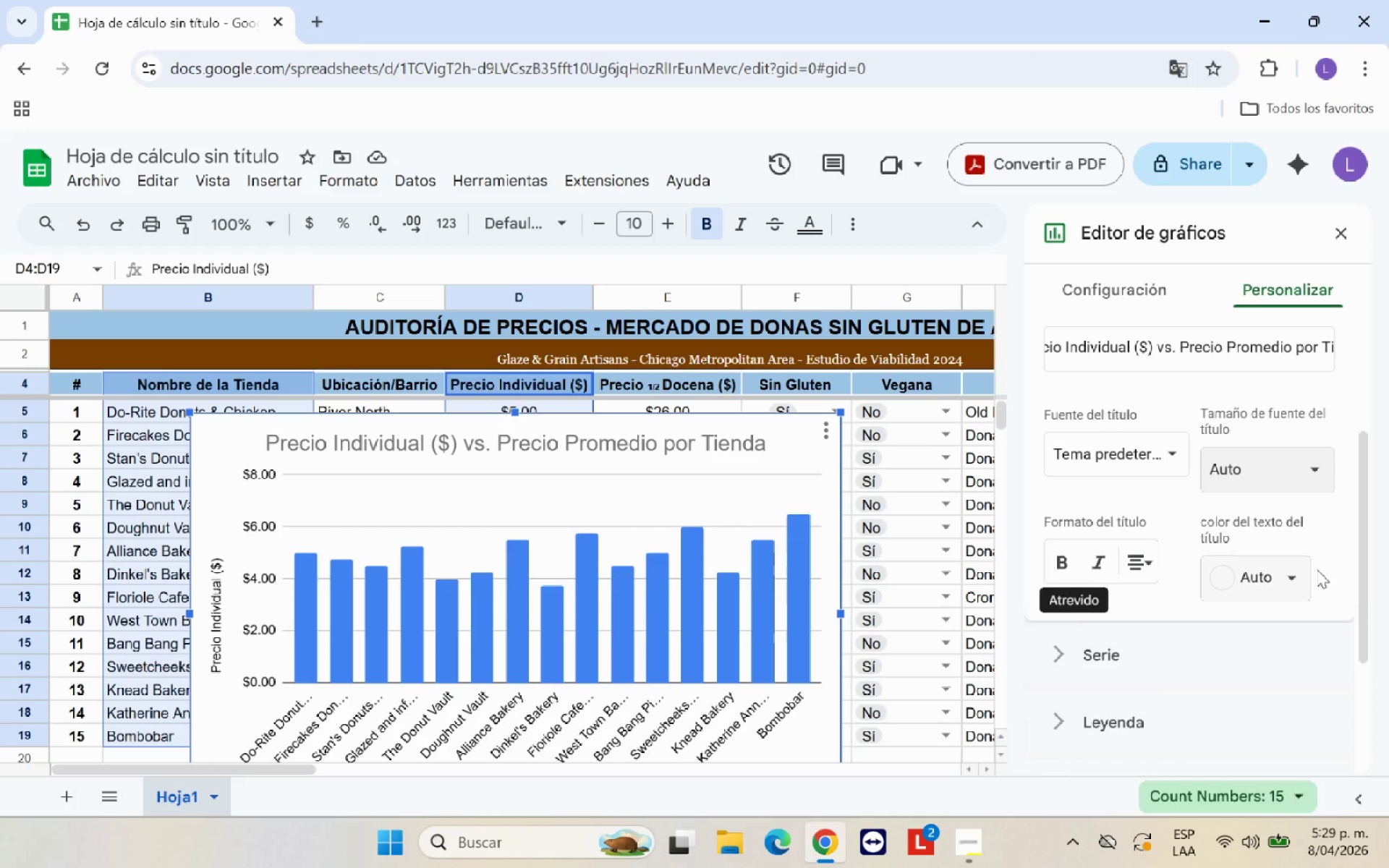 
mouse_move([1320, 566])
 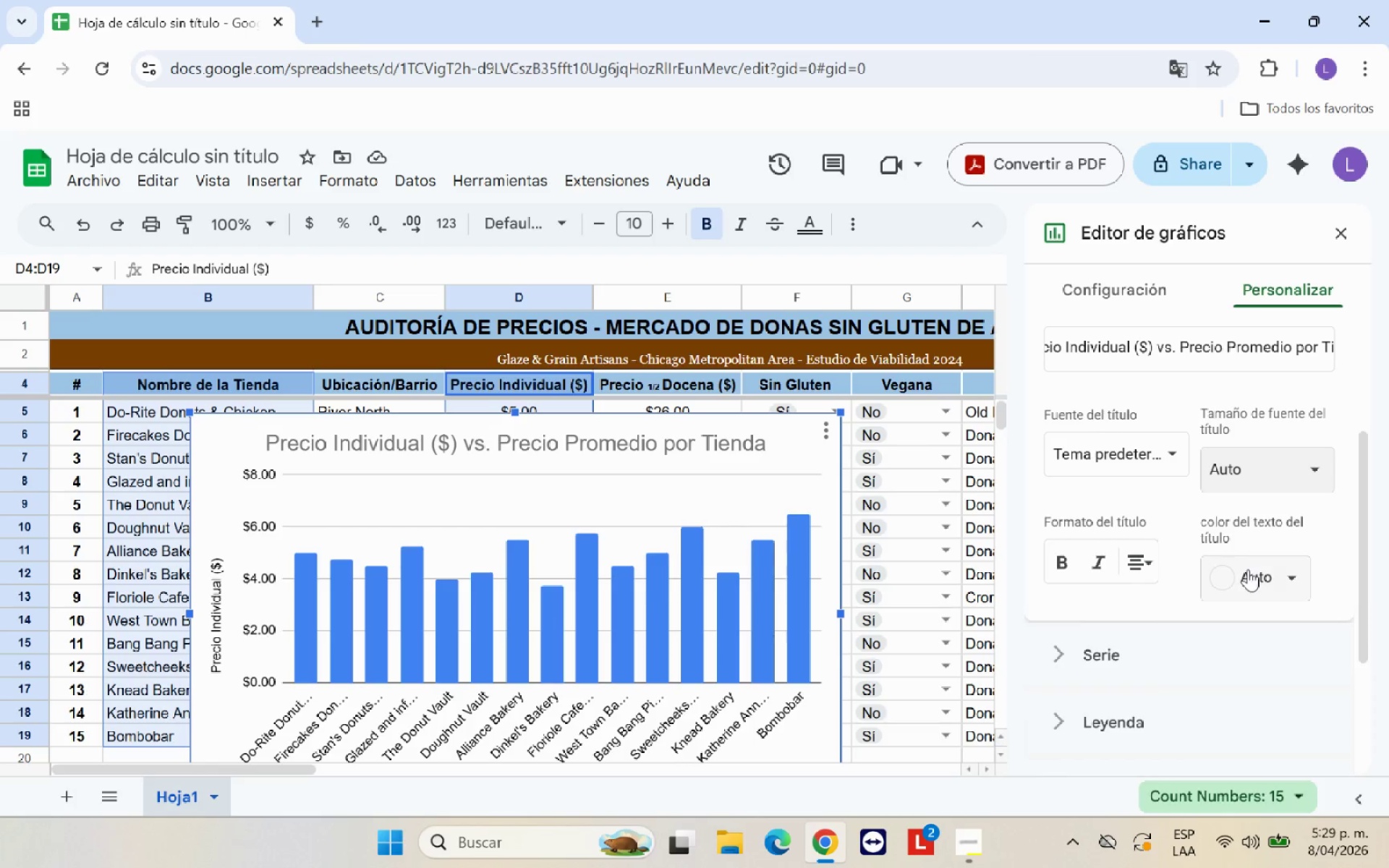 
left_click([1248, 569])
 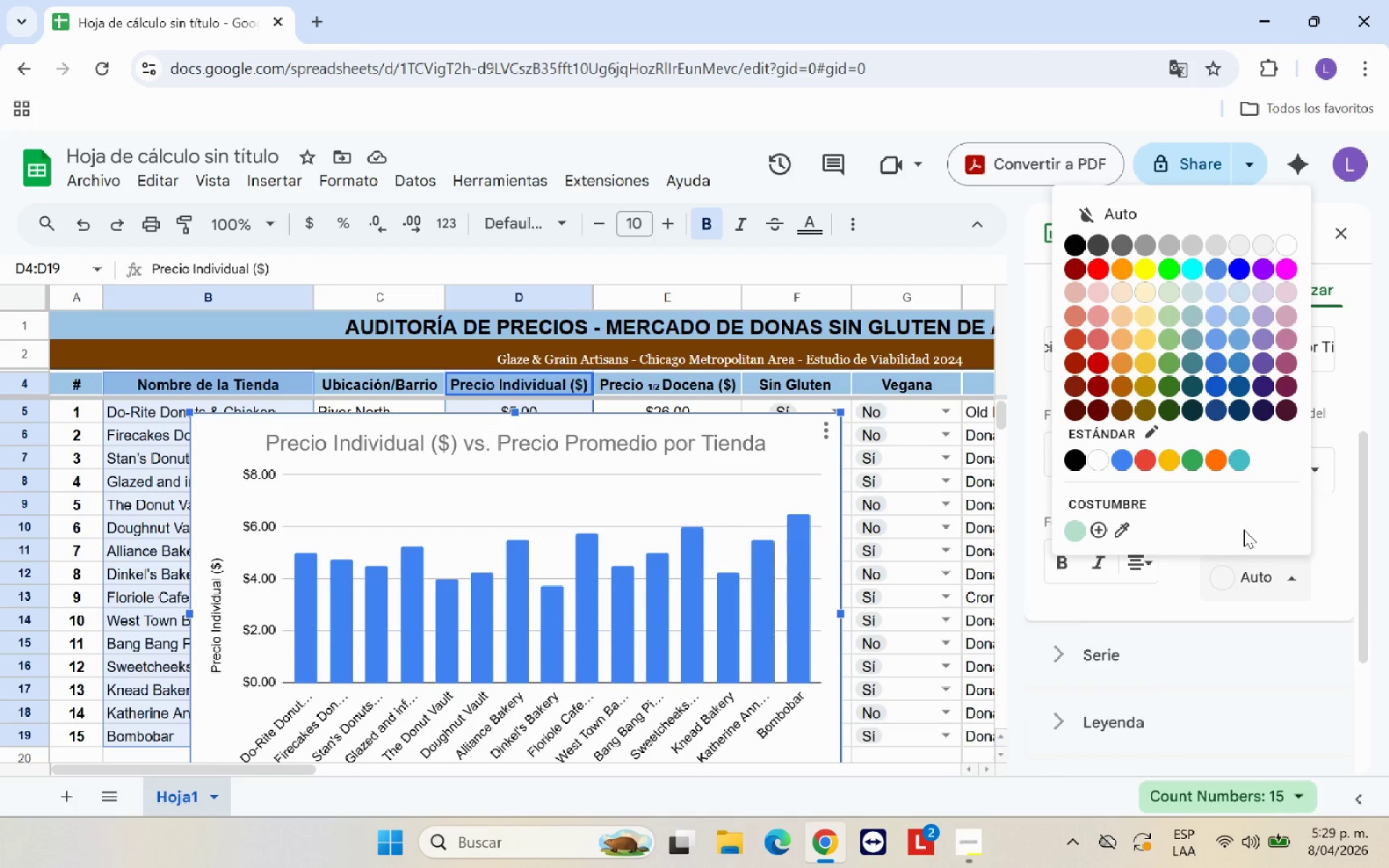 
mouse_move([1220, 321])
 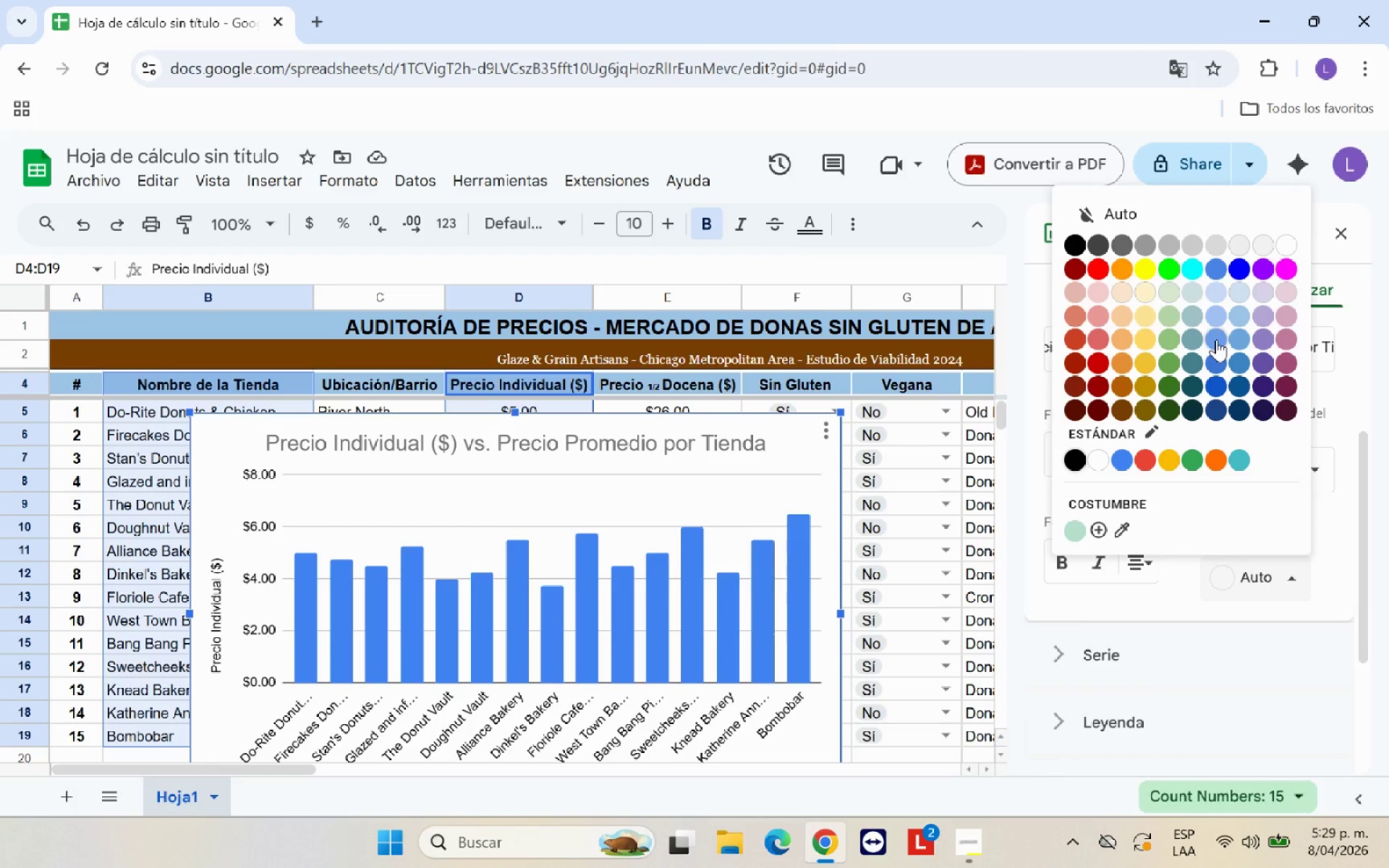 
left_click([1216, 339])
 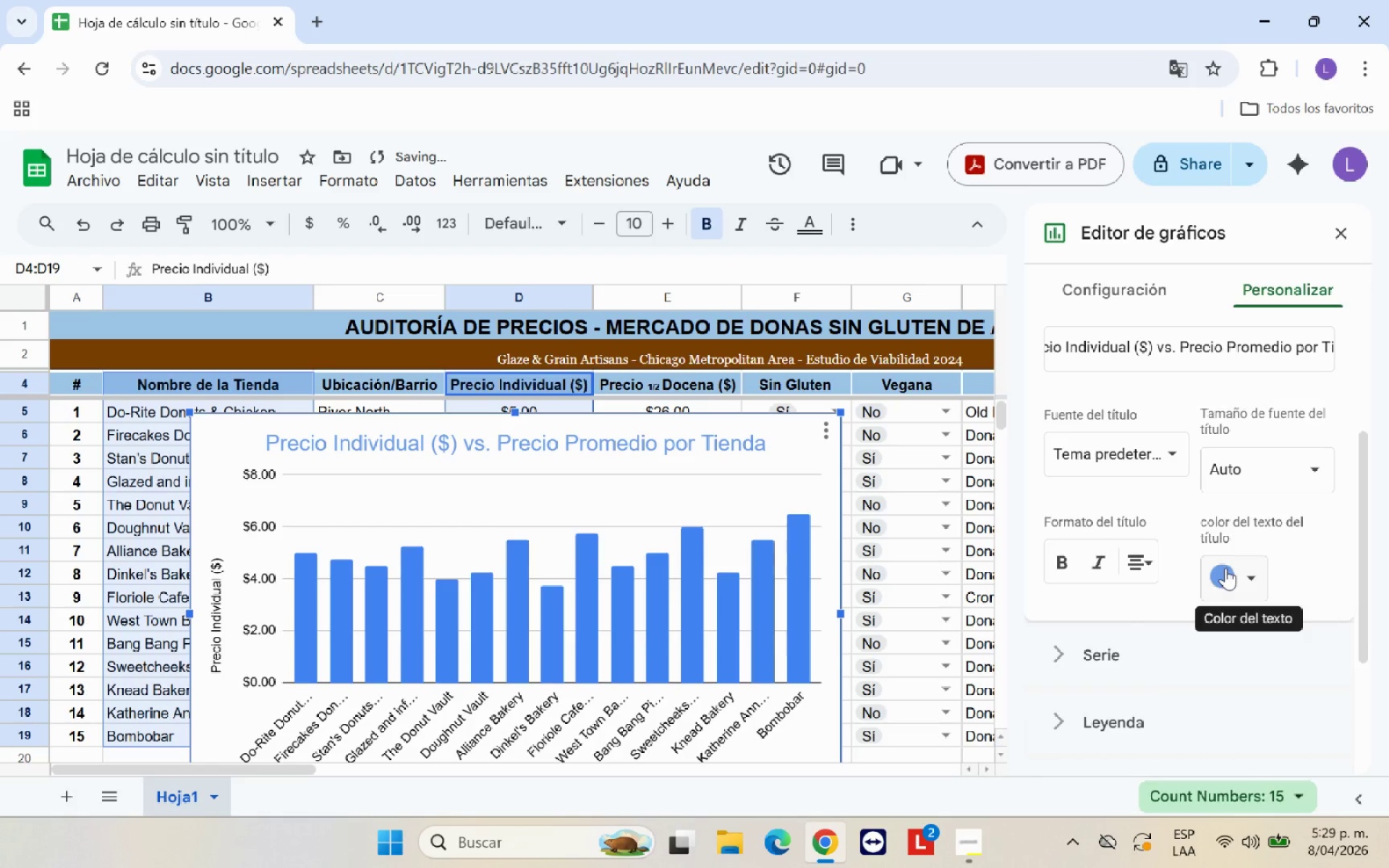 
left_click([1230, 587])
 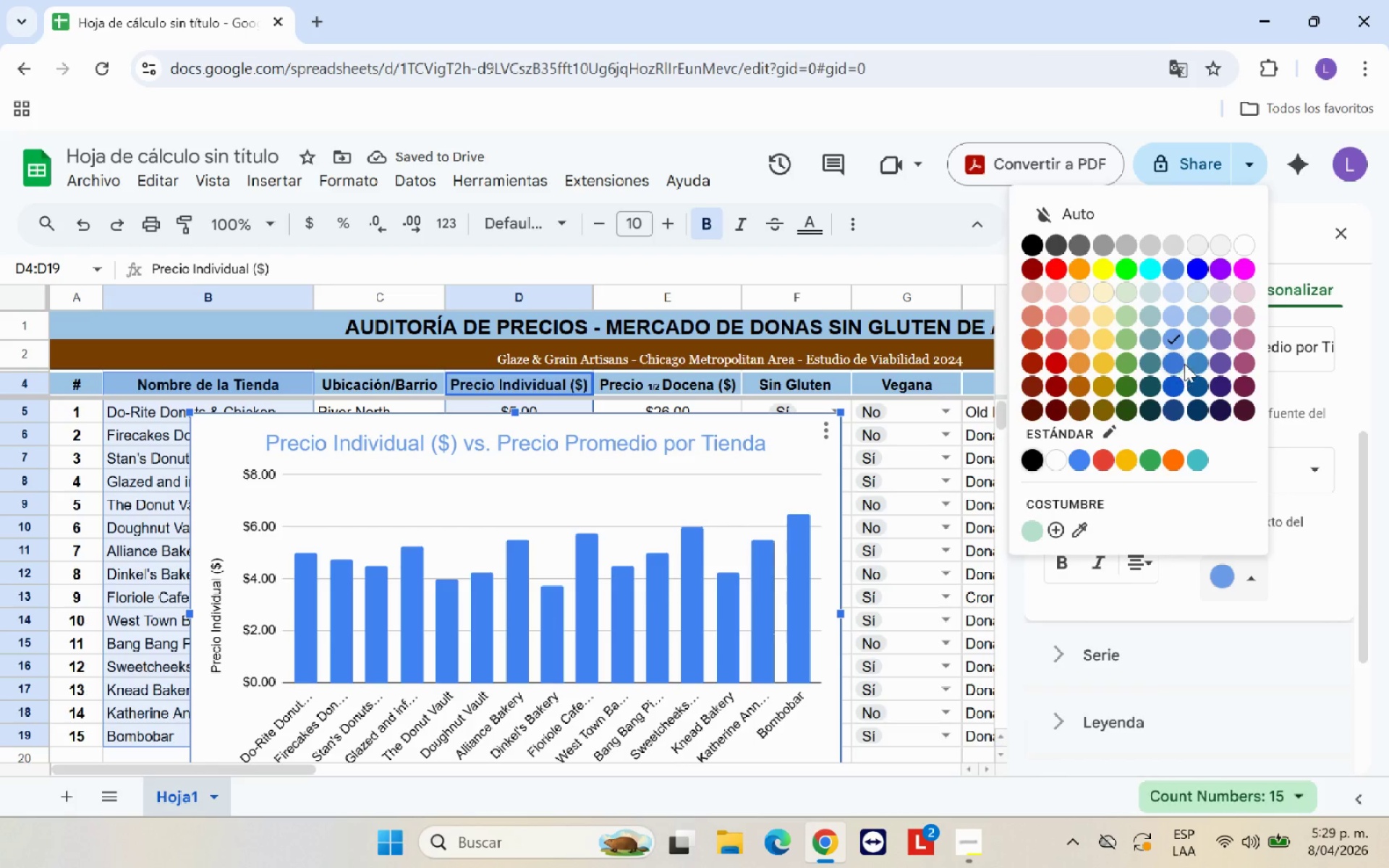 
left_click([1176, 361])
 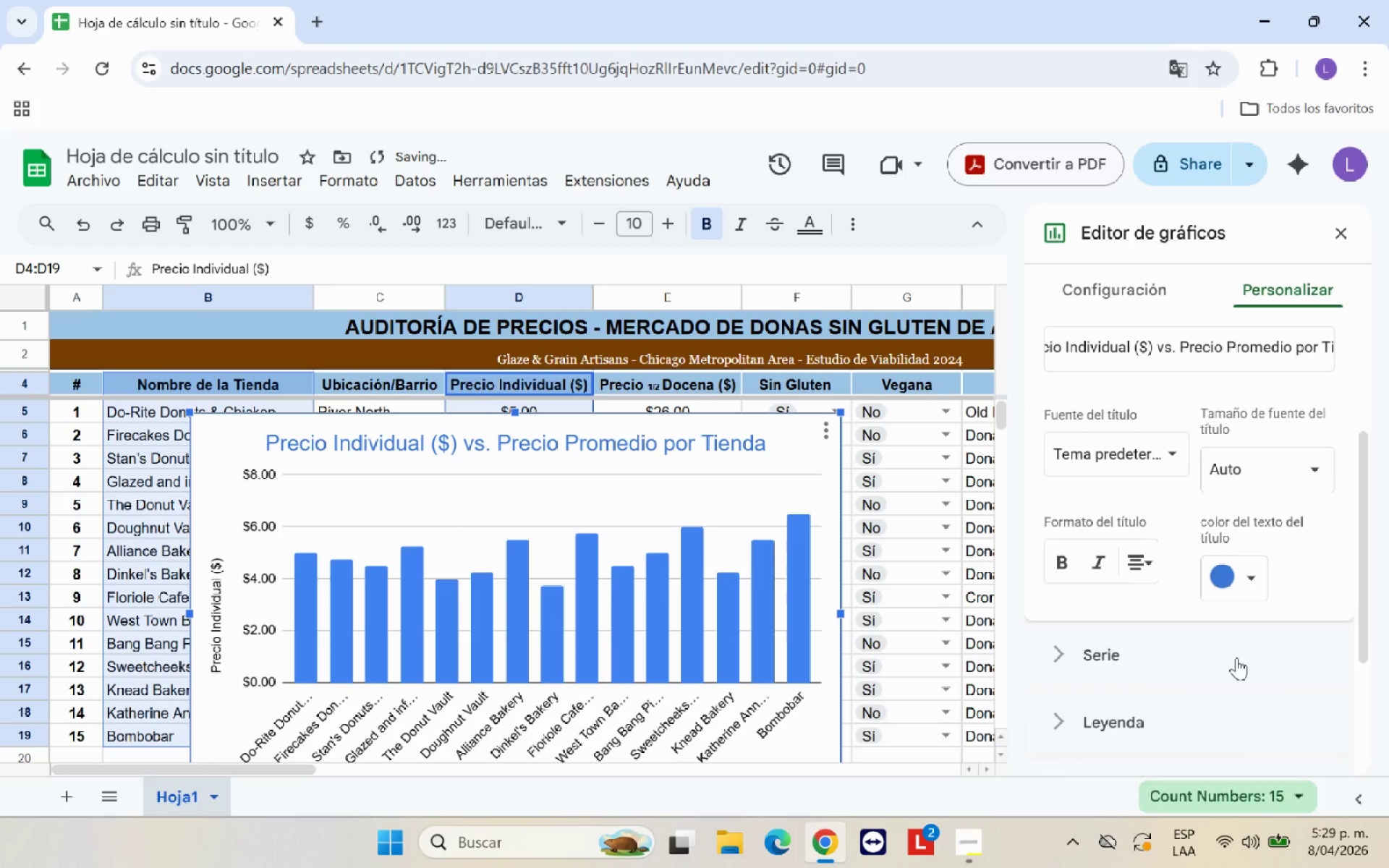 
left_click([1236, 658])
 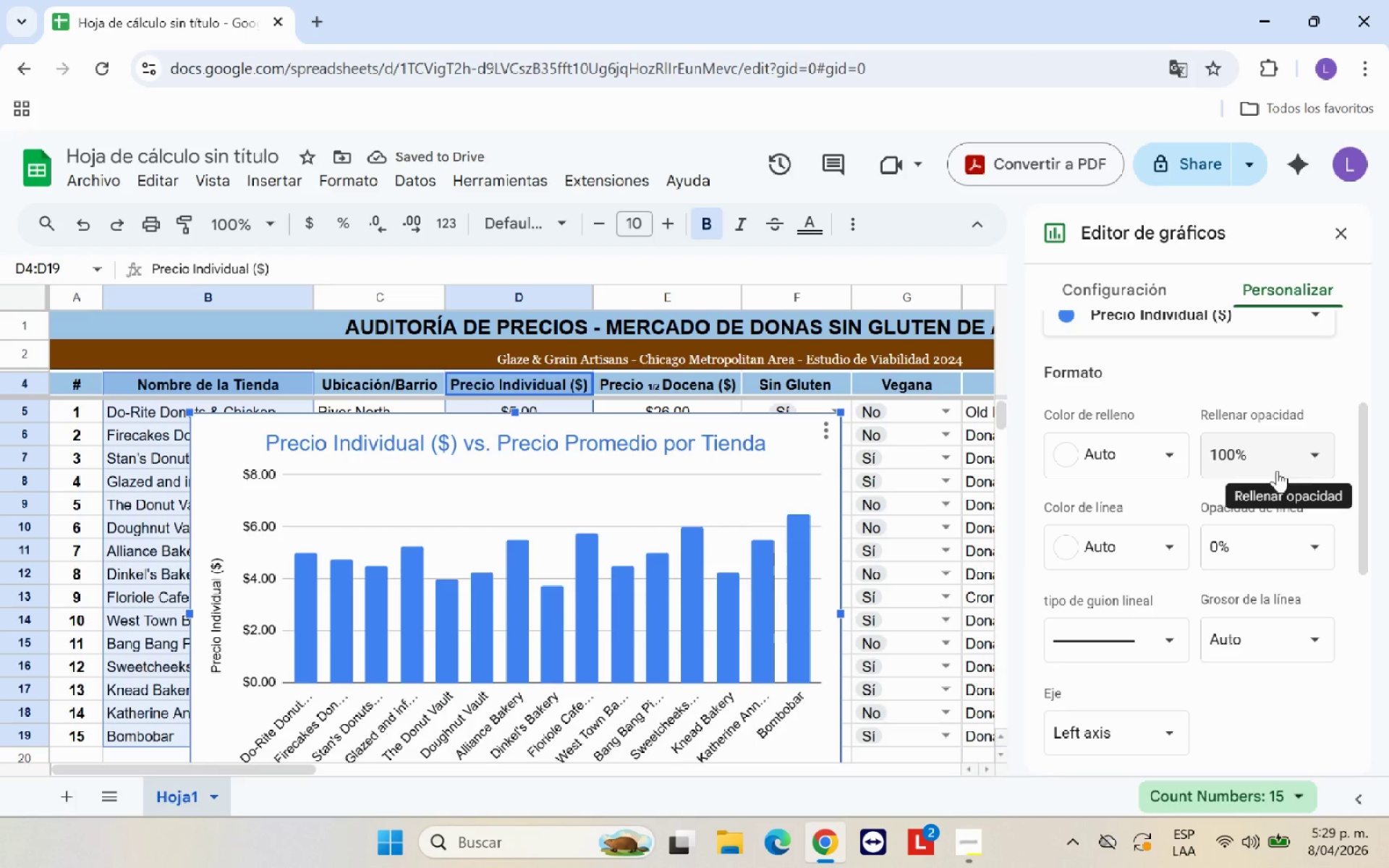 
scroll: coordinate [1273, 441], scroll_direction: down, amount: 4.0
 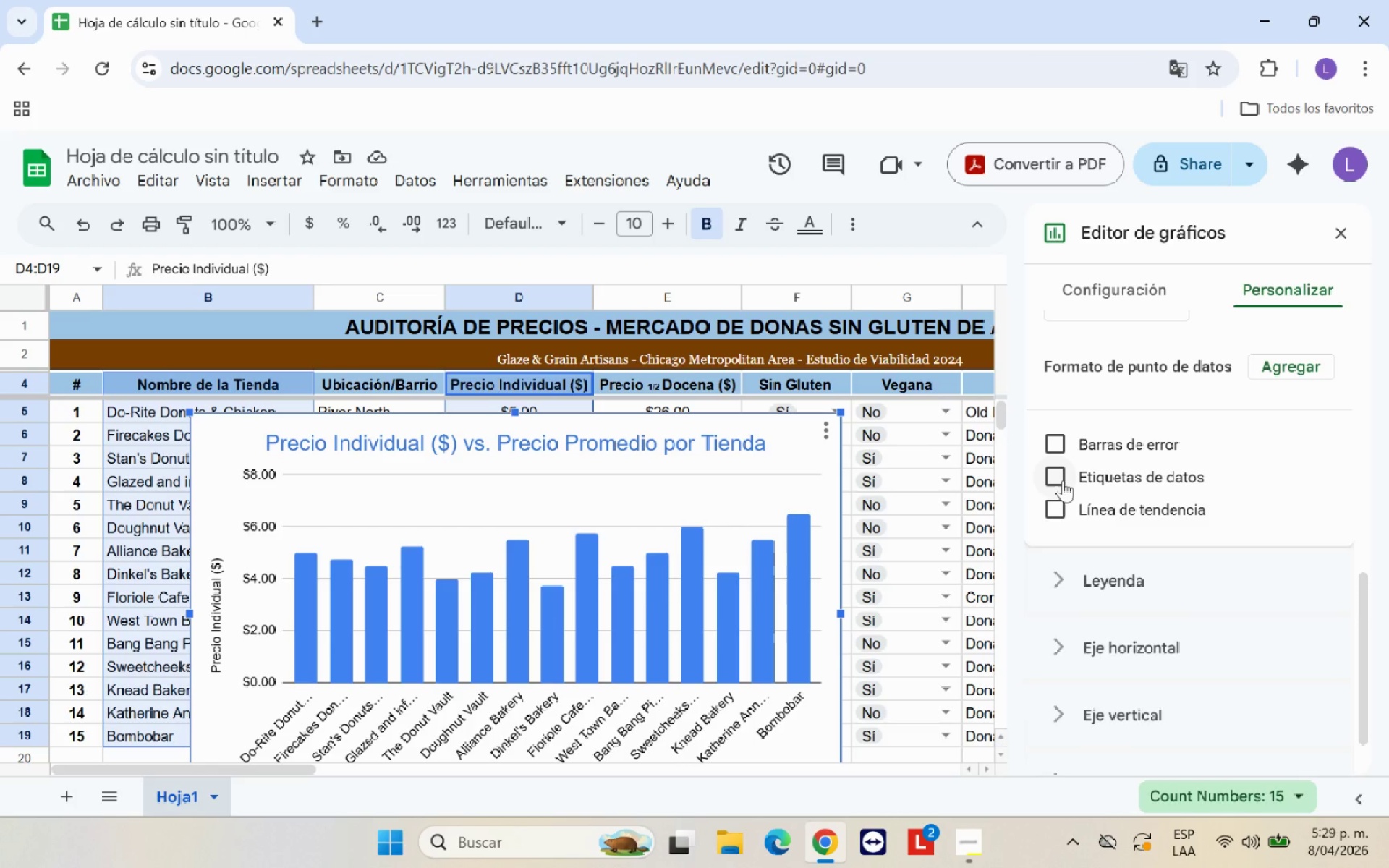 
wait(7.57)
 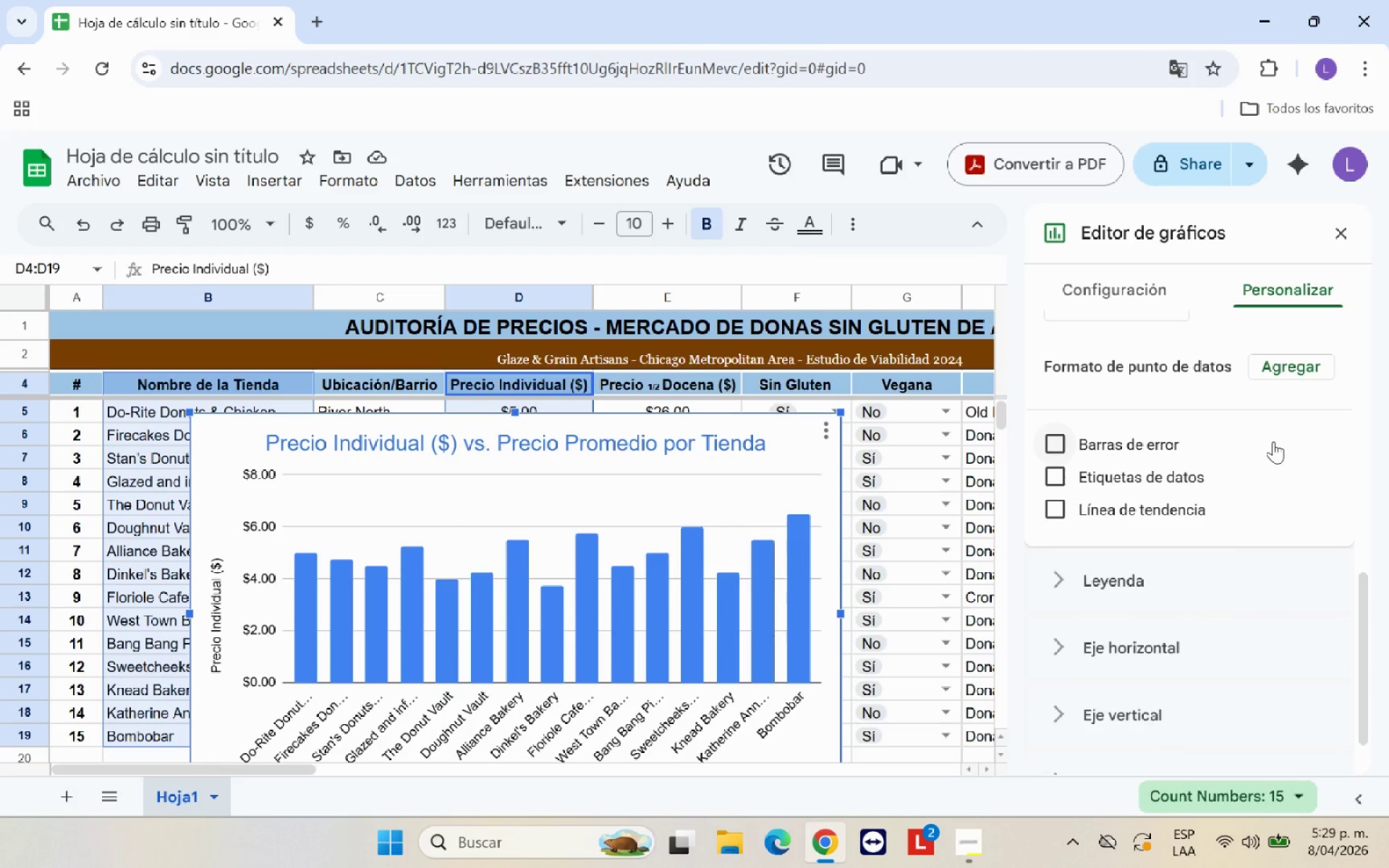 
left_click([1058, 482])
 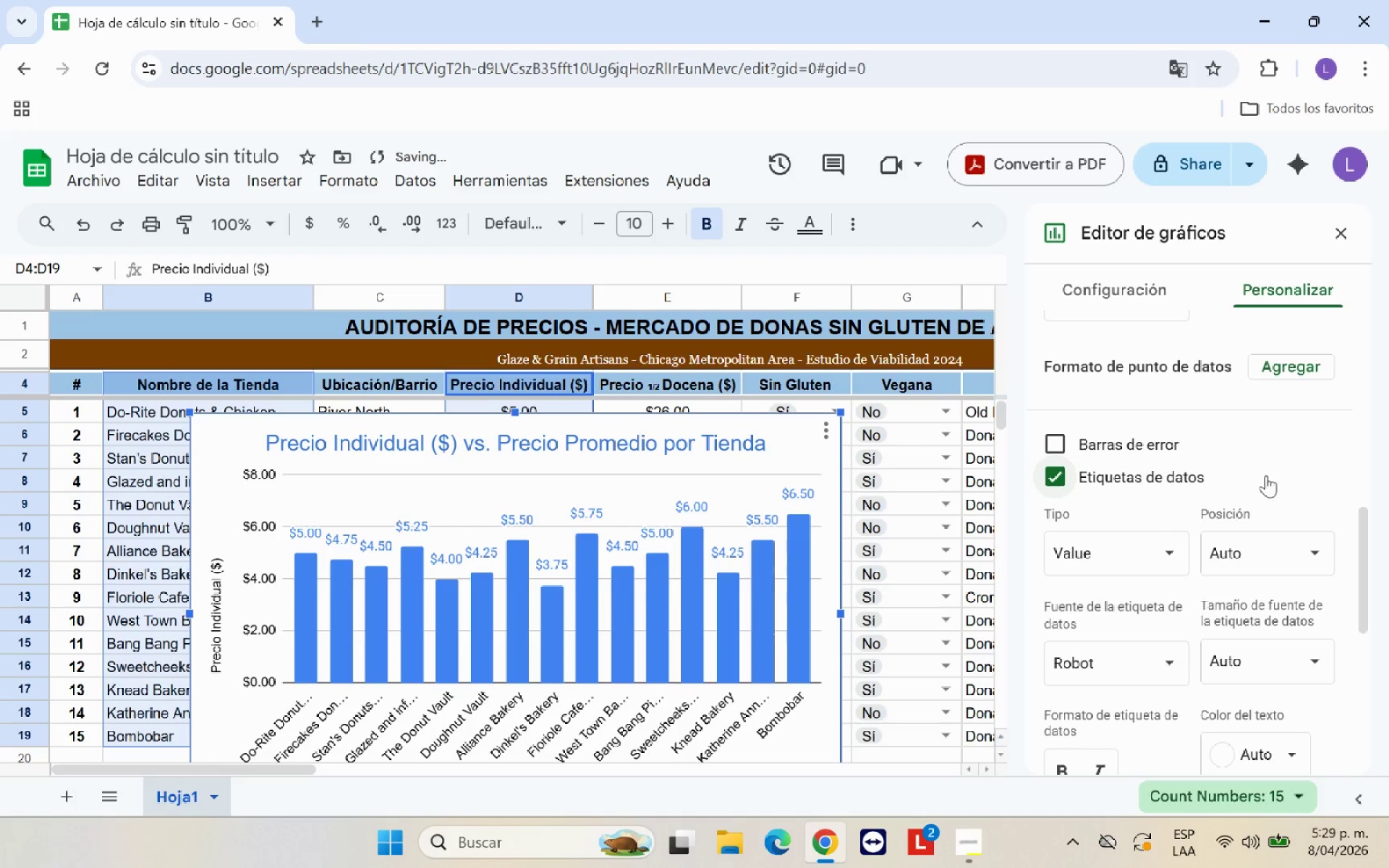 
scroll: coordinate [1273, 472], scroll_direction: down, amount: 1.0
 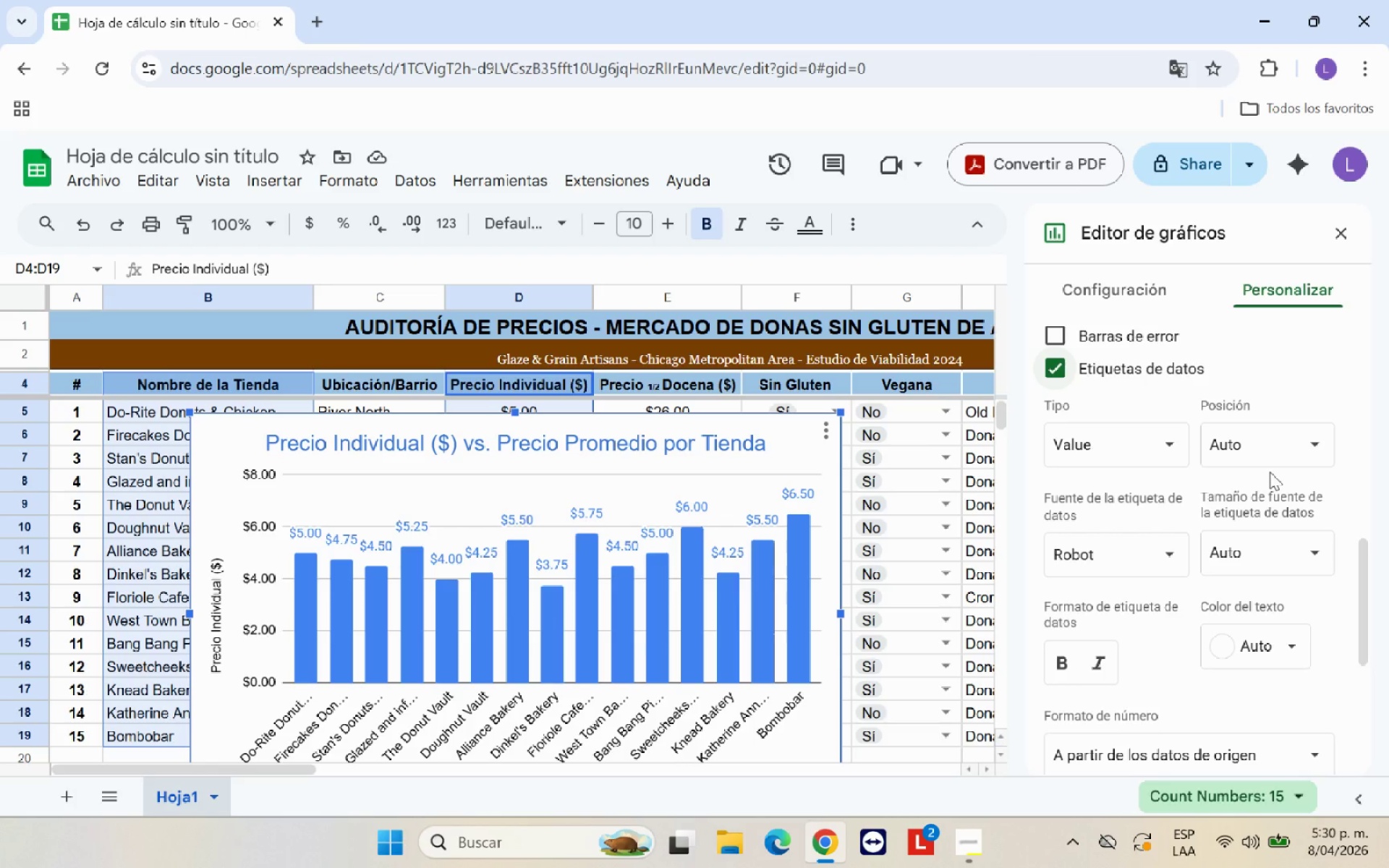 
wait(22.95)
 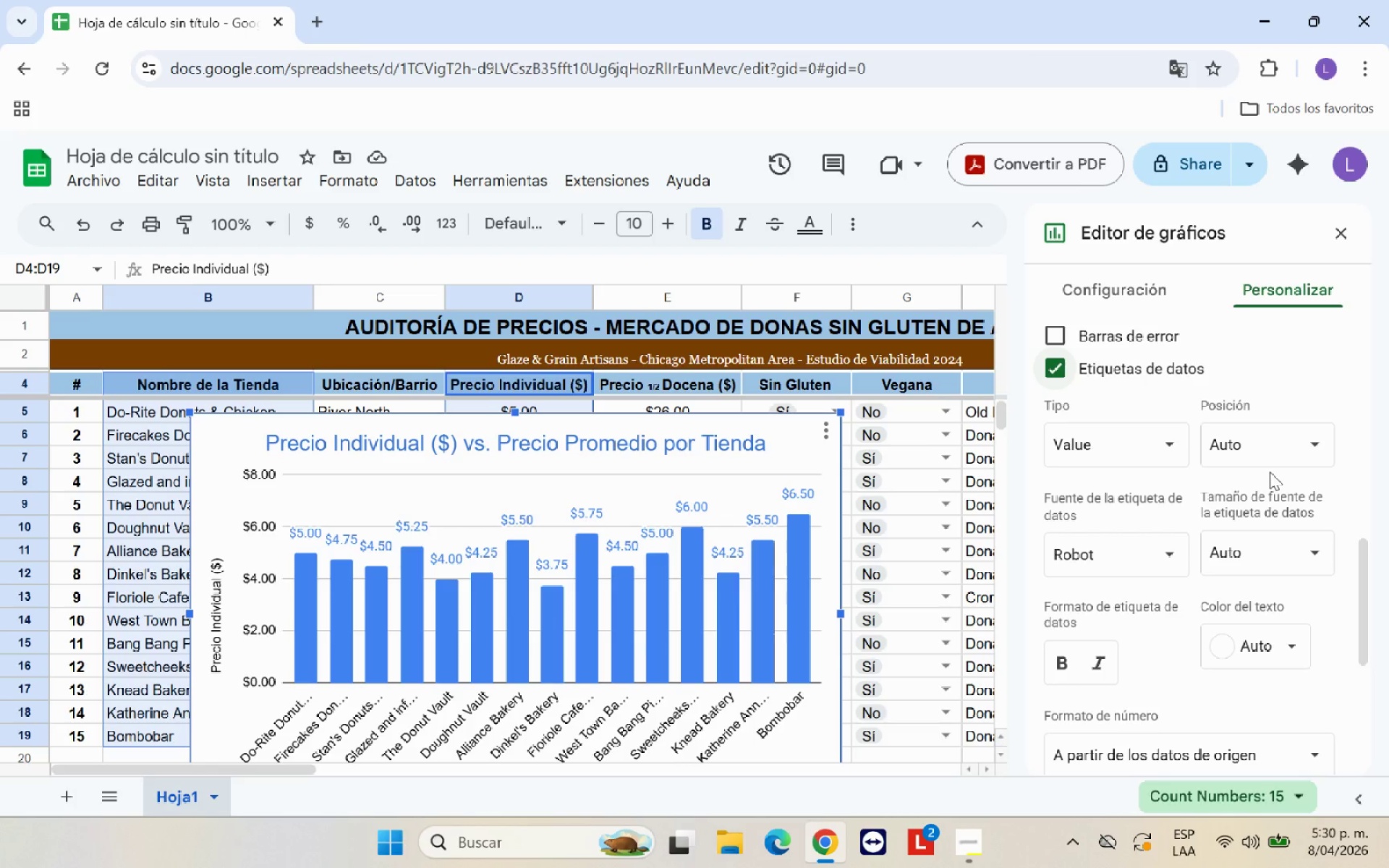 
scroll: coordinate [1268, 473], scroll_direction: down, amount: 2.0
 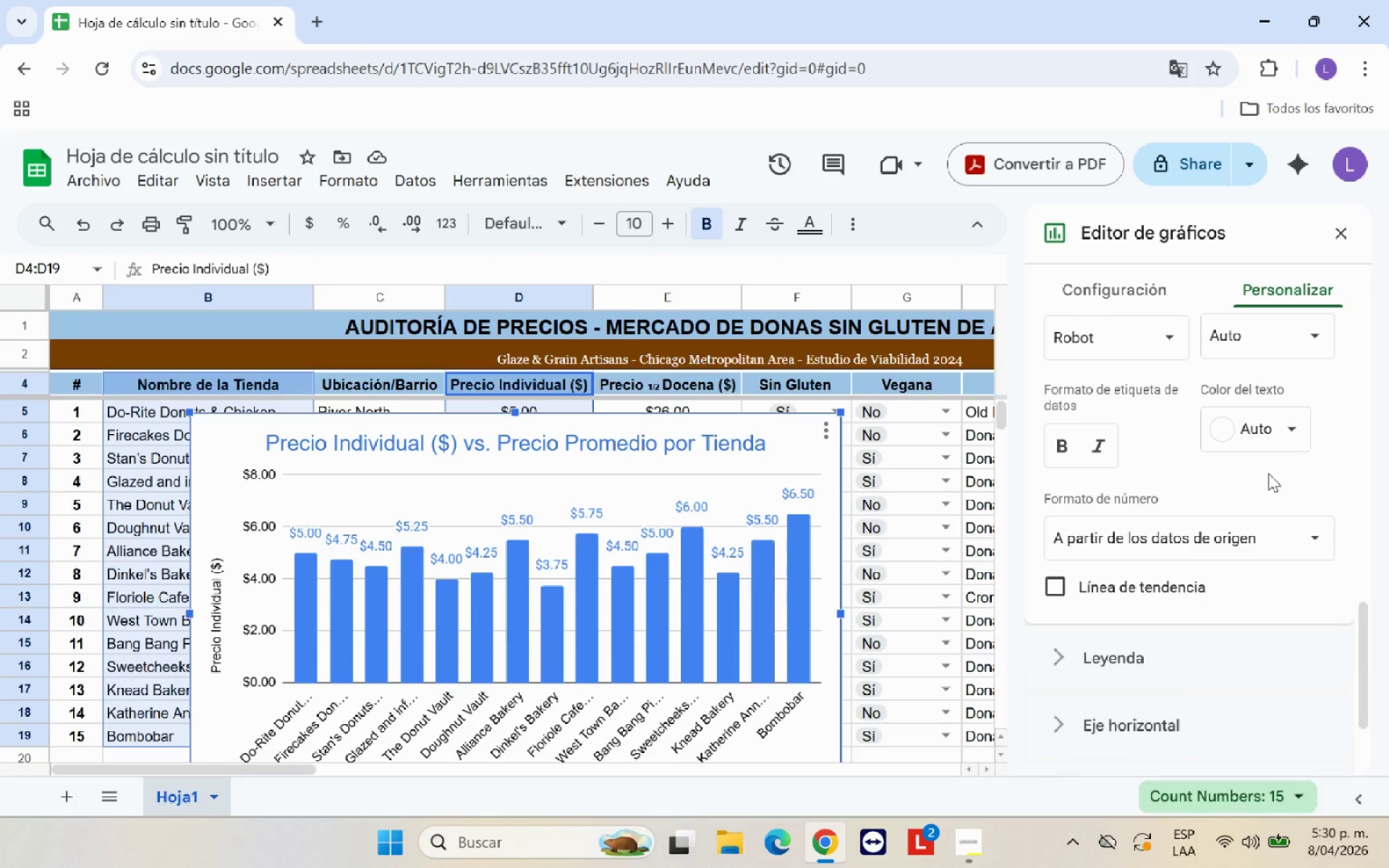 
scroll: coordinate [1268, 473], scroll_direction: up, amount: 1.0
 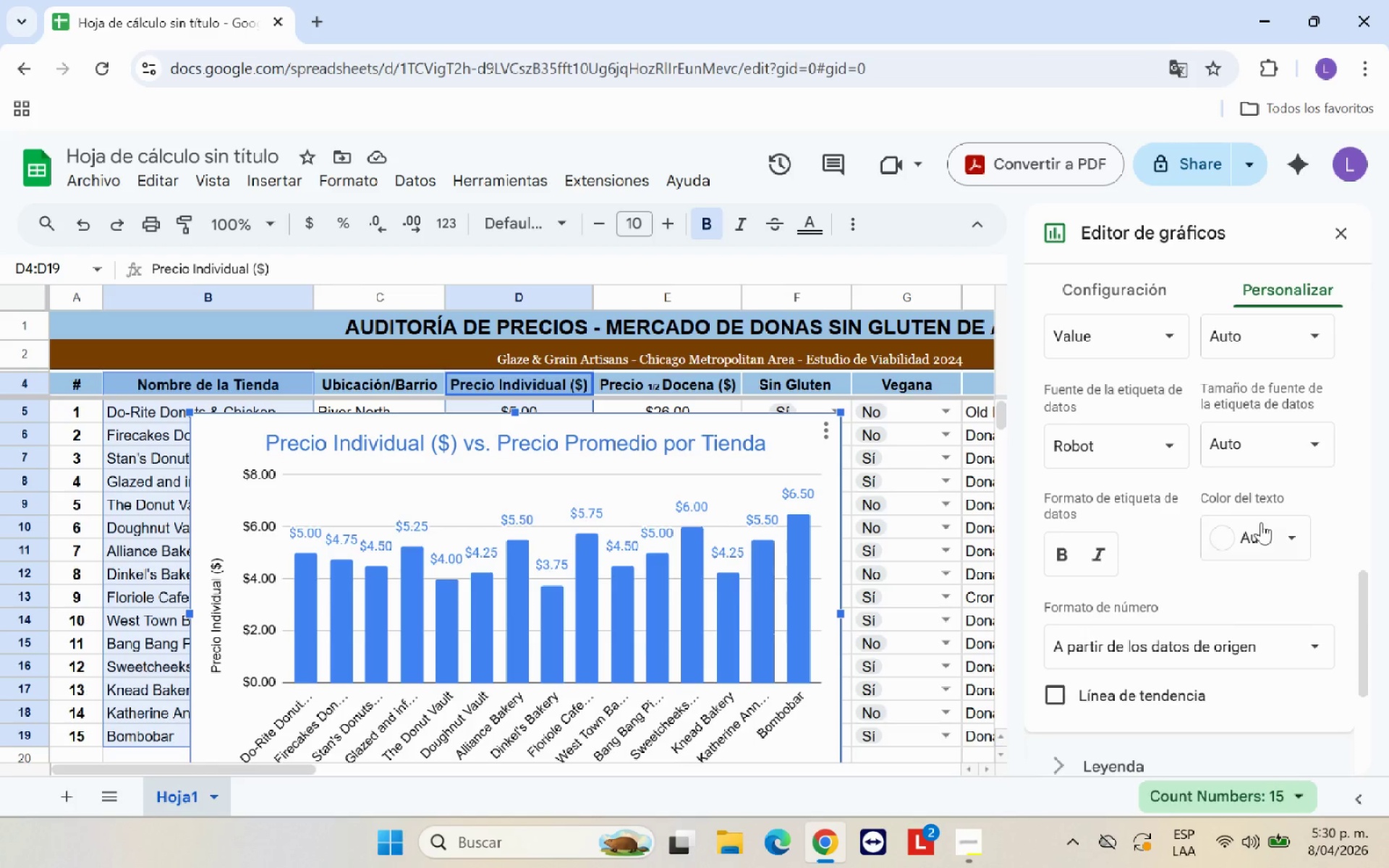 
wait(5.09)
 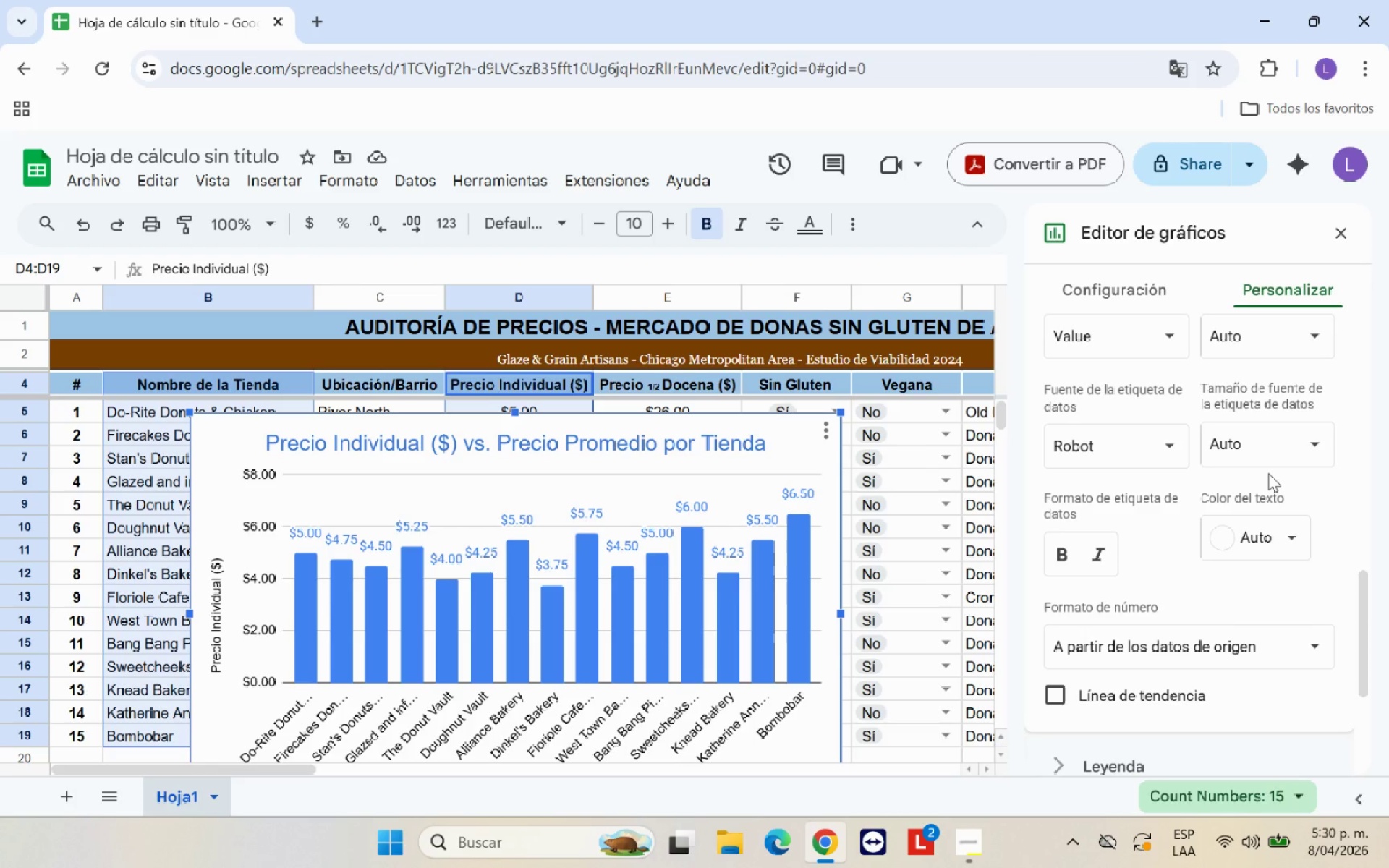 
scroll: coordinate [1235, 595], scroll_direction: down, amount: 1.0
 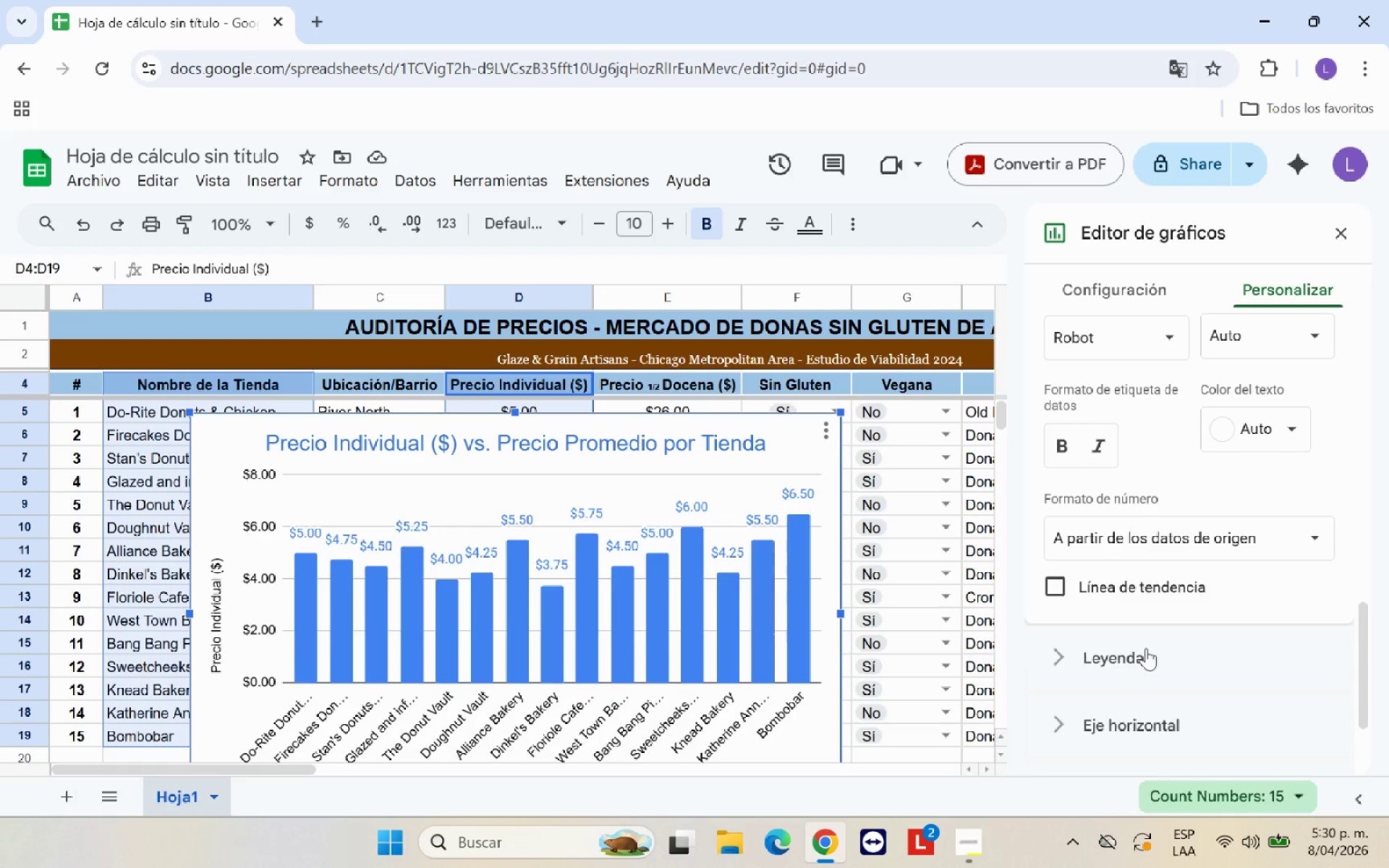 
wait(6.4)
 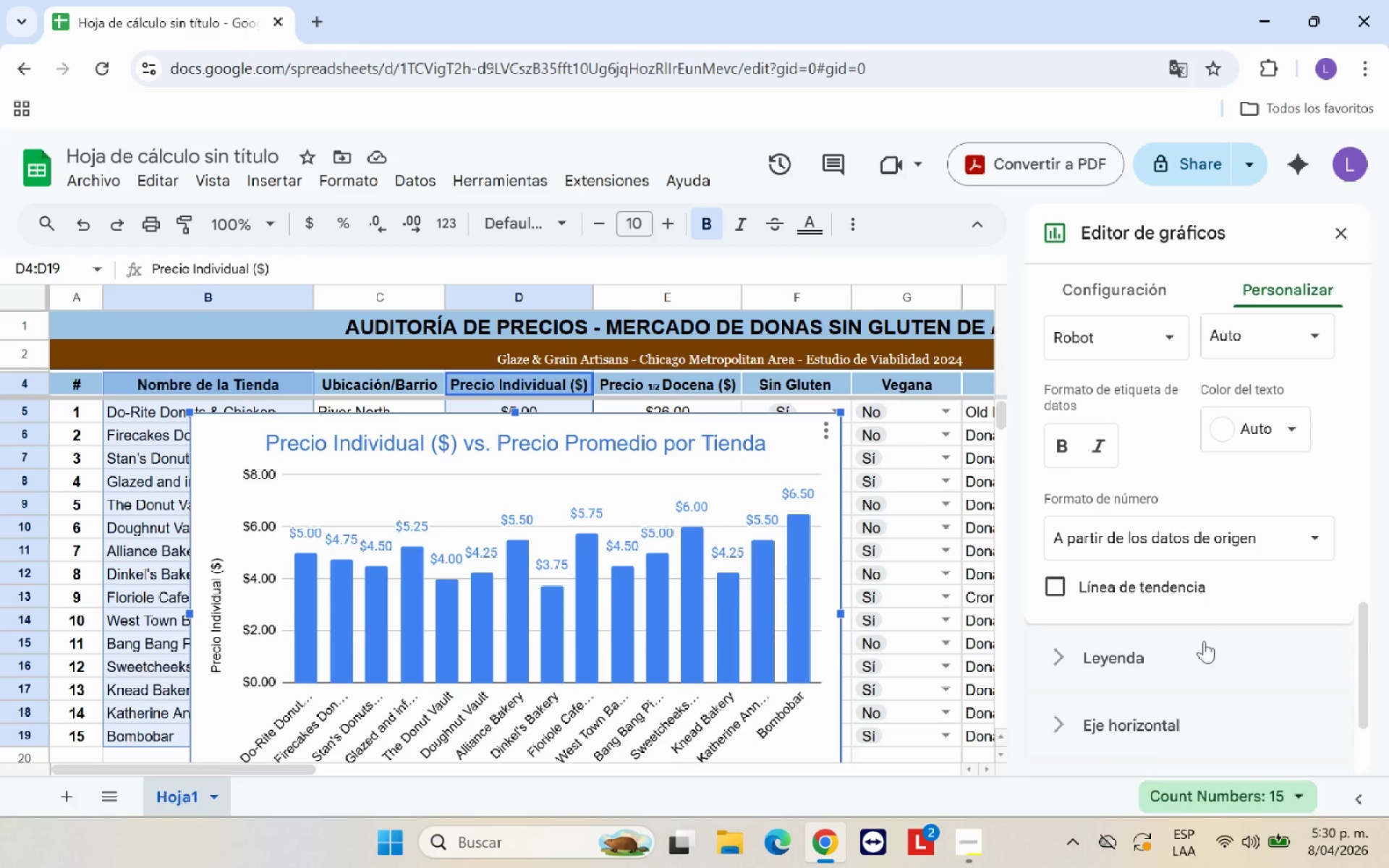 
left_click([1053, 589])
 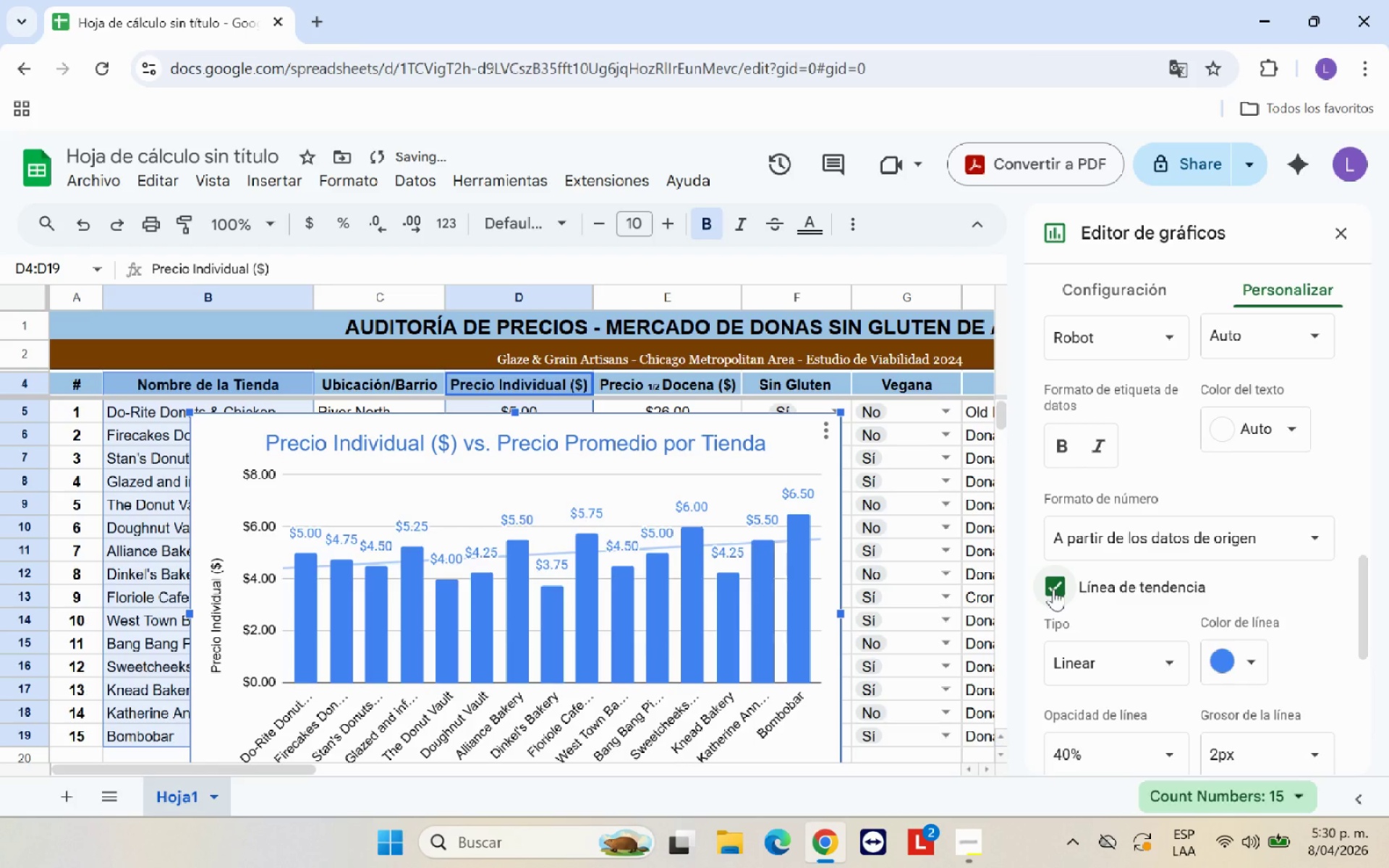 
left_click([1053, 589])
 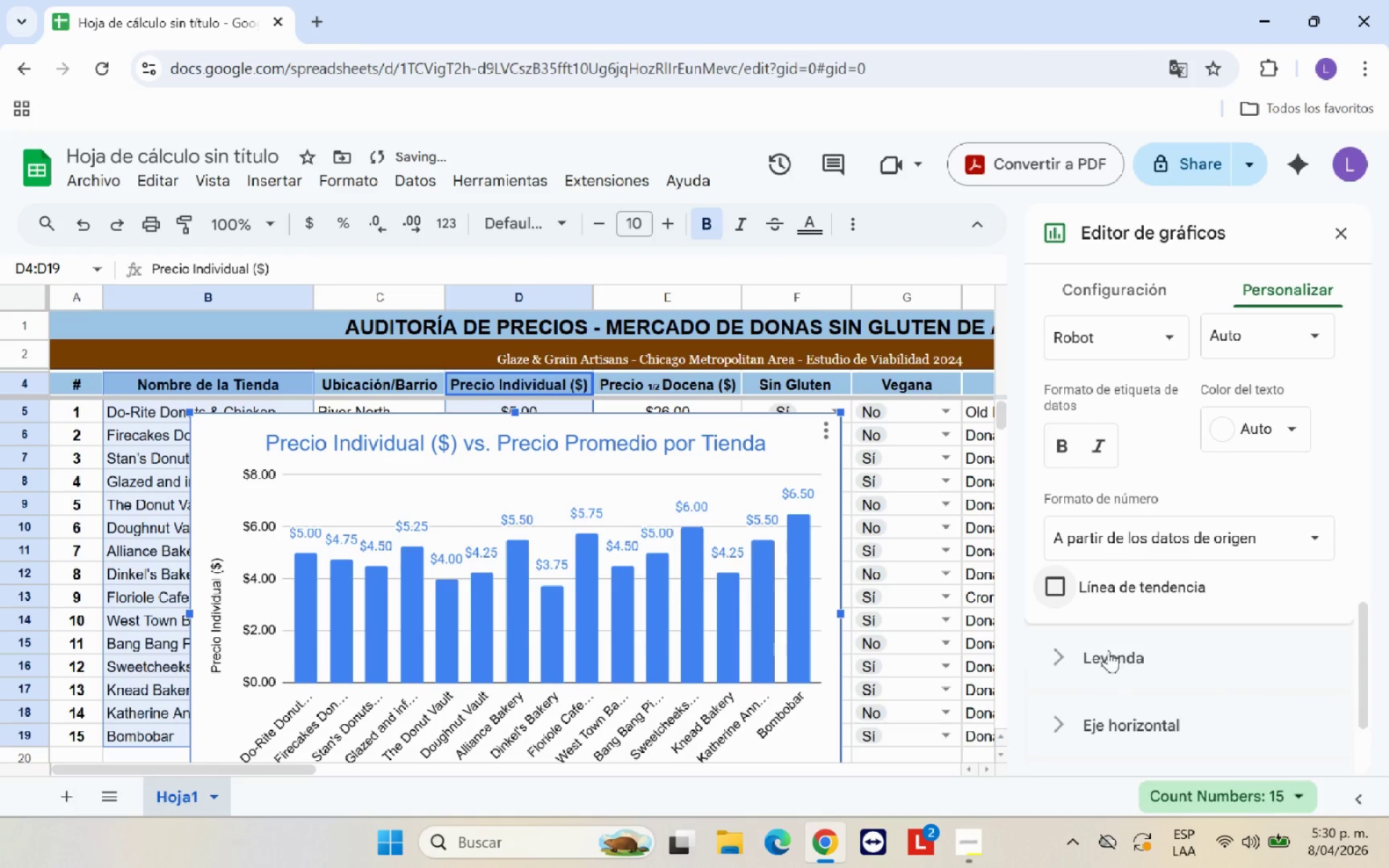 
left_click([1117, 652])
 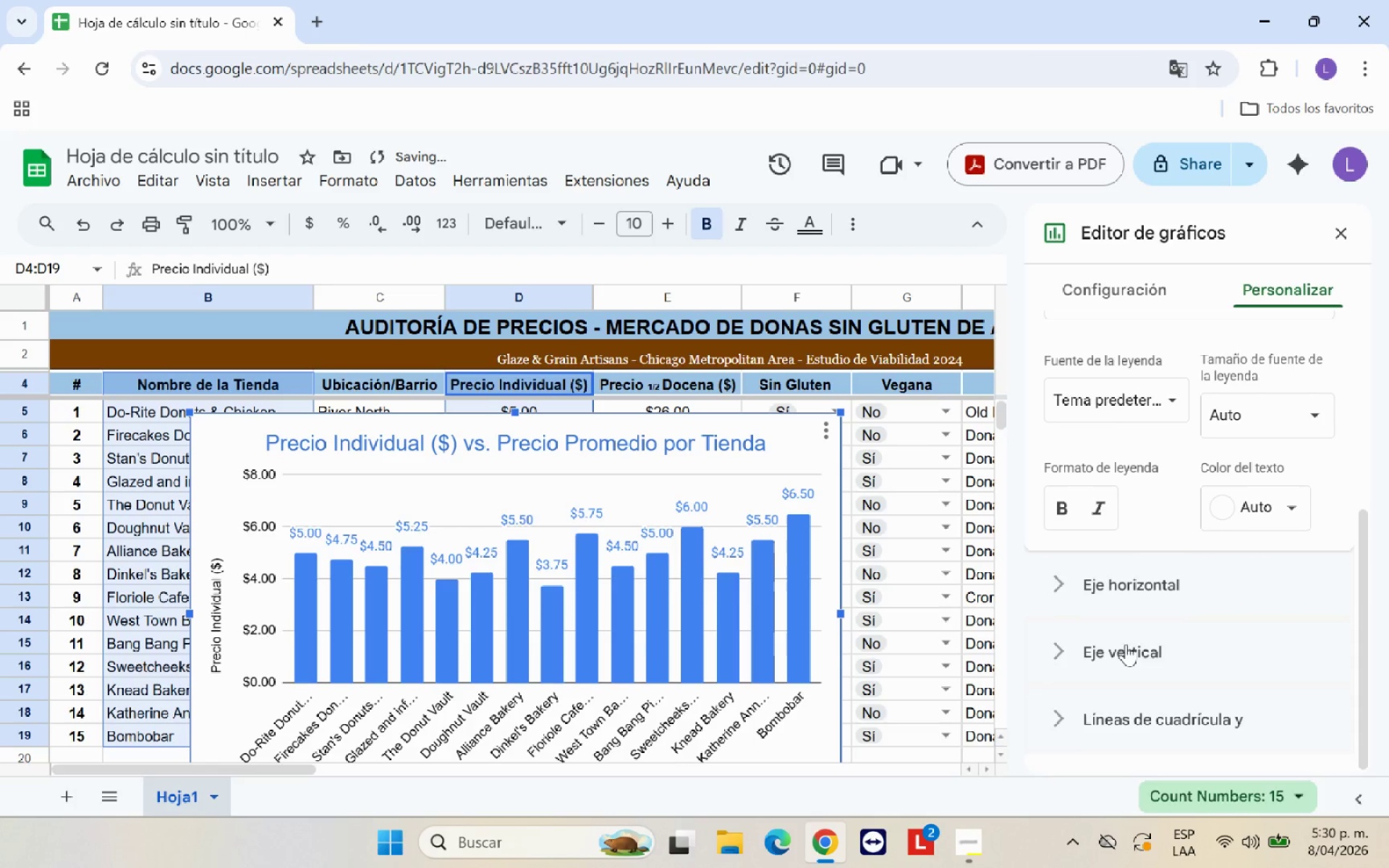 
scroll: coordinate [1129, 642], scroll_direction: down, amount: 2.0
 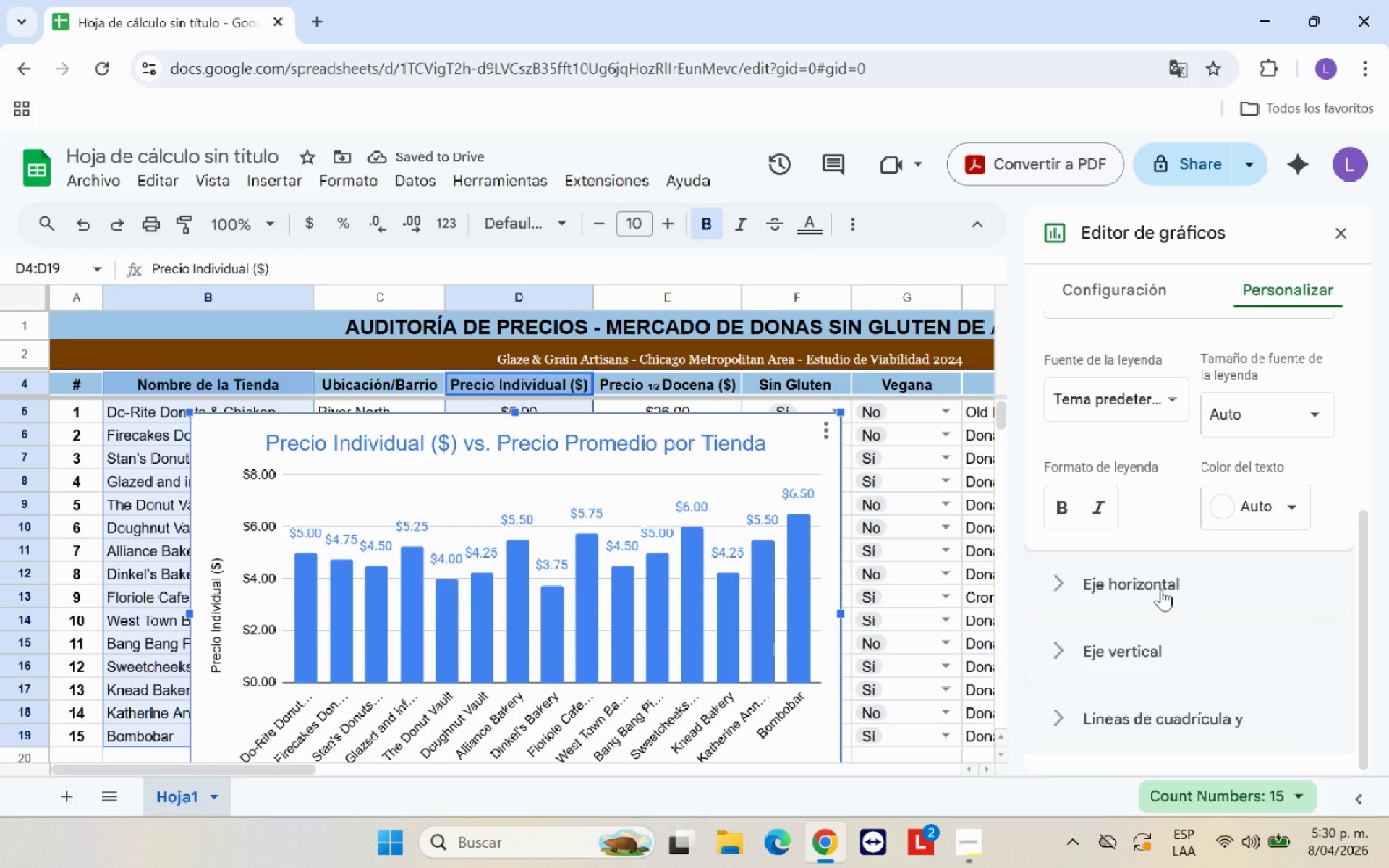 
left_click([1162, 587])
 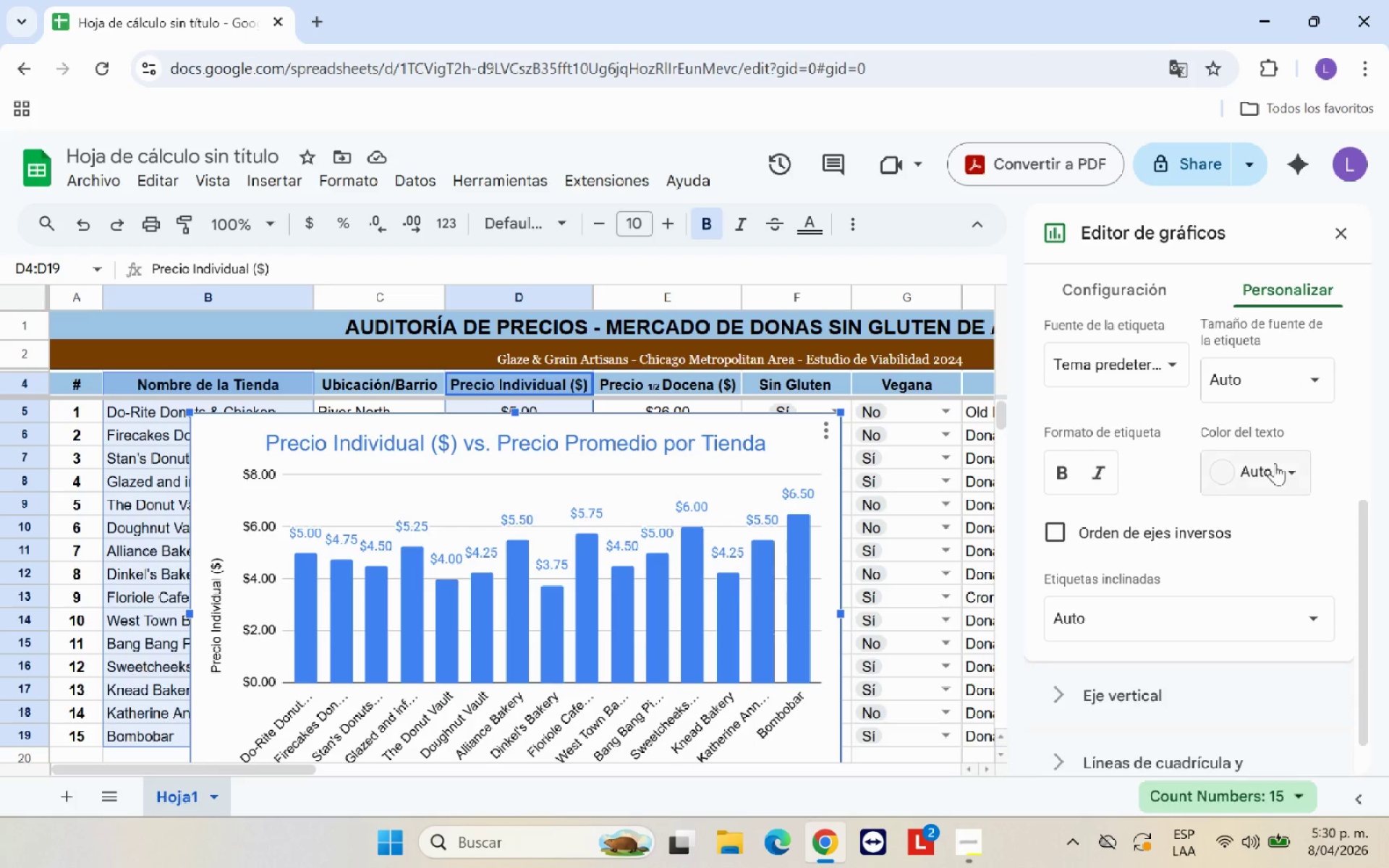 
left_click([1150, 359])
 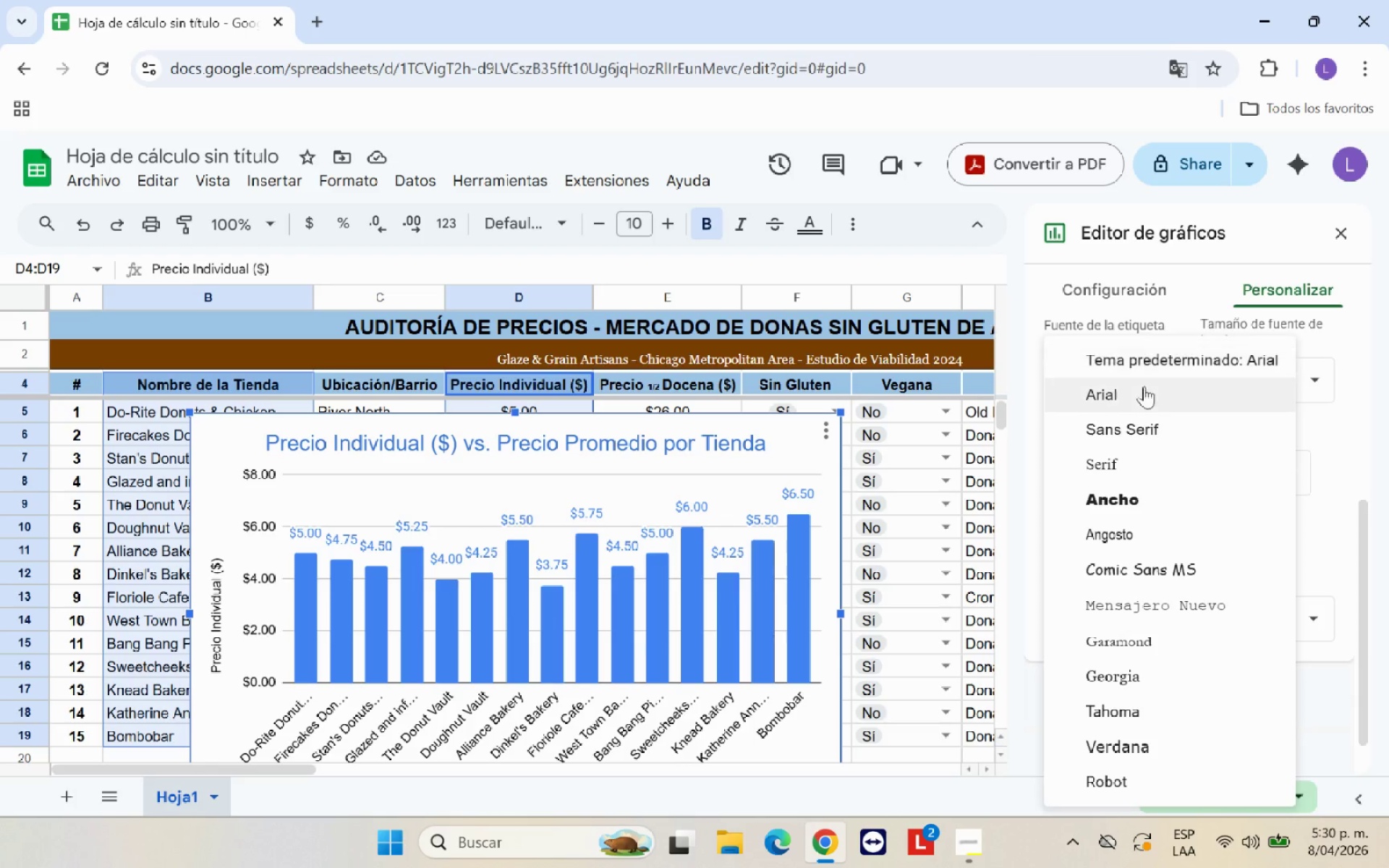 
left_click([1116, 458])
 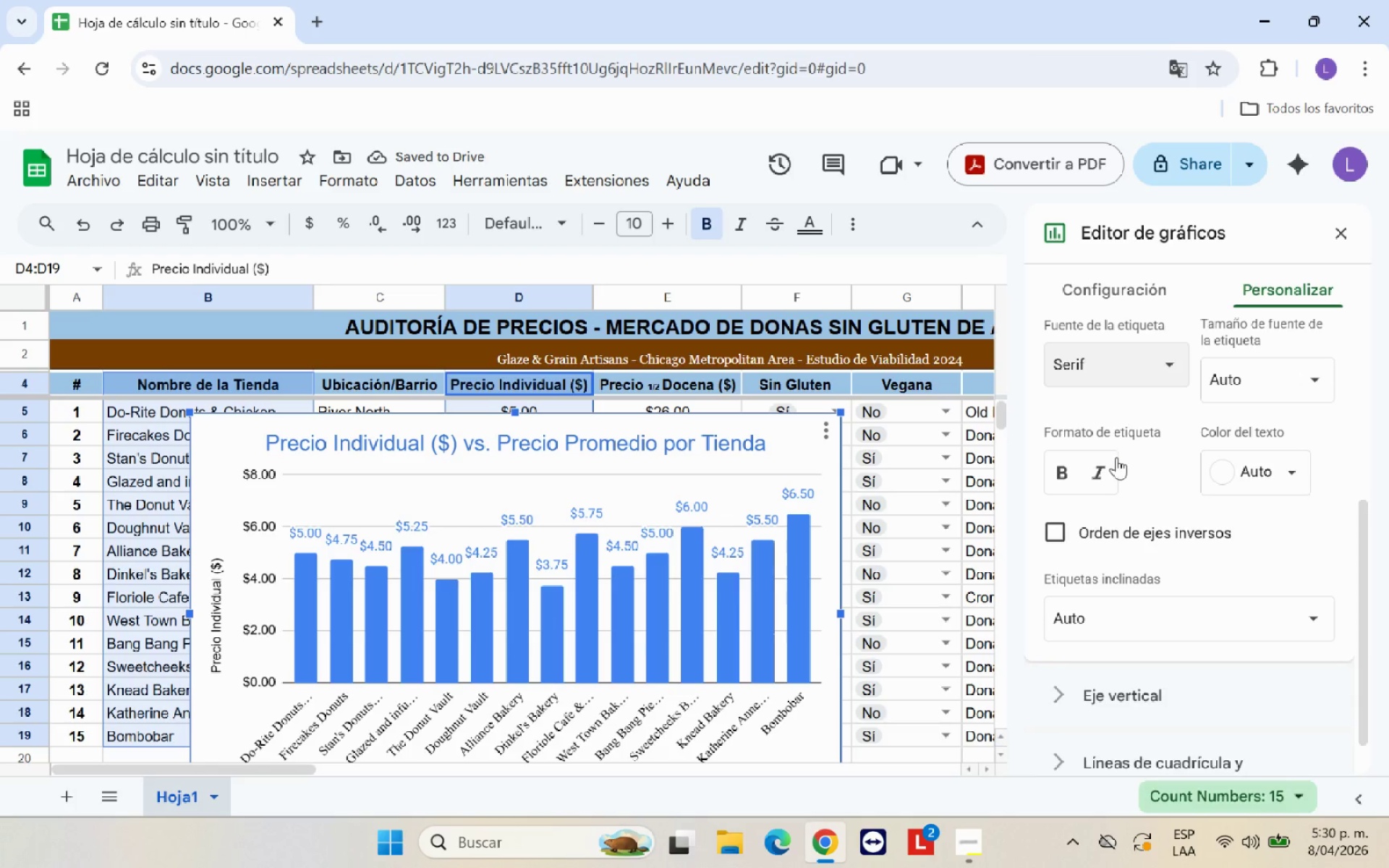 
left_click([1068, 473])
 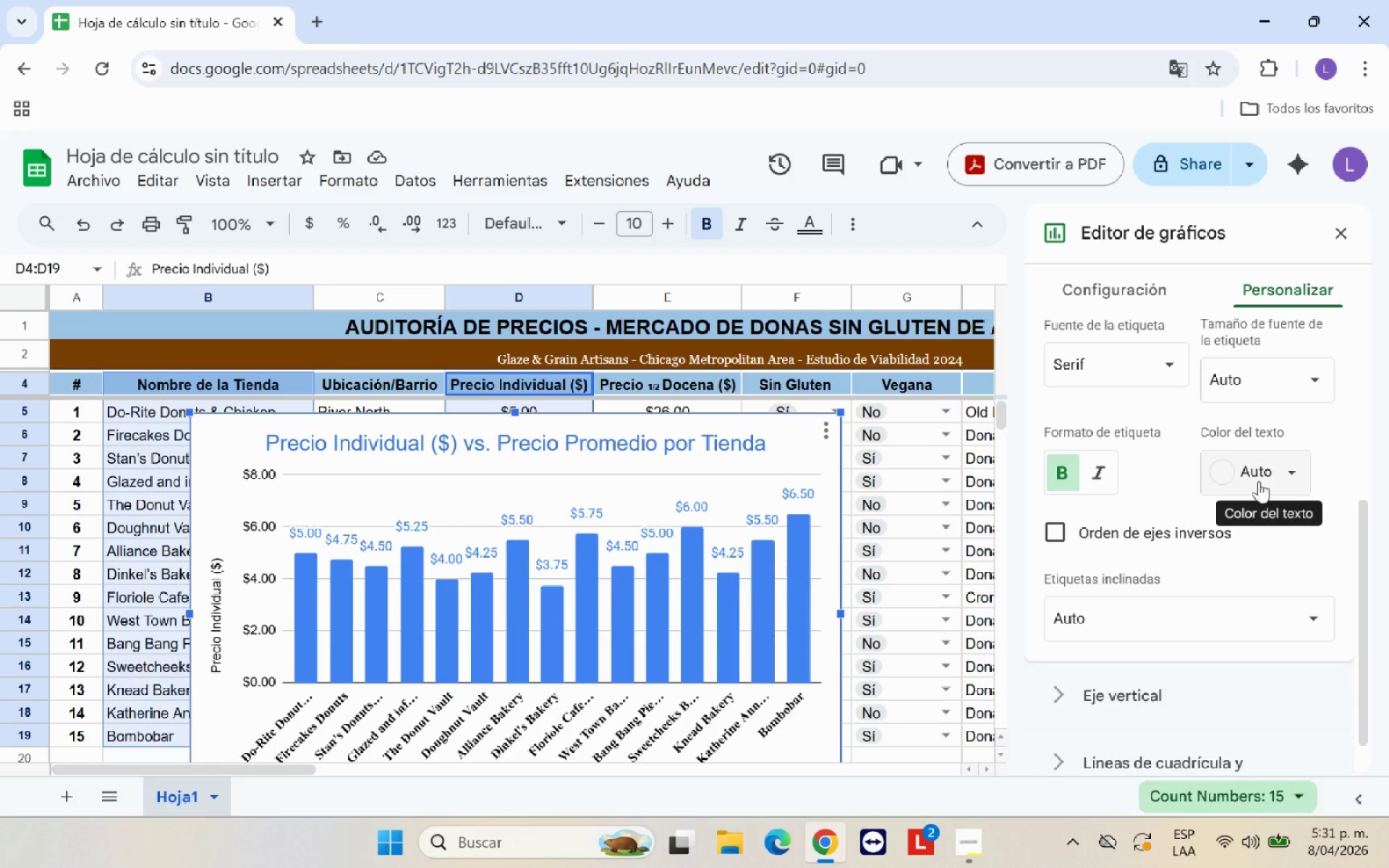 
wait(14.28)
 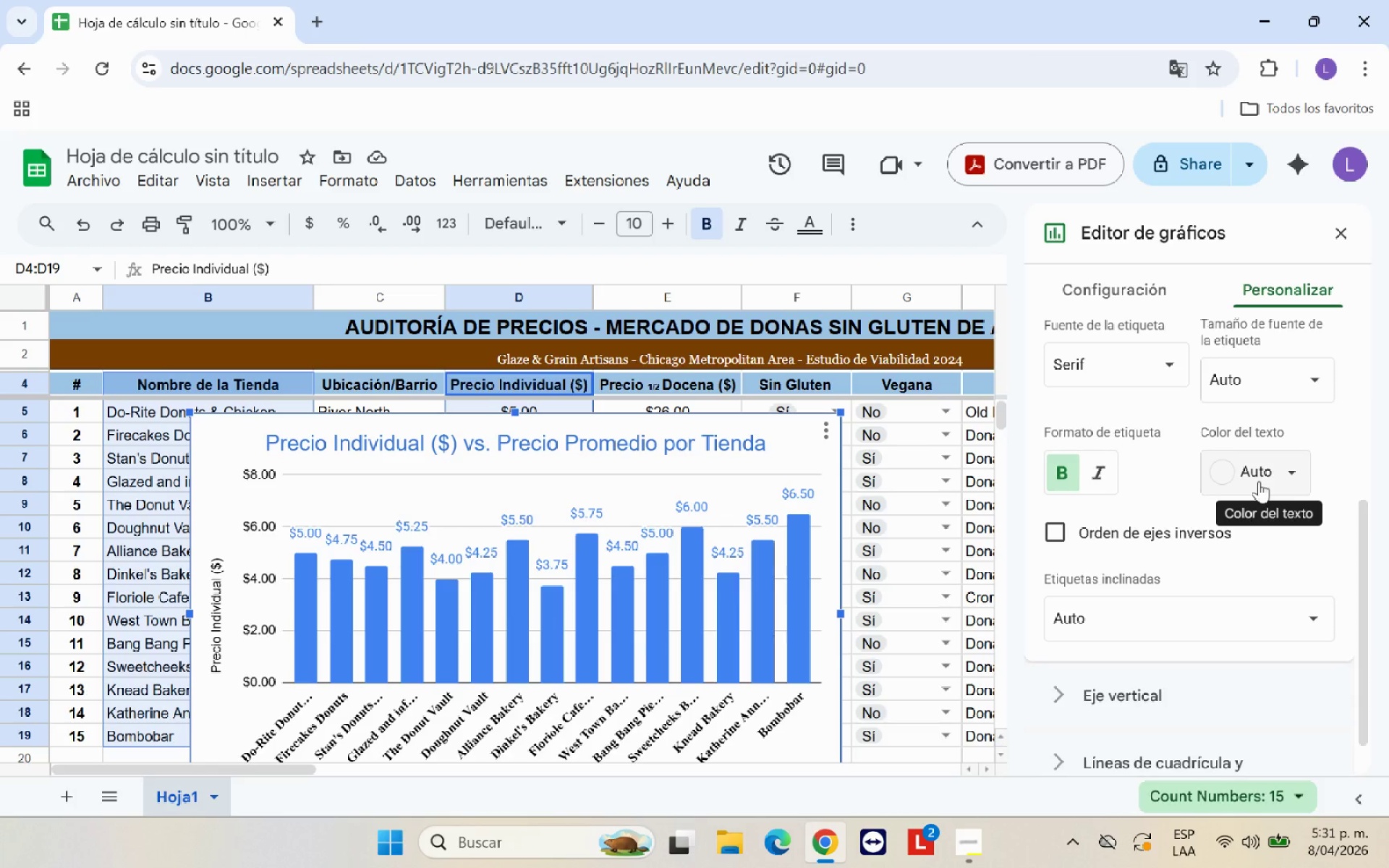 
scroll: coordinate [1224, 560], scroll_direction: down, amount: 1.0
 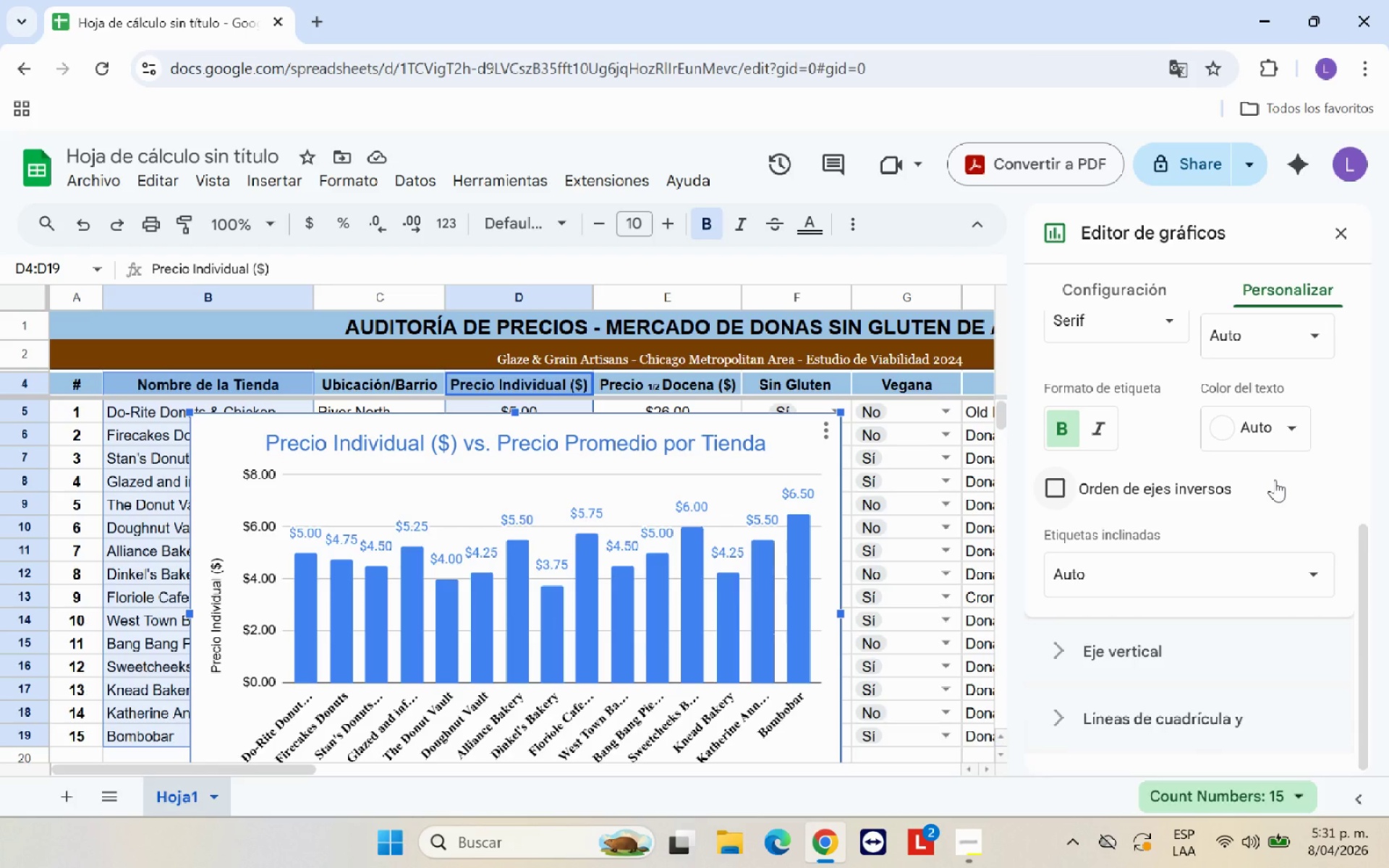 
wait(5.2)
 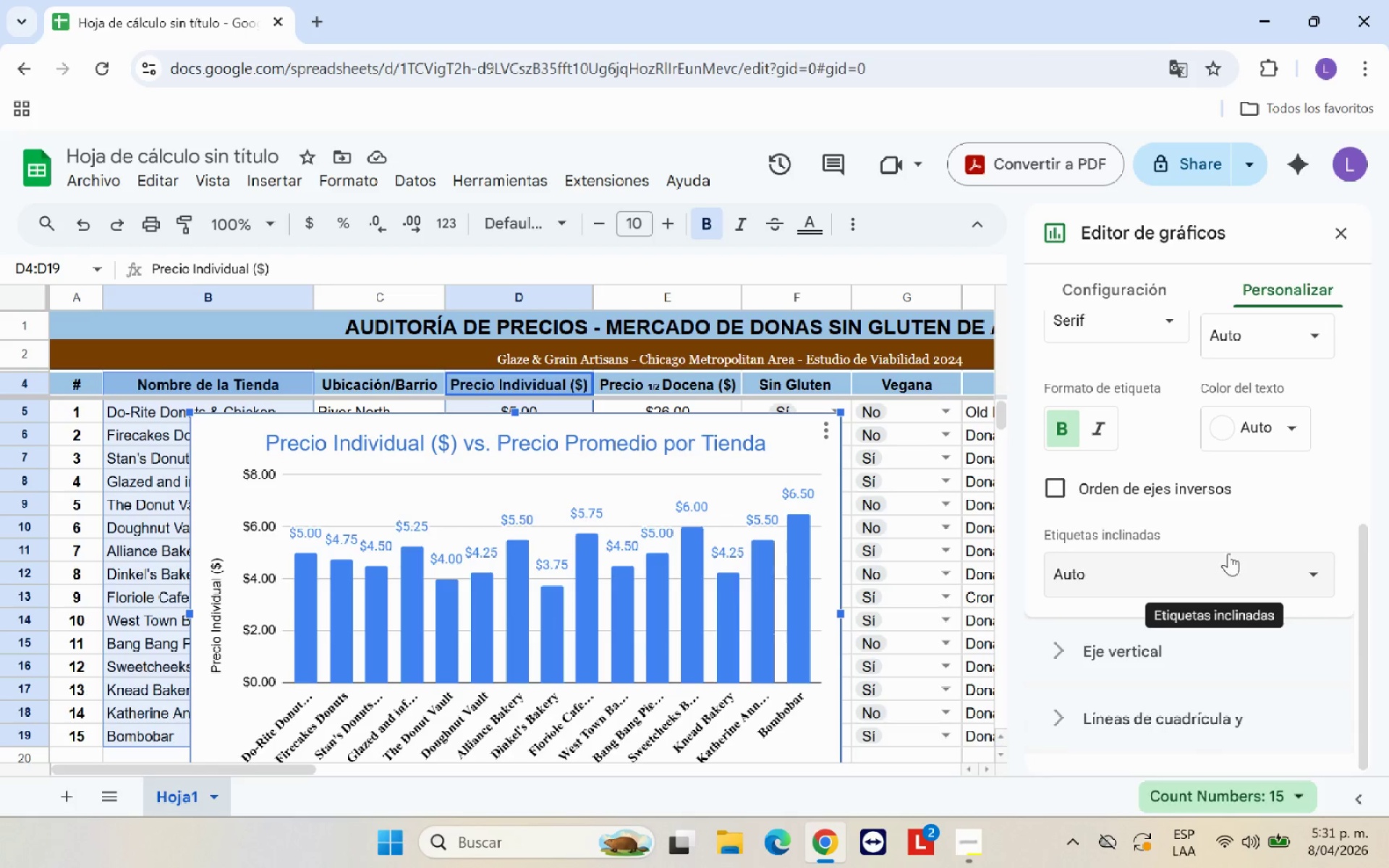 
left_click([1055, 485])
 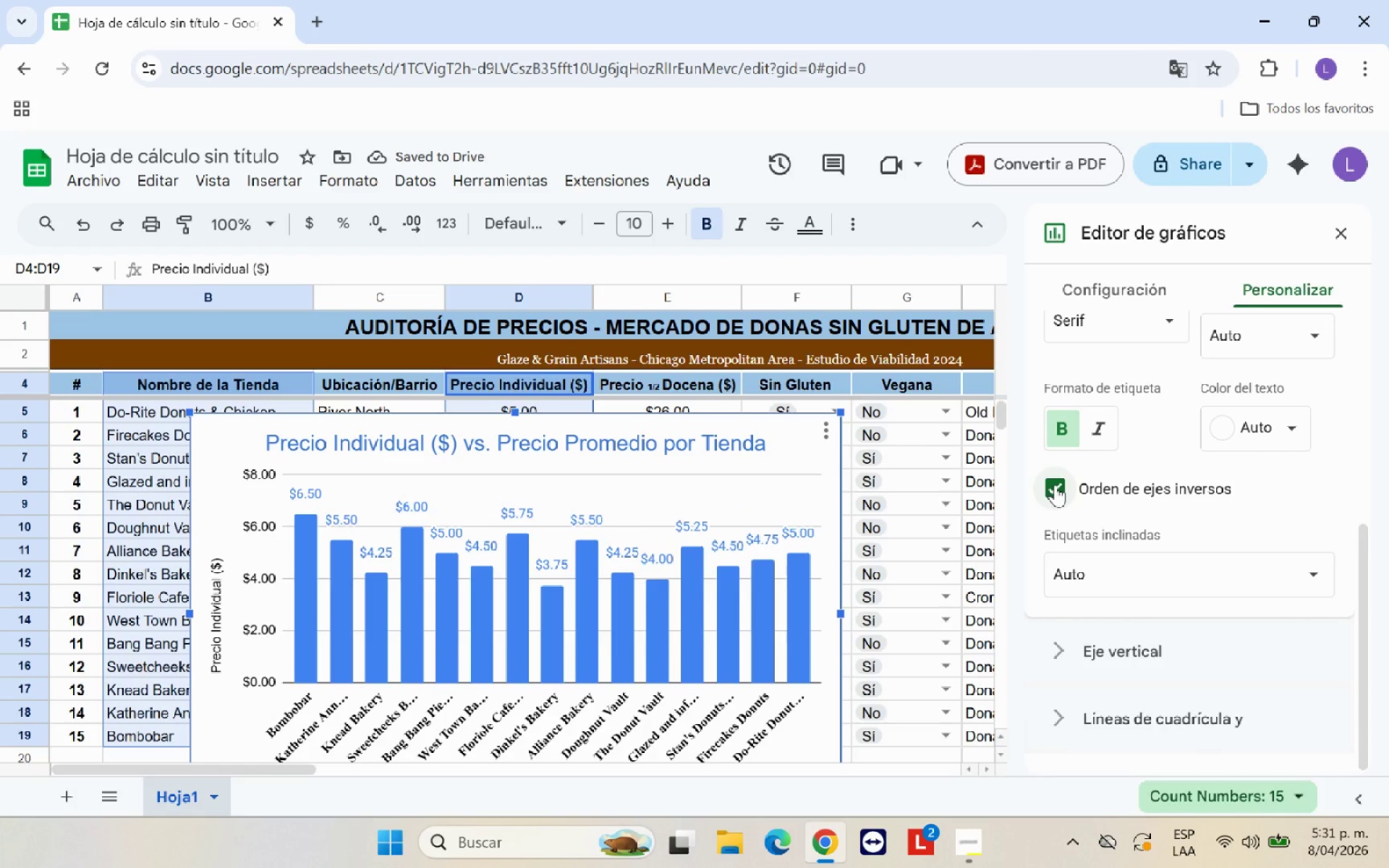 
wait(5.2)
 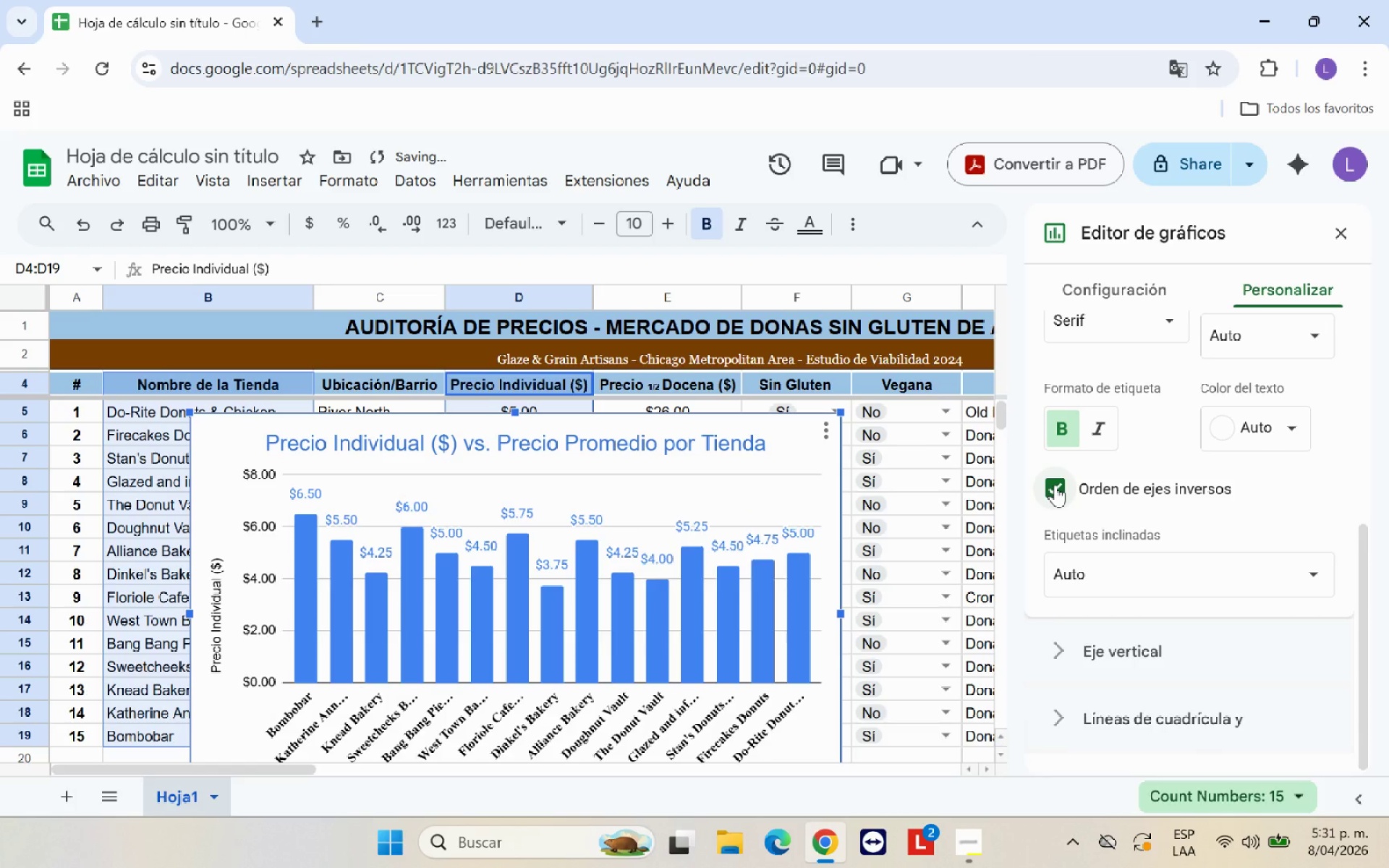 
left_click([1055, 485])
 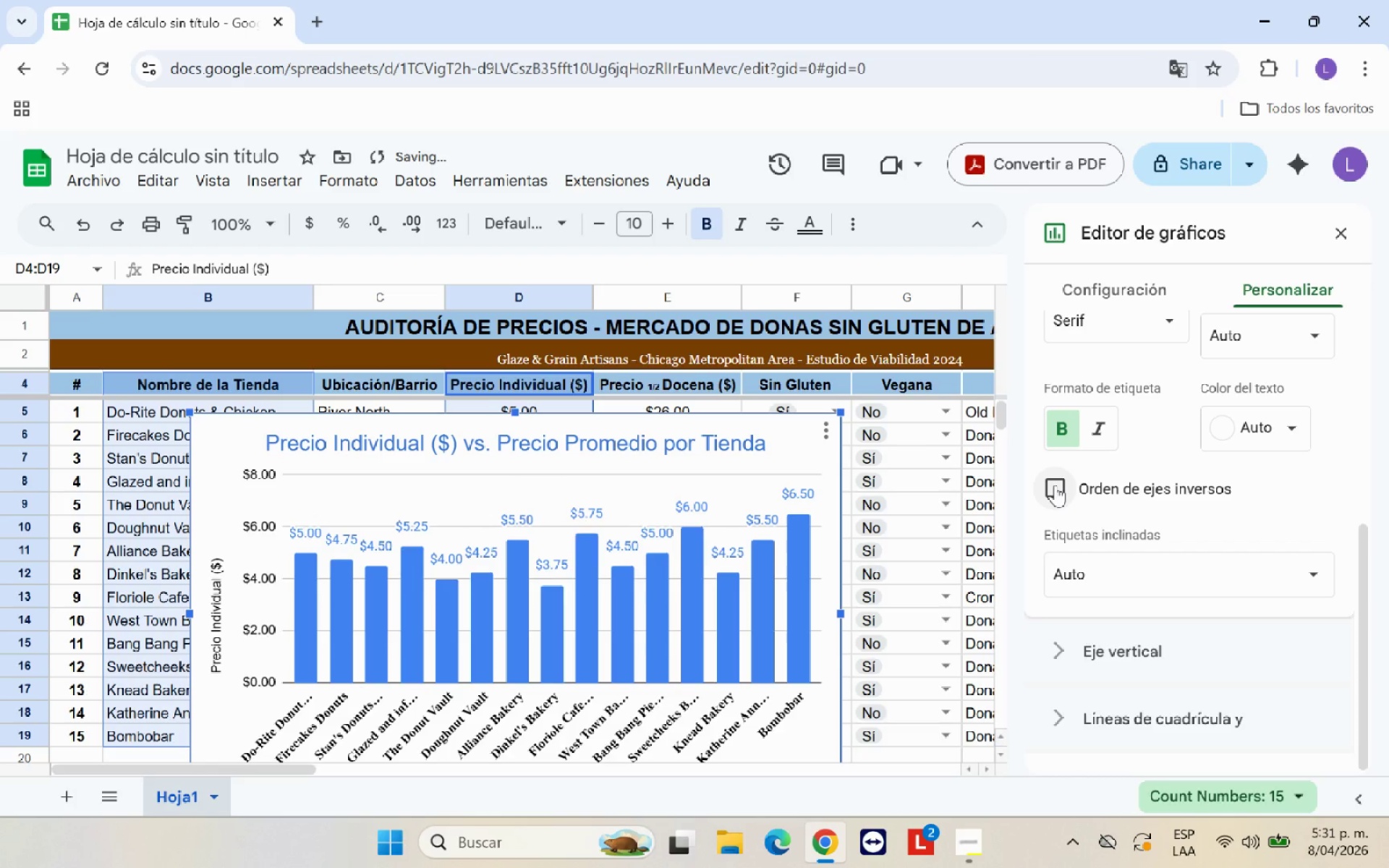 
left_click([1055, 485])
 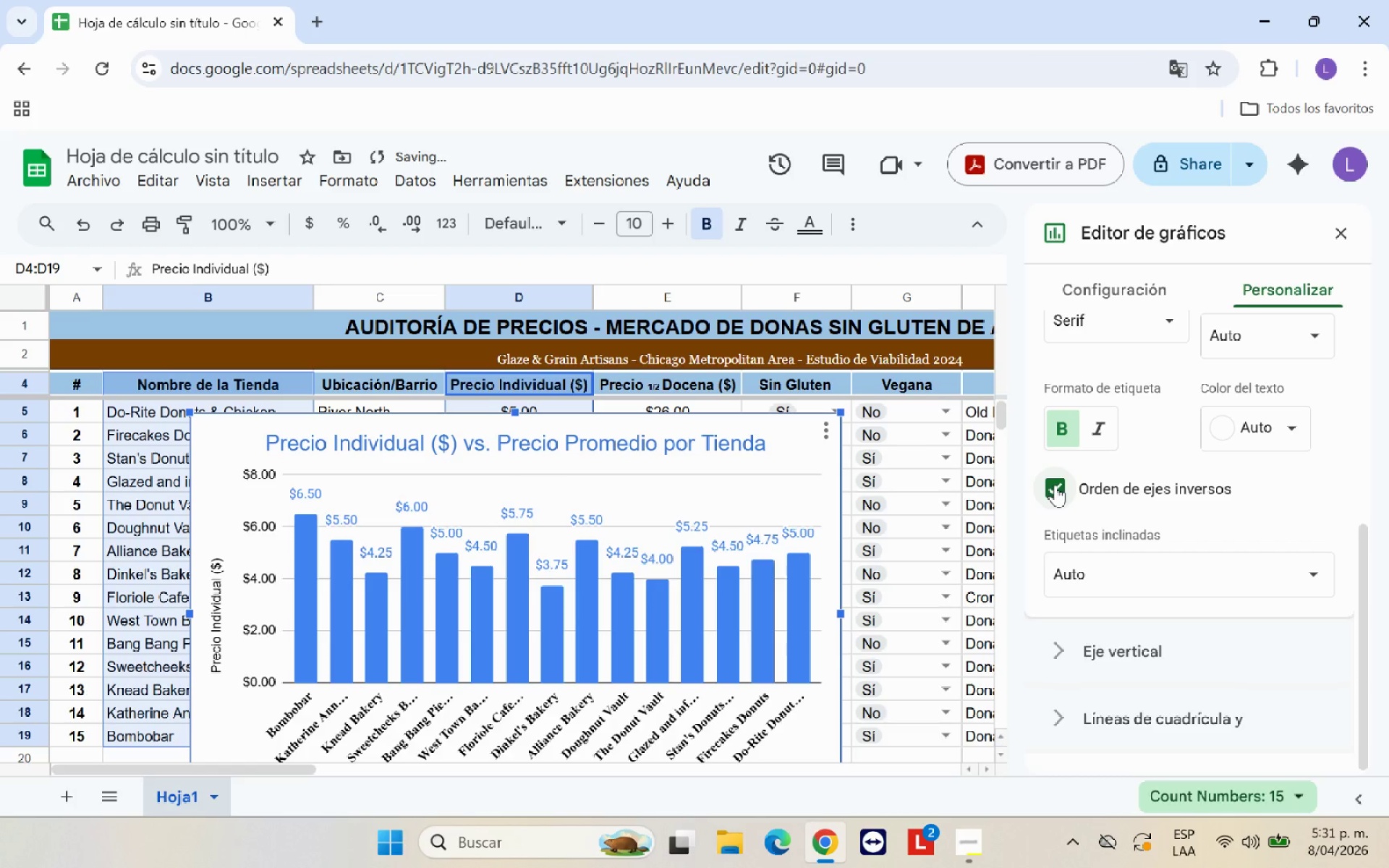 
left_click([1055, 485])
 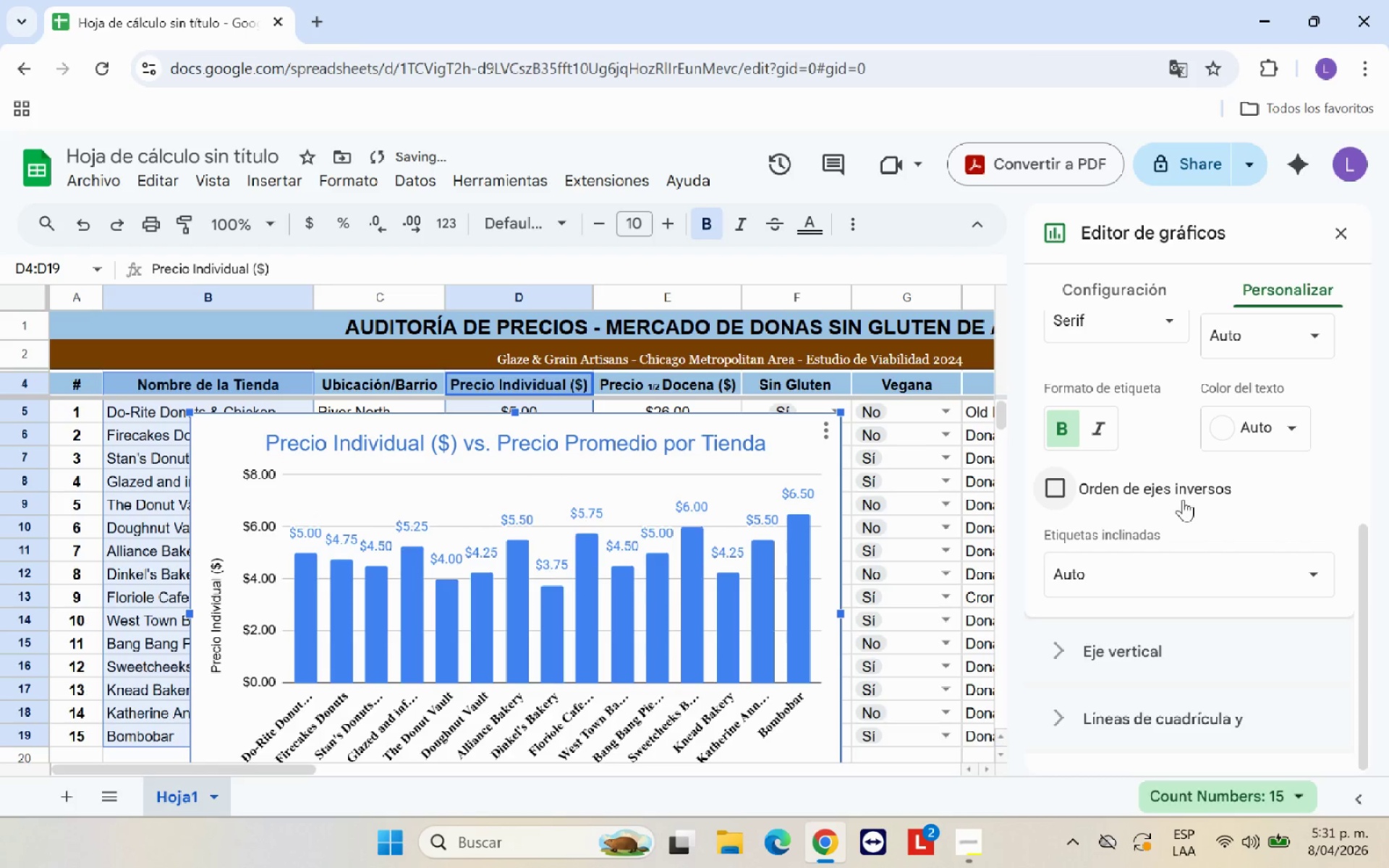 
scroll: coordinate [1231, 508], scroll_direction: down, amount: 1.0
 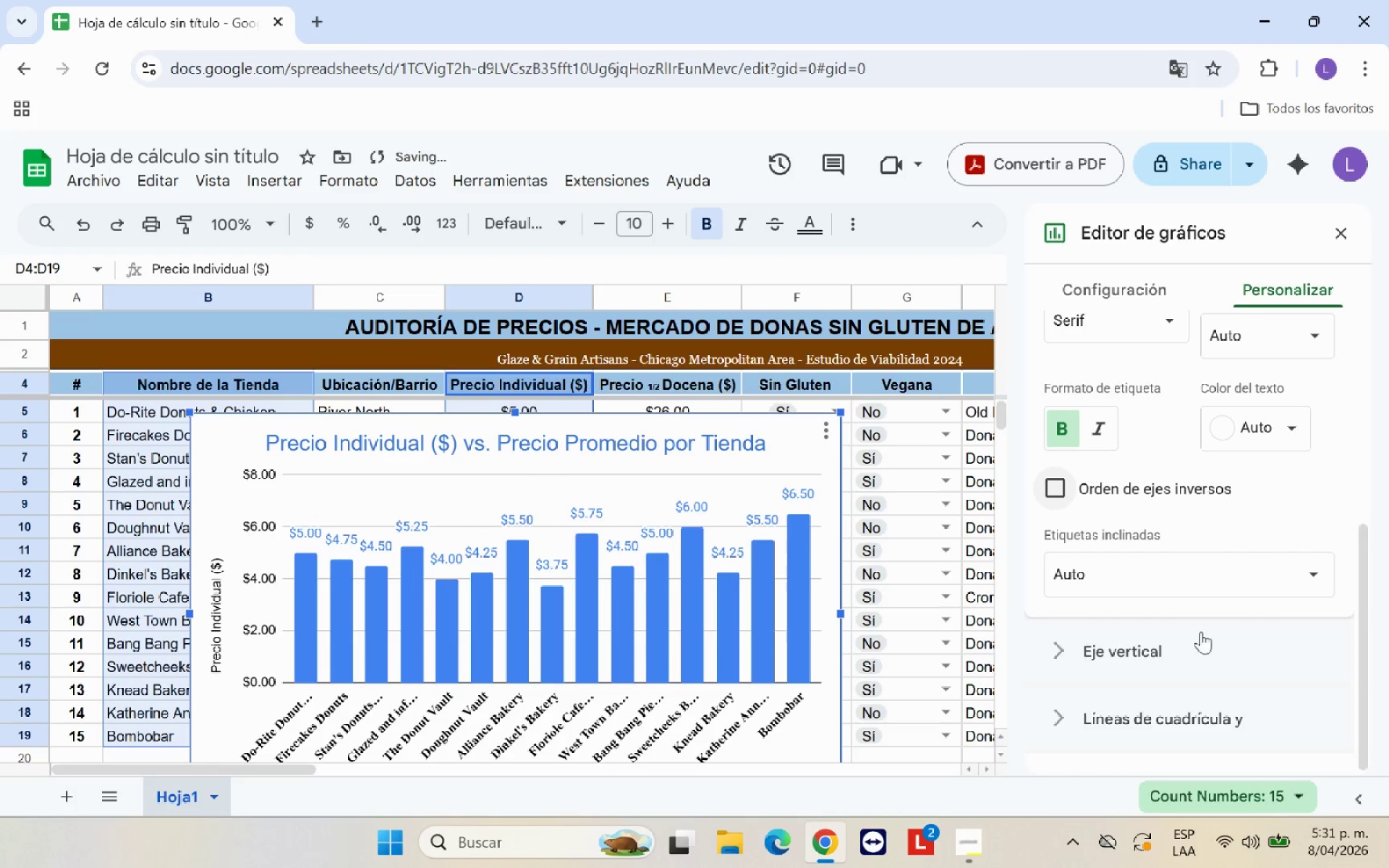 
left_click([1187, 652])
 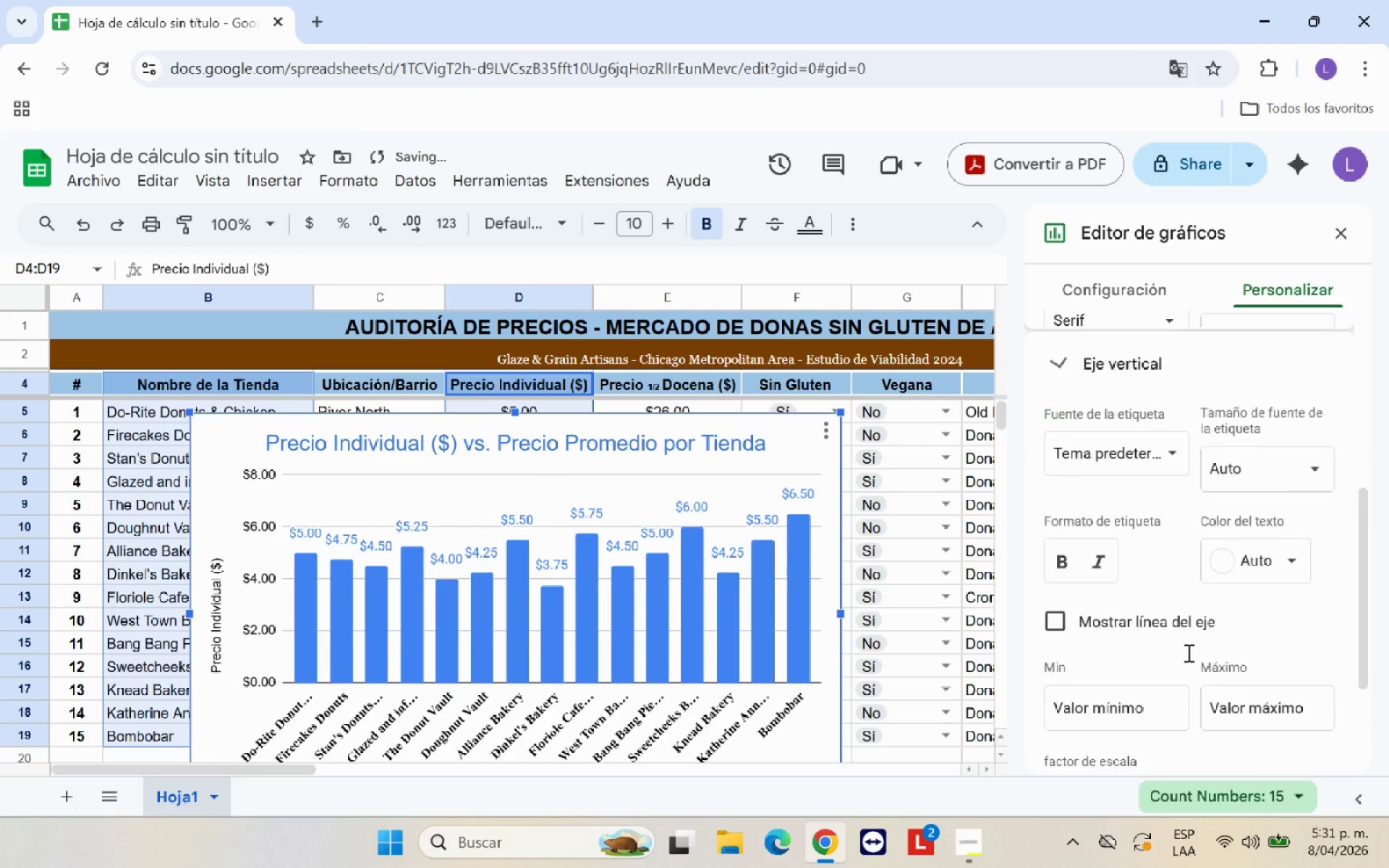 
mouse_move([1181, 618])
 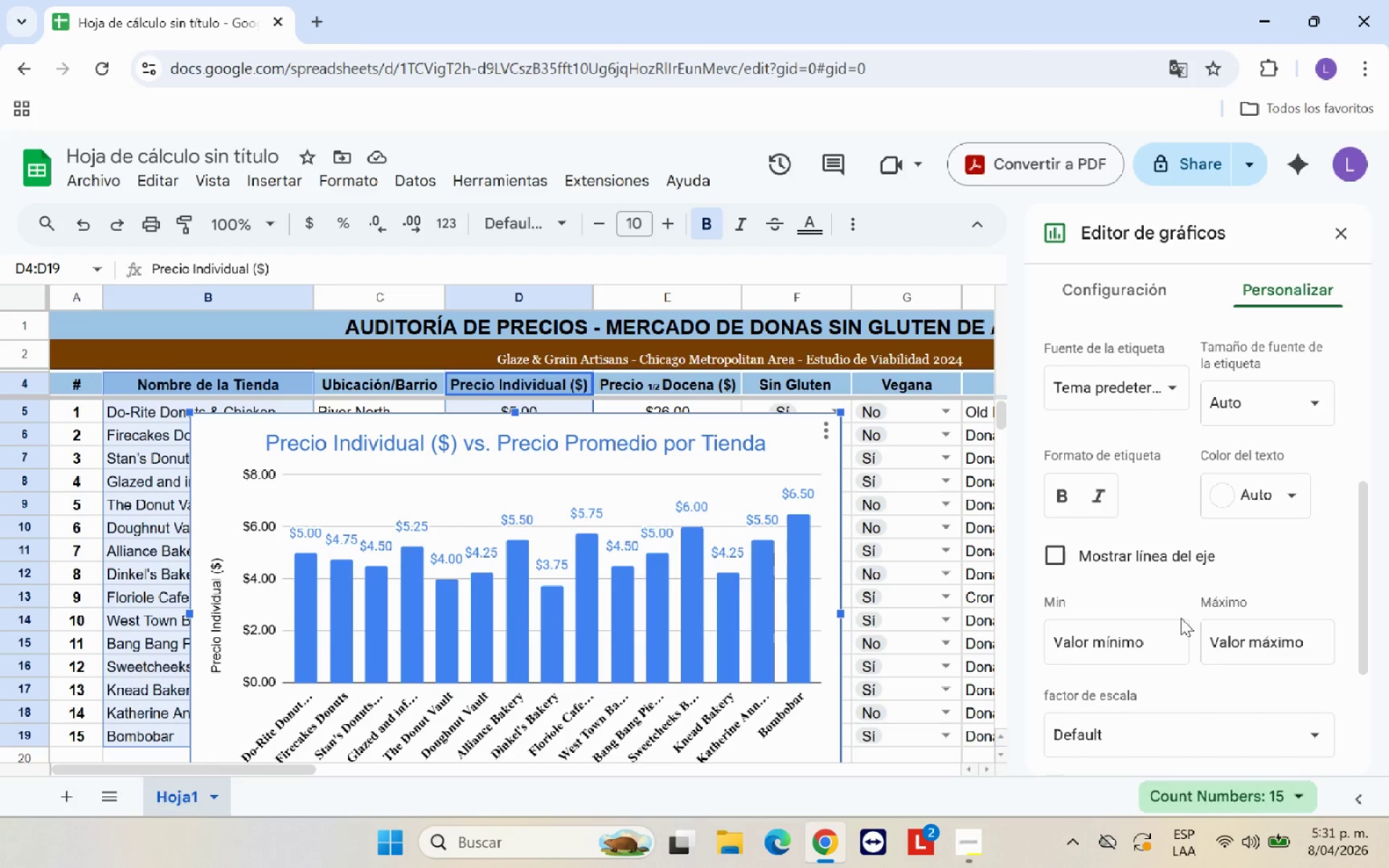 
scroll: coordinate [1181, 618], scroll_direction: down, amount: 1.0
 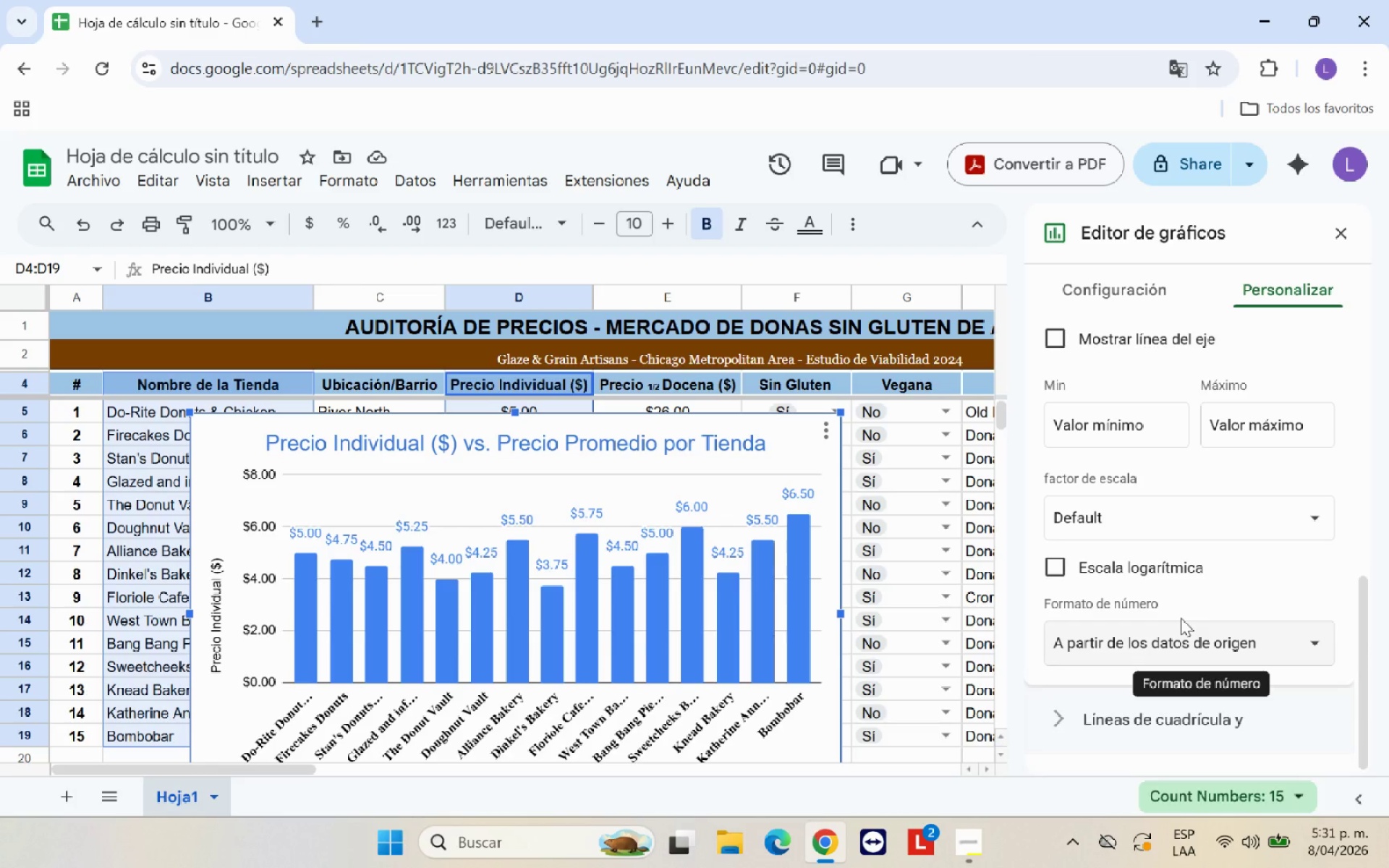 
wait(7.55)
 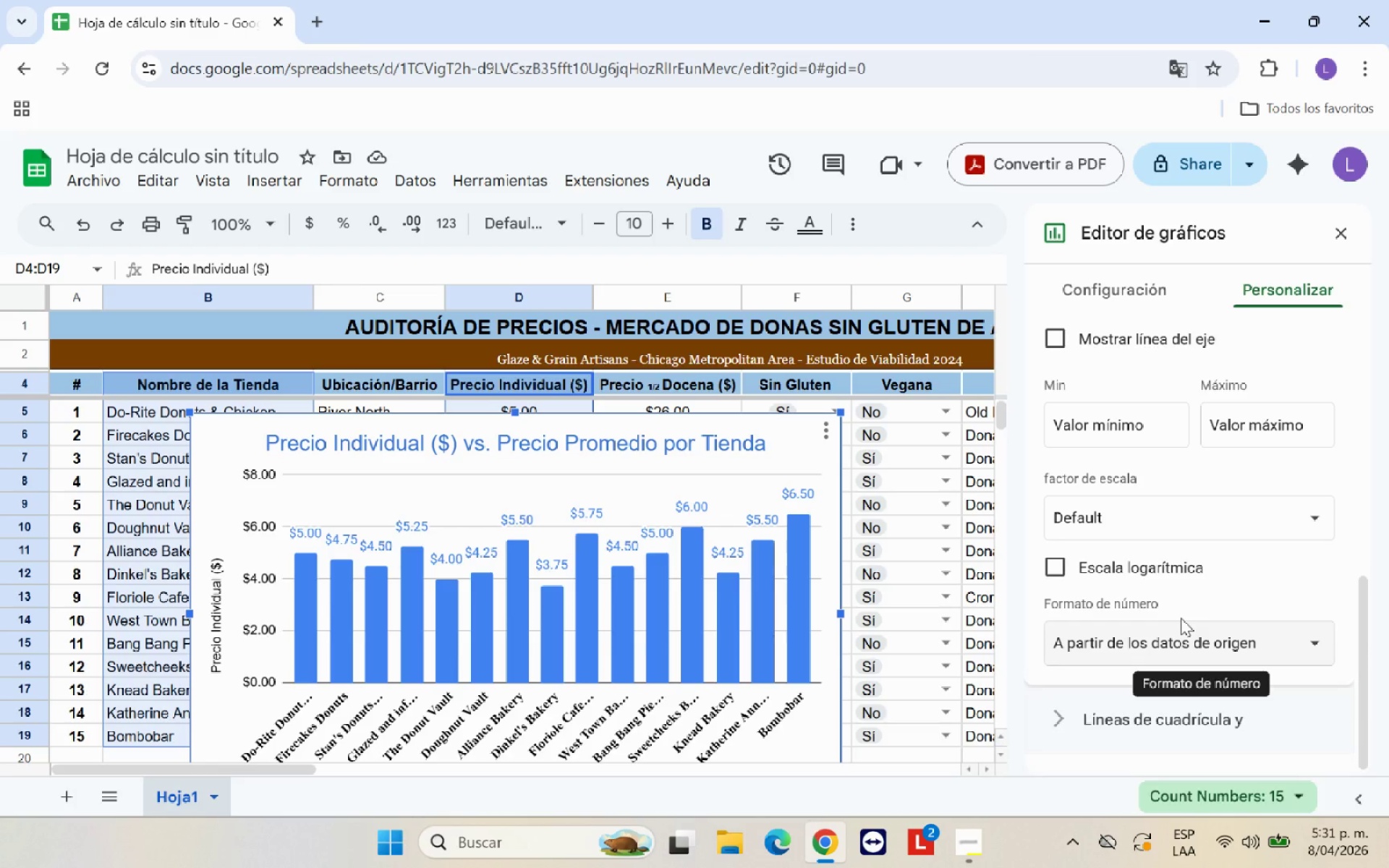 
scroll: coordinate [1215, 579], scroll_direction: down, amount: 2.0
 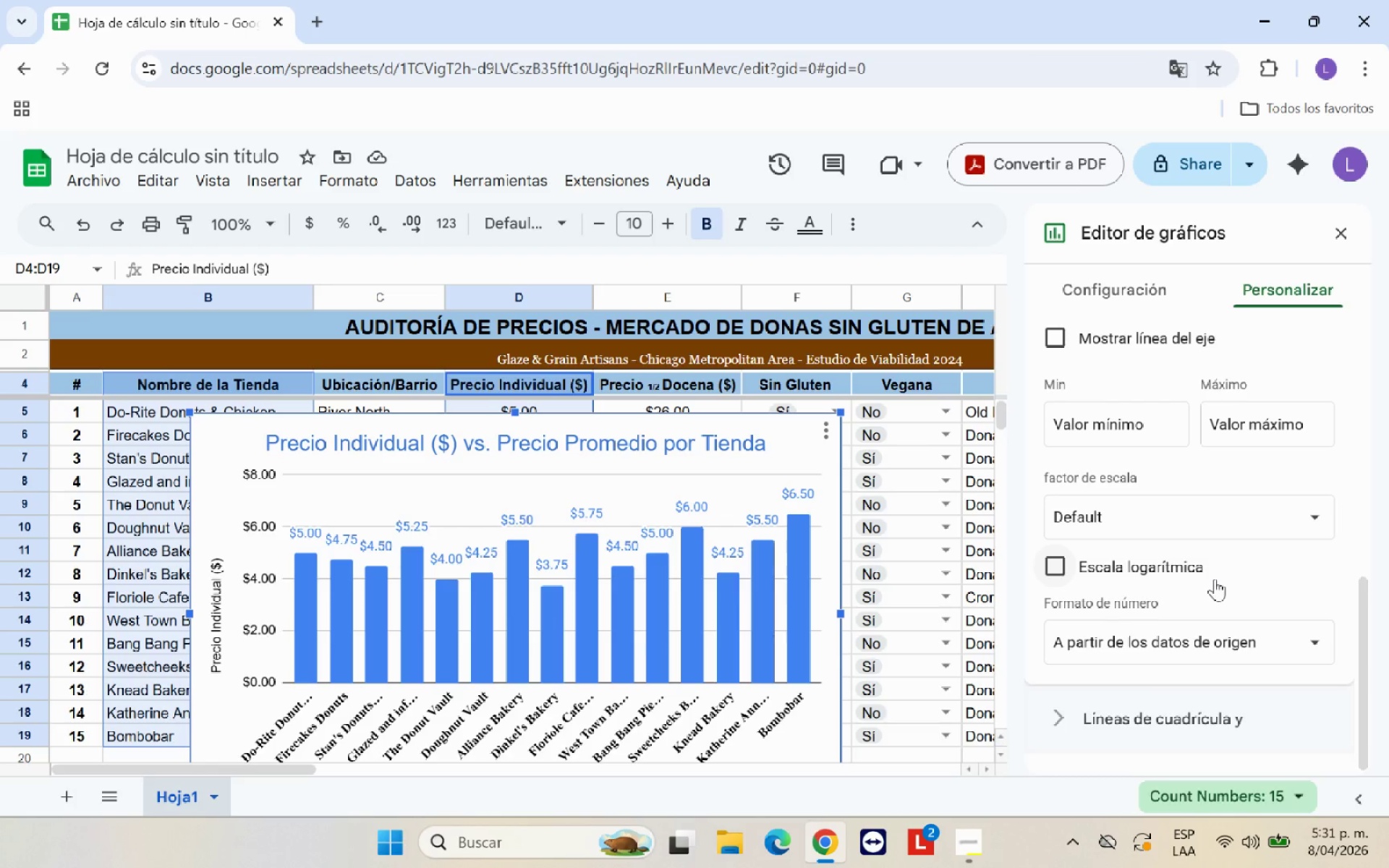 
scroll: coordinate [1215, 579], scroll_direction: up, amount: 3.0
 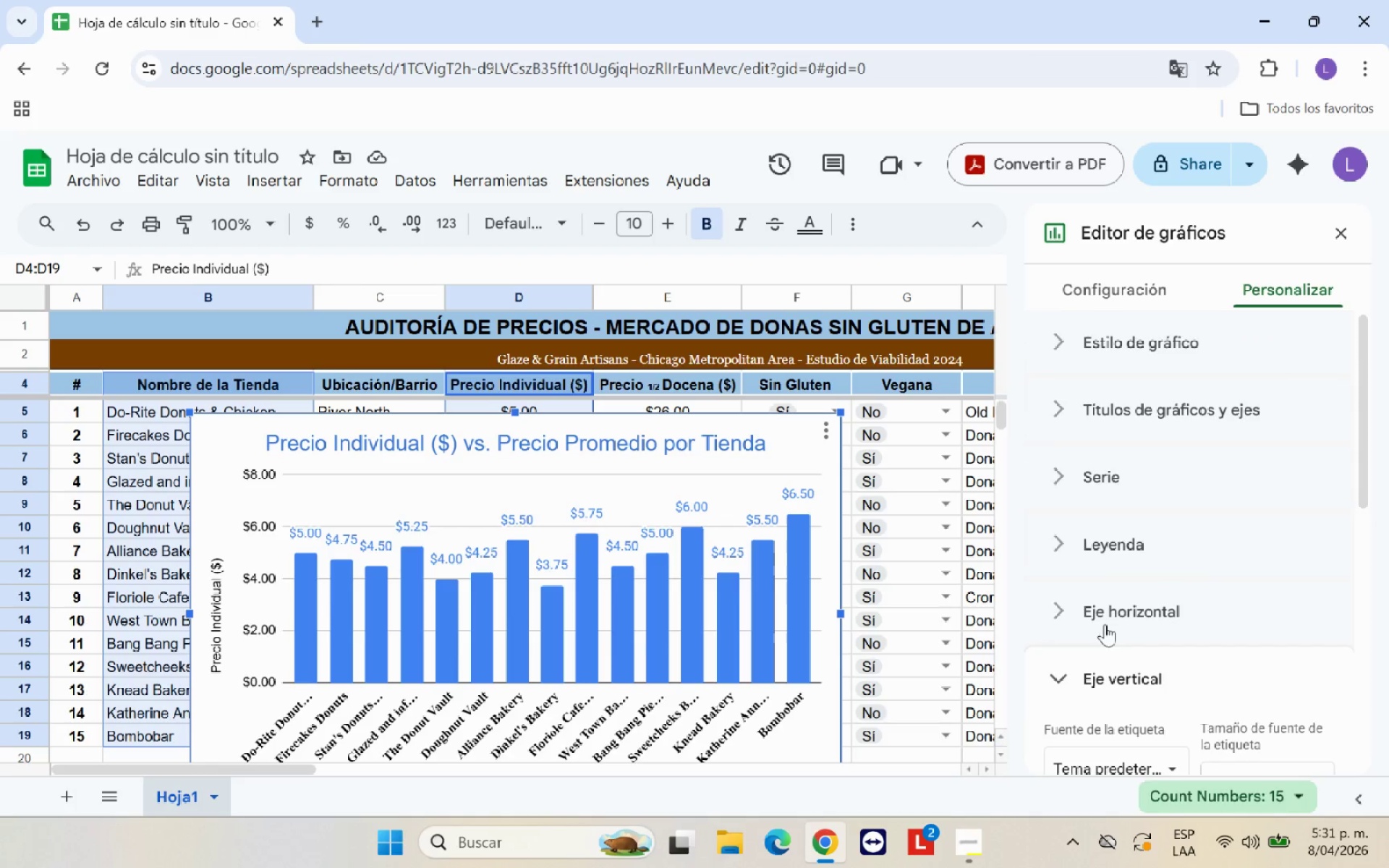 
left_click([1060, 665])
 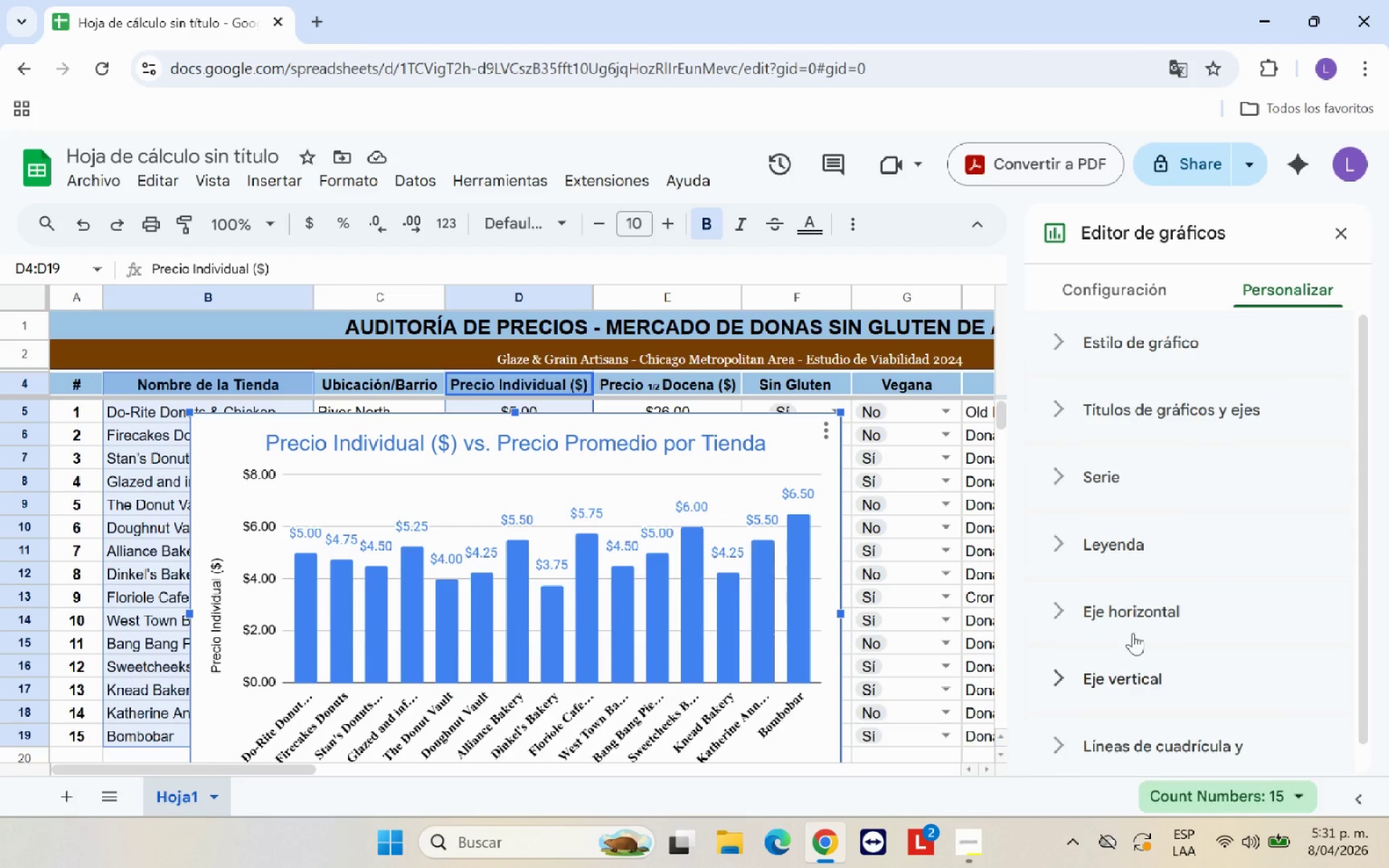 
scroll: coordinate [1117, 469], scroll_direction: up, amount: 3.0
 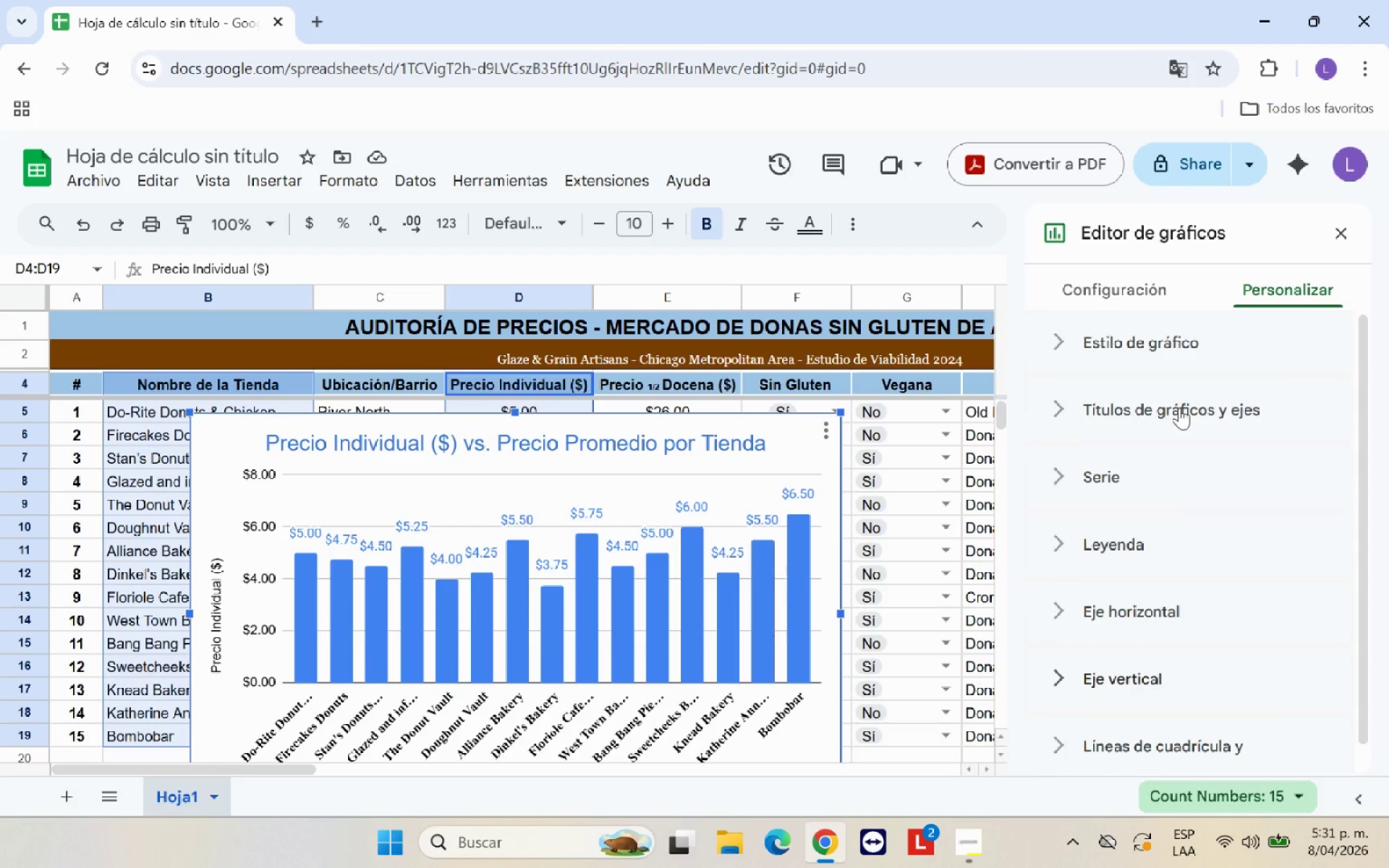 
left_click([1179, 407])
 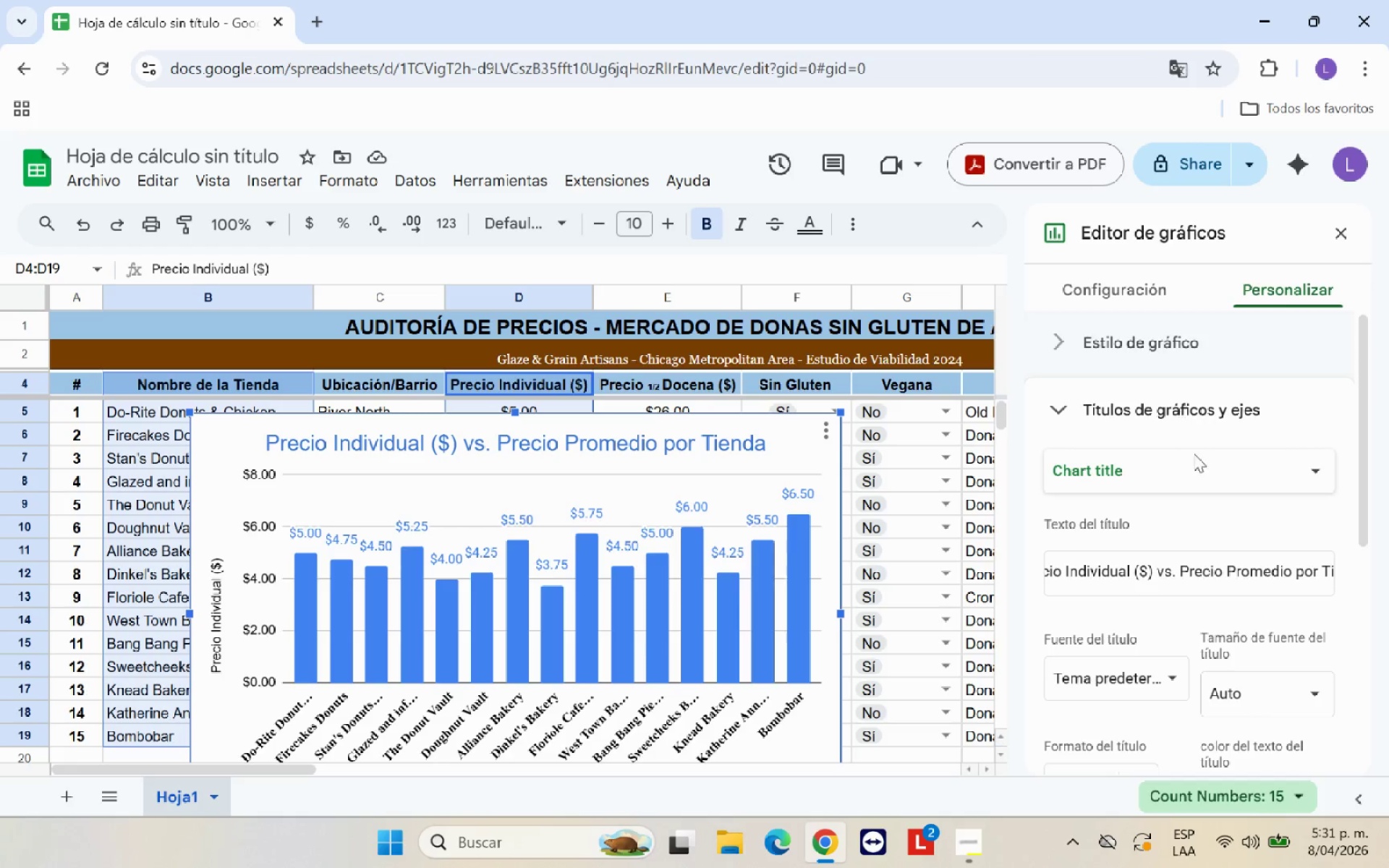 
scroll: coordinate [1199, 505], scroll_direction: down, amount: 1.0
 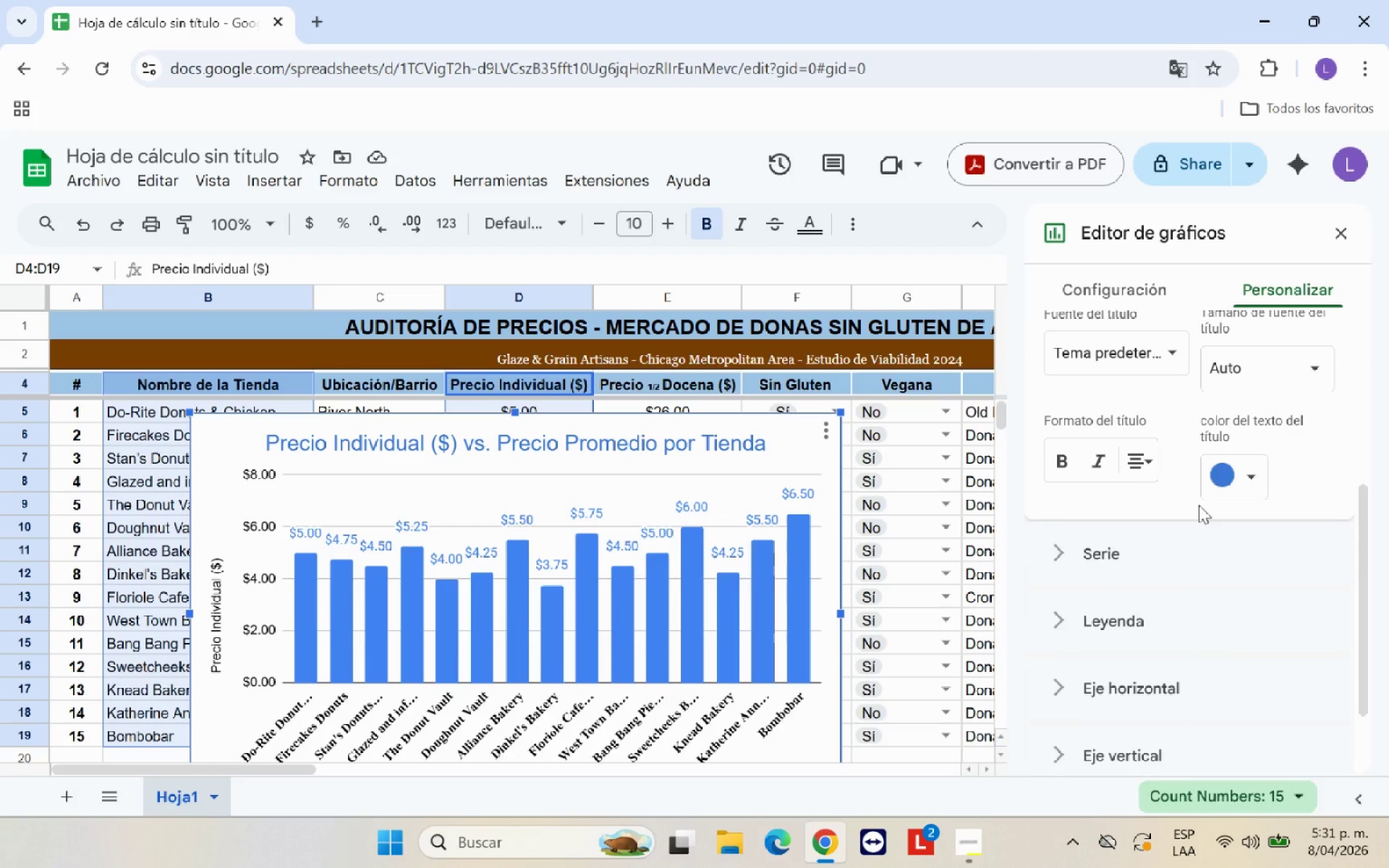 
scroll: coordinate [1199, 505], scroll_direction: up, amount: 1.0
 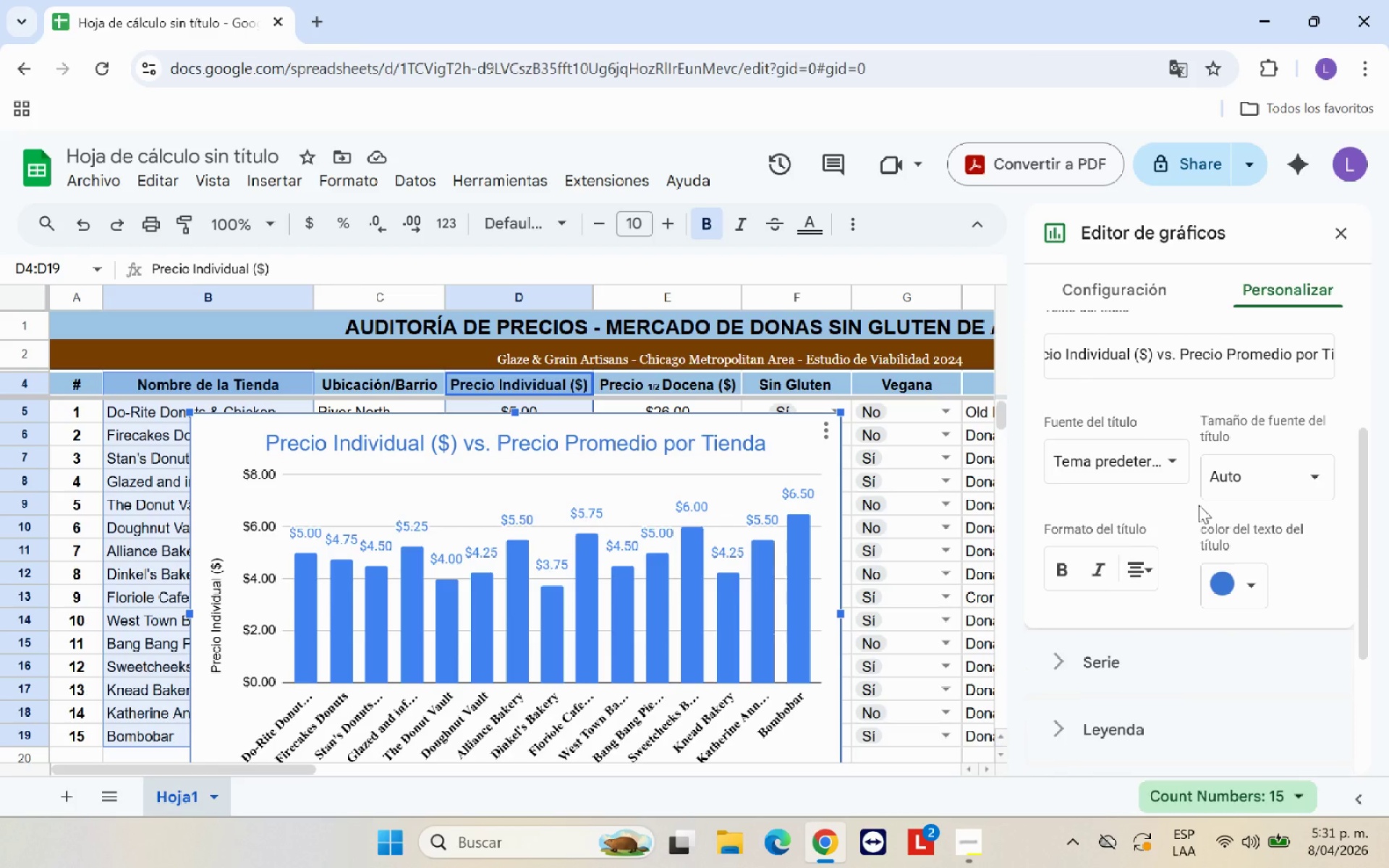 
scroll: coordinate [1199, 505], scroll_direction: down, amount: 1.0
 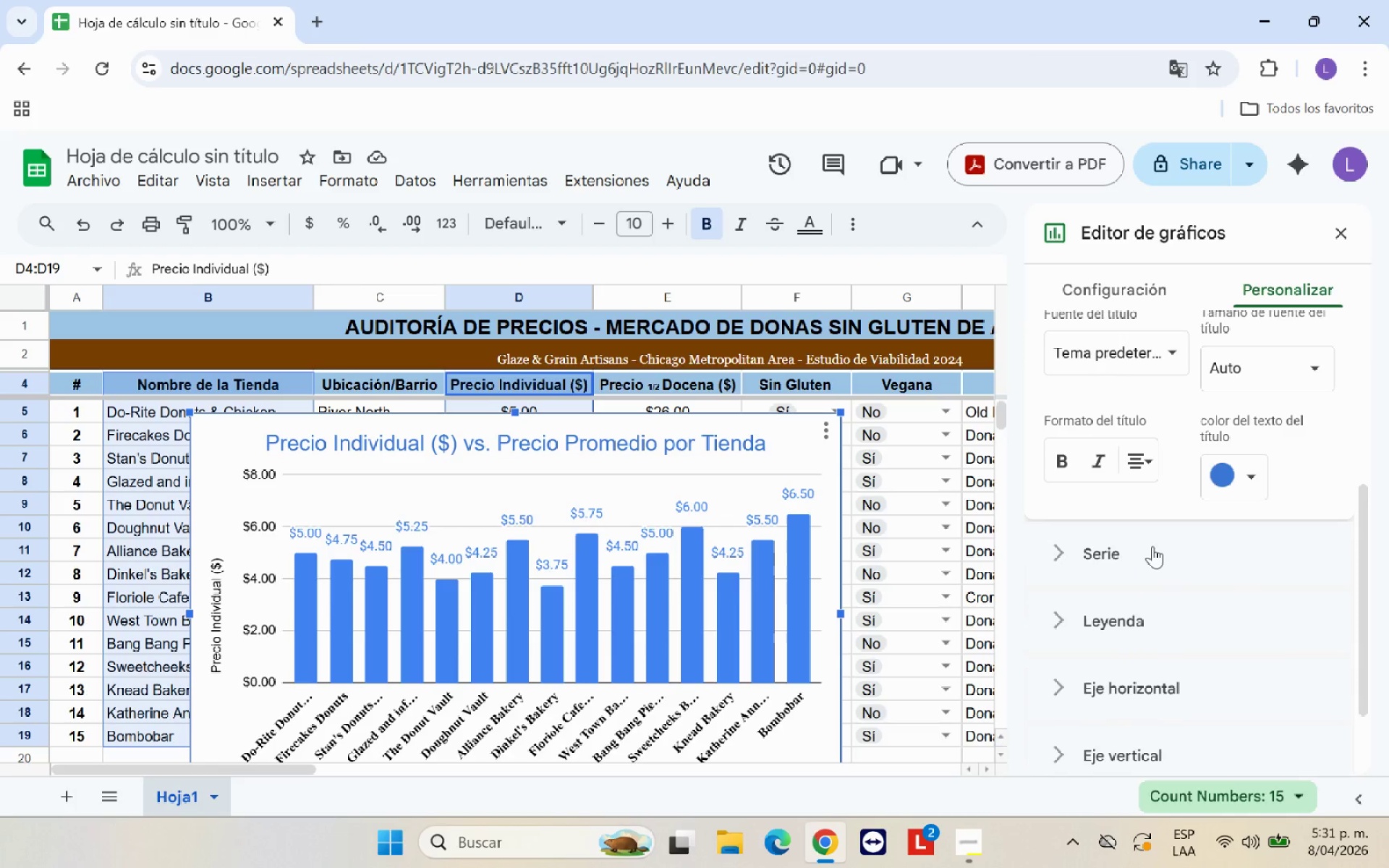 
left_click([1148, 550])
 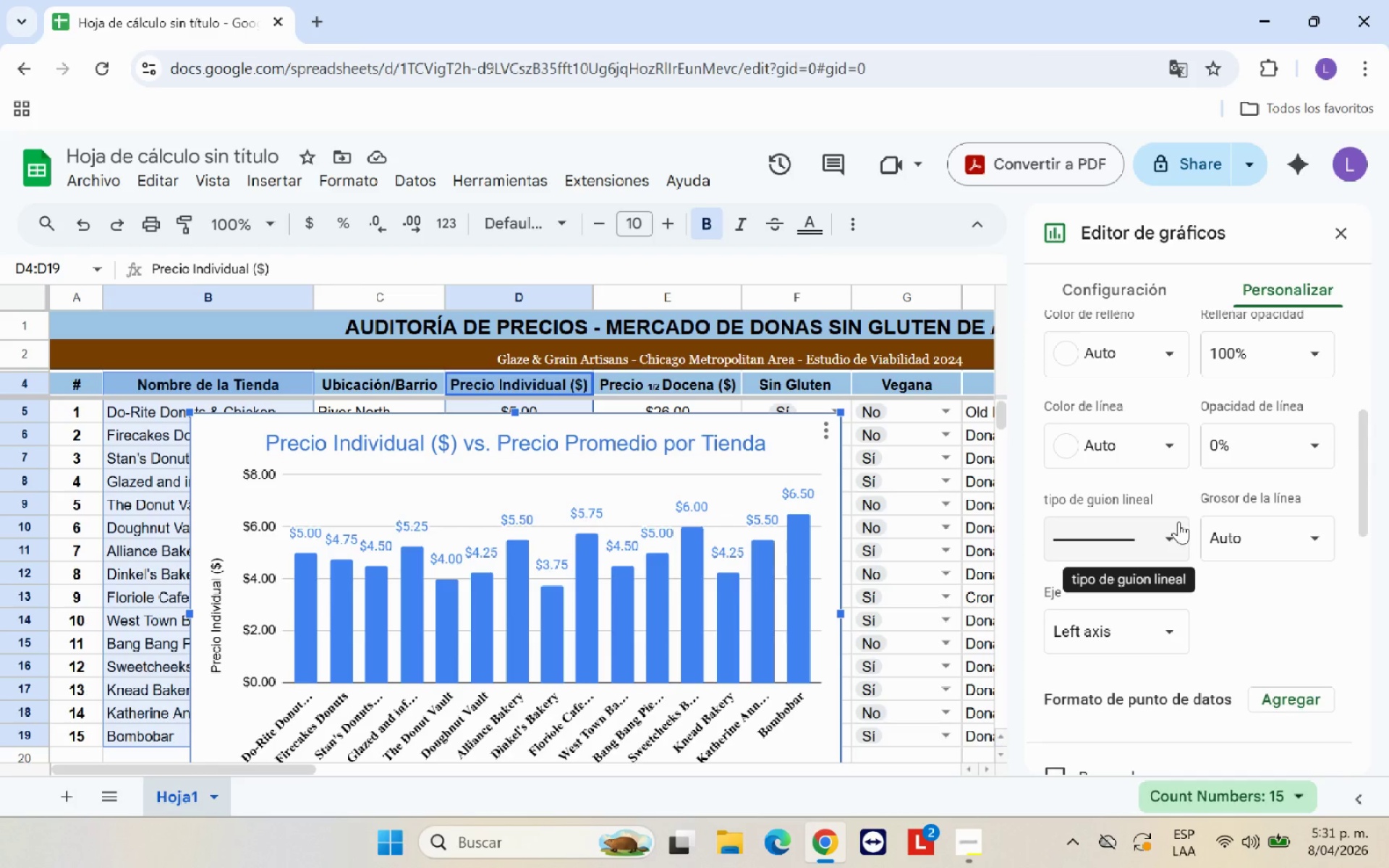 
left_click([1178, 522])
 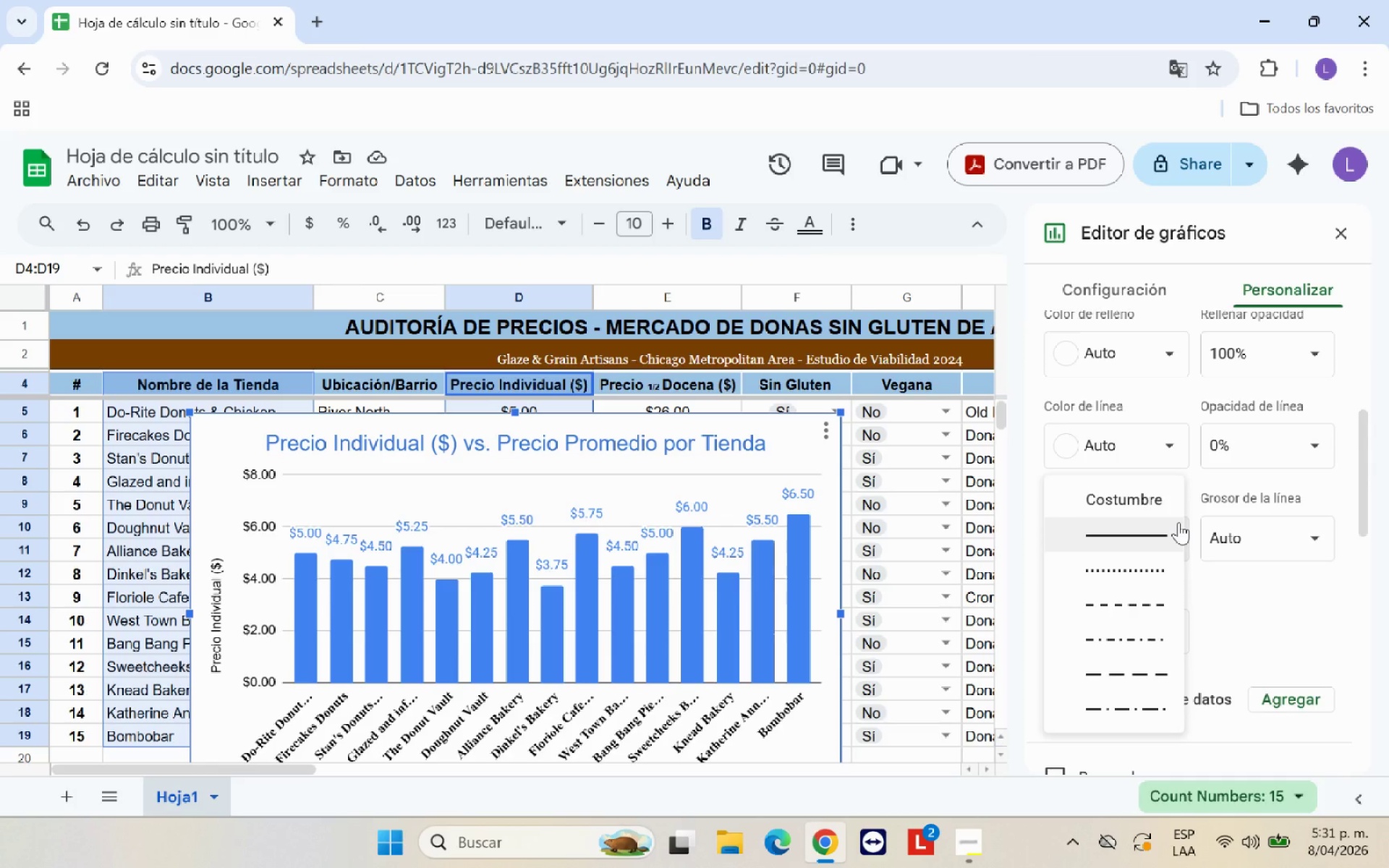 
left_click([1152, 565])
 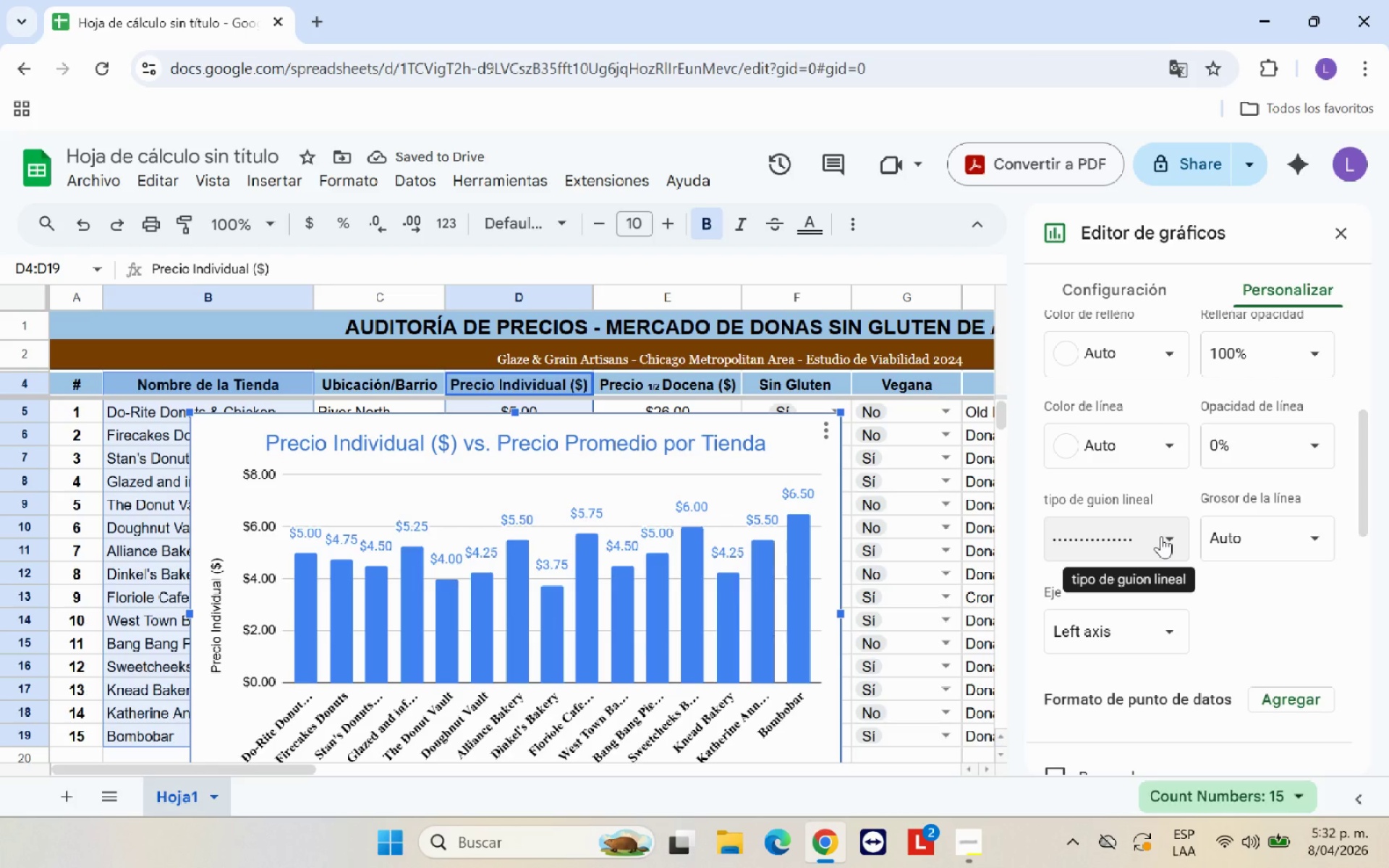 
left_click([1161, 536])
 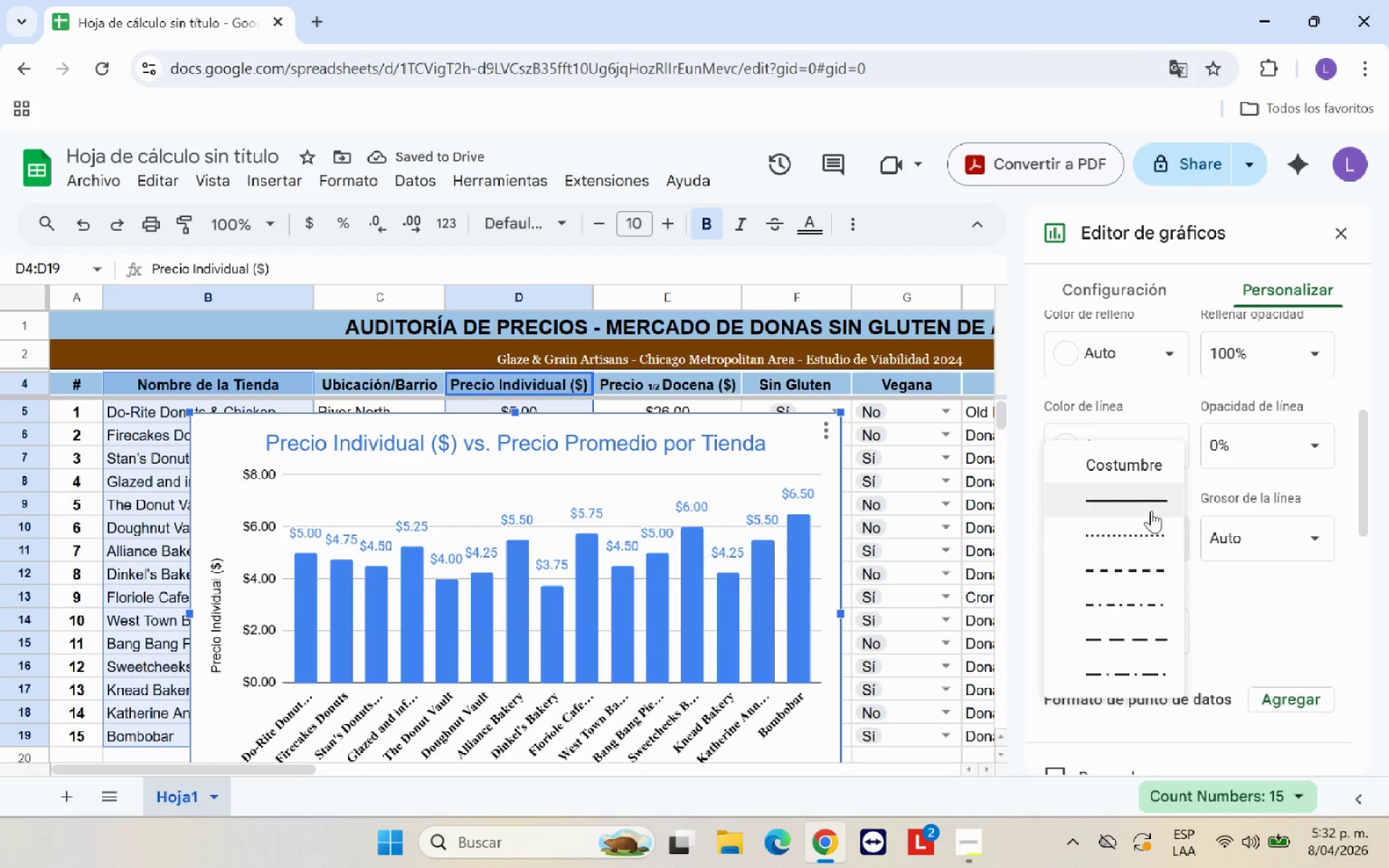 
left_click([1150, 509])
 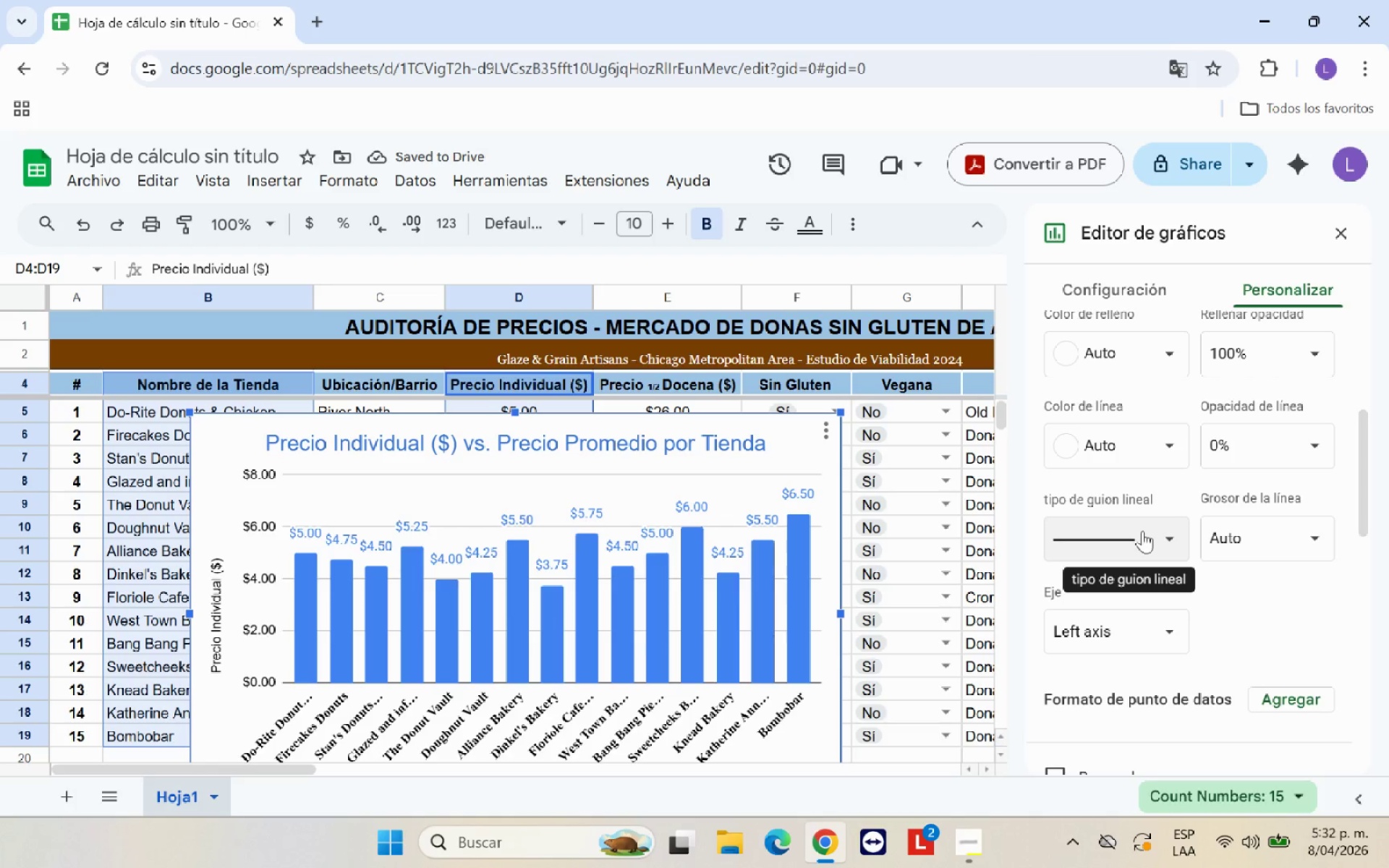 
scroll: coordinate [1213, 545], scroll_direction: down, amount: 4.0
 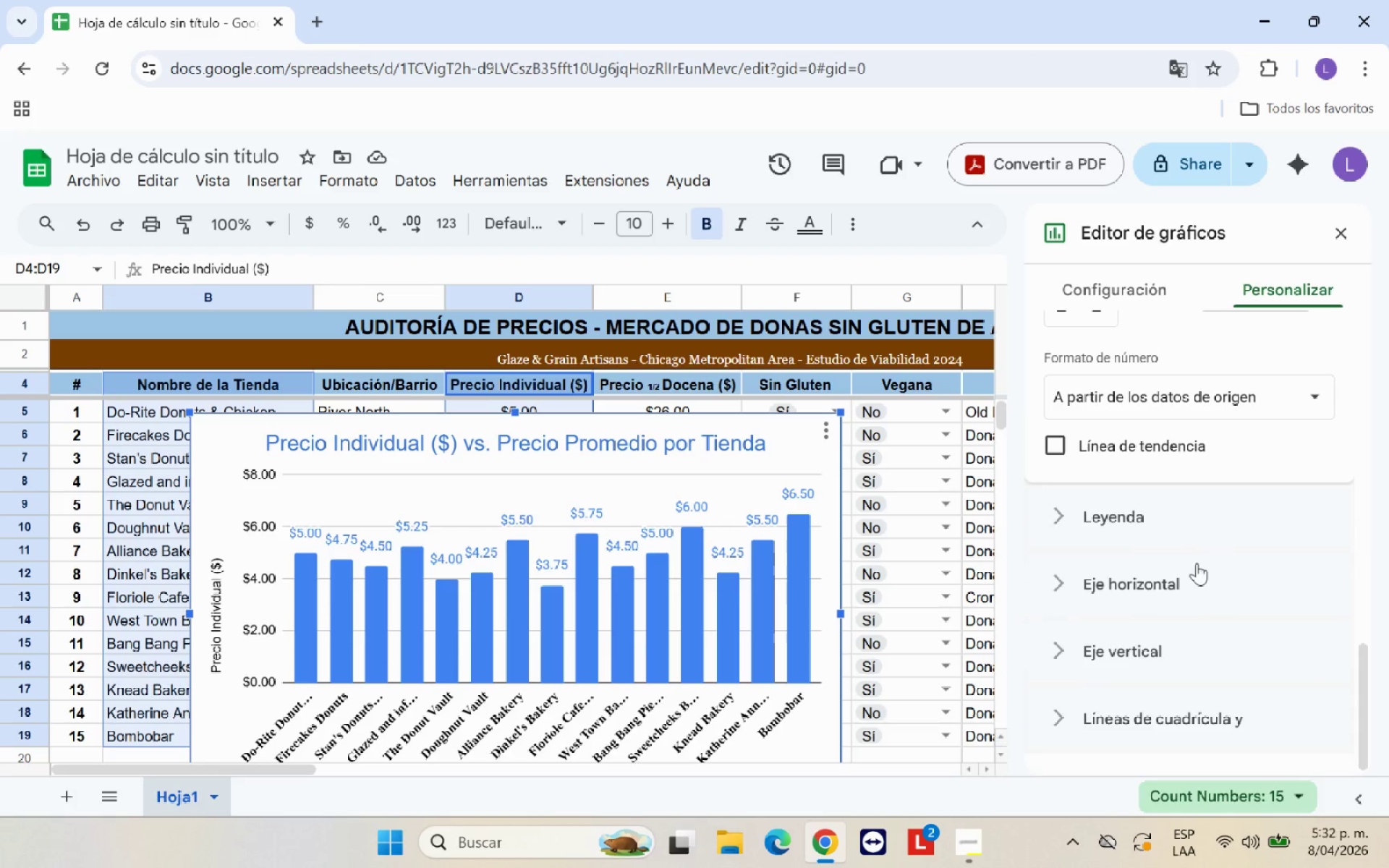 
left_click([1145, 650])
 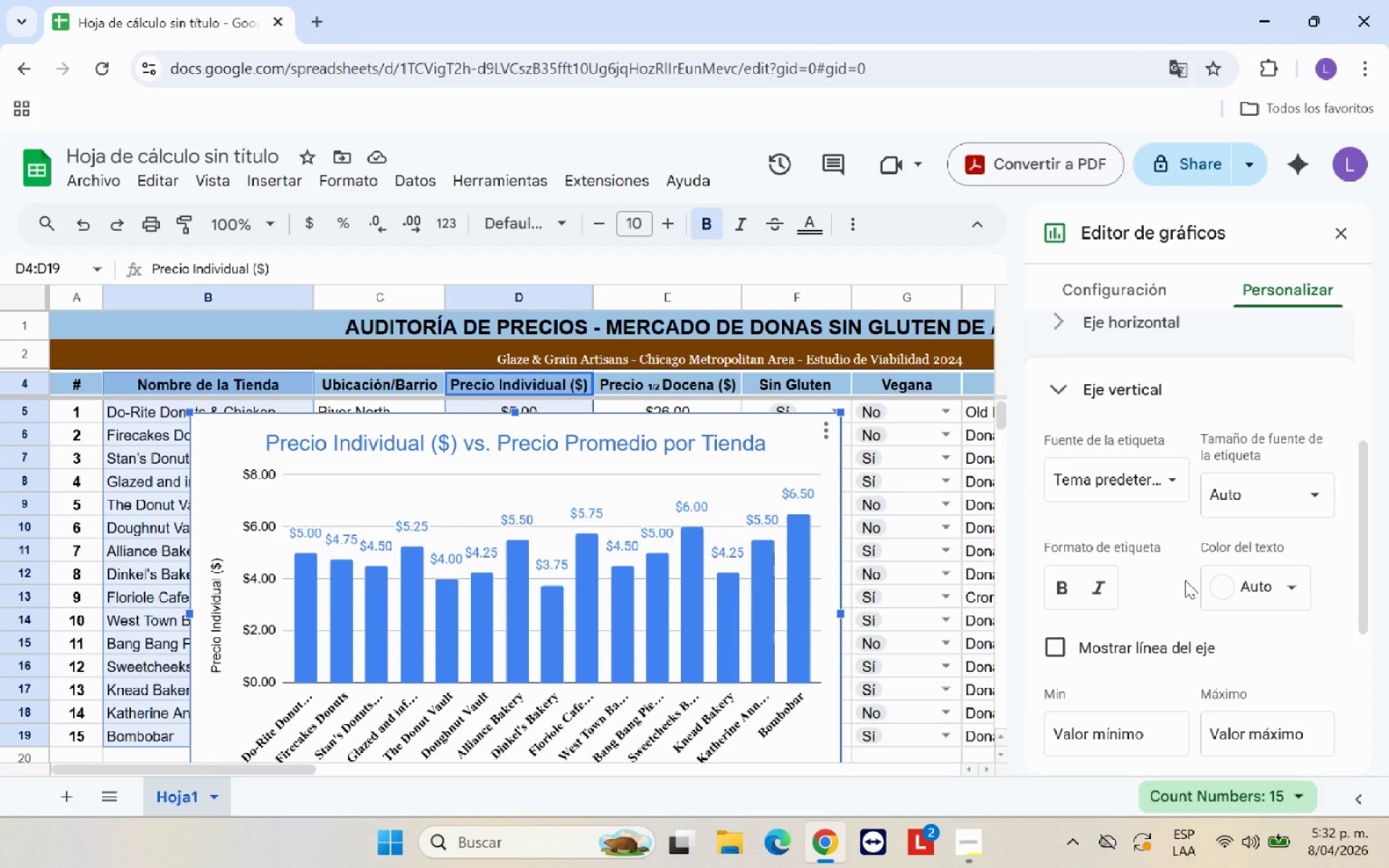 
left_click([1063, 646])
 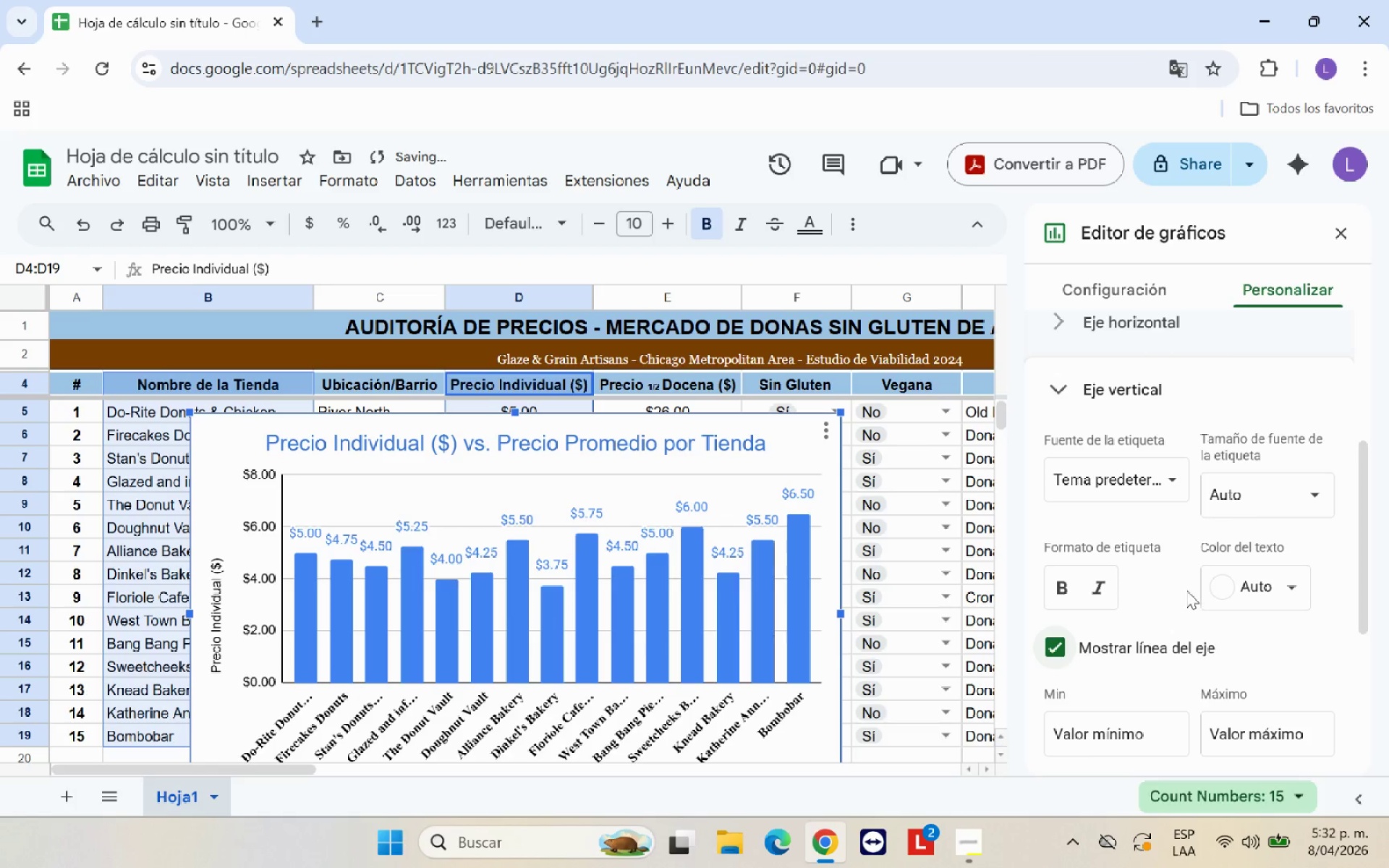 
scroll: coordinate [1186, 588], scroll_direction: down, amount: 6.0
 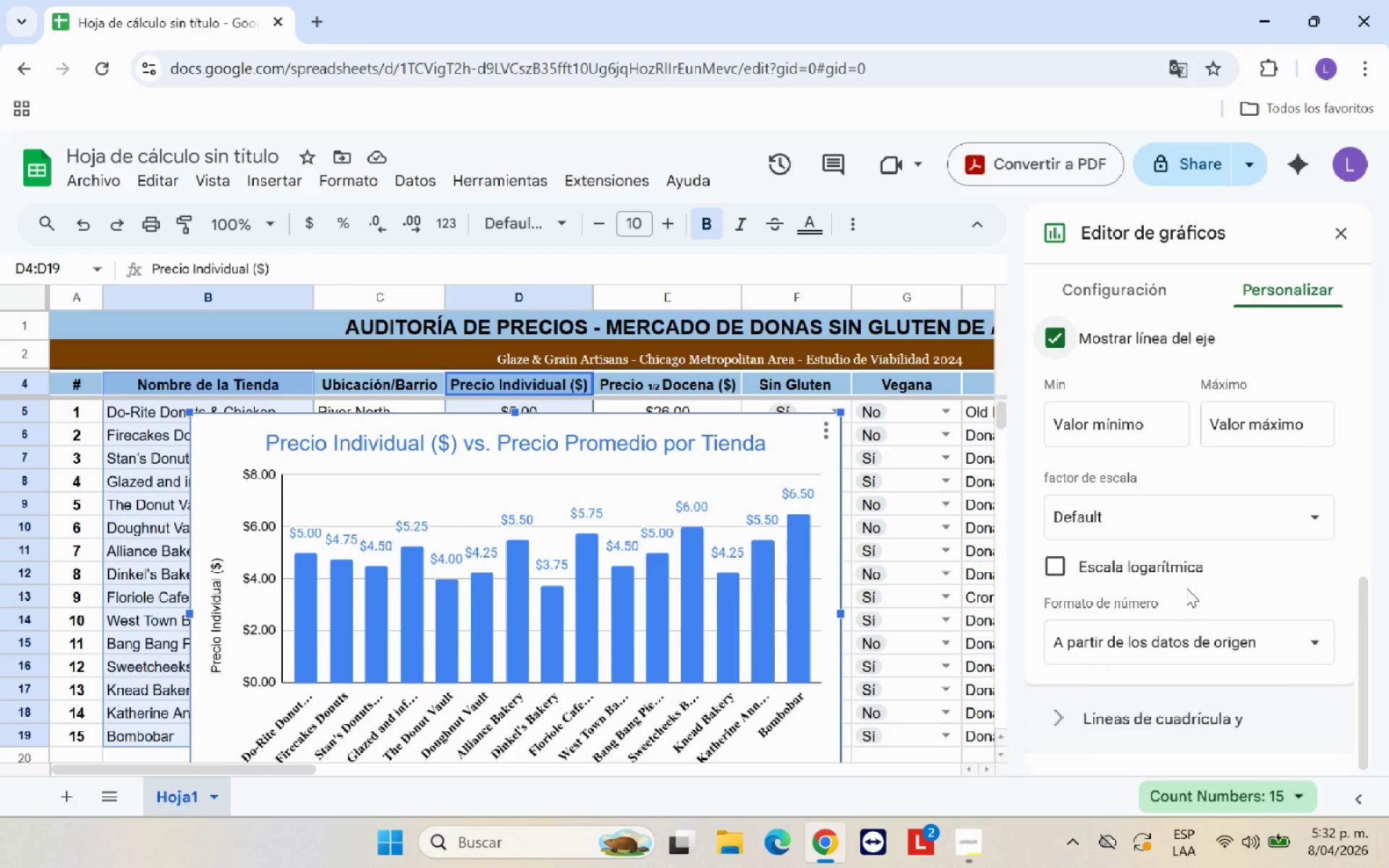 
scroll: coordinate [1186, 588], scroll_direction: up, amount: 2.0
 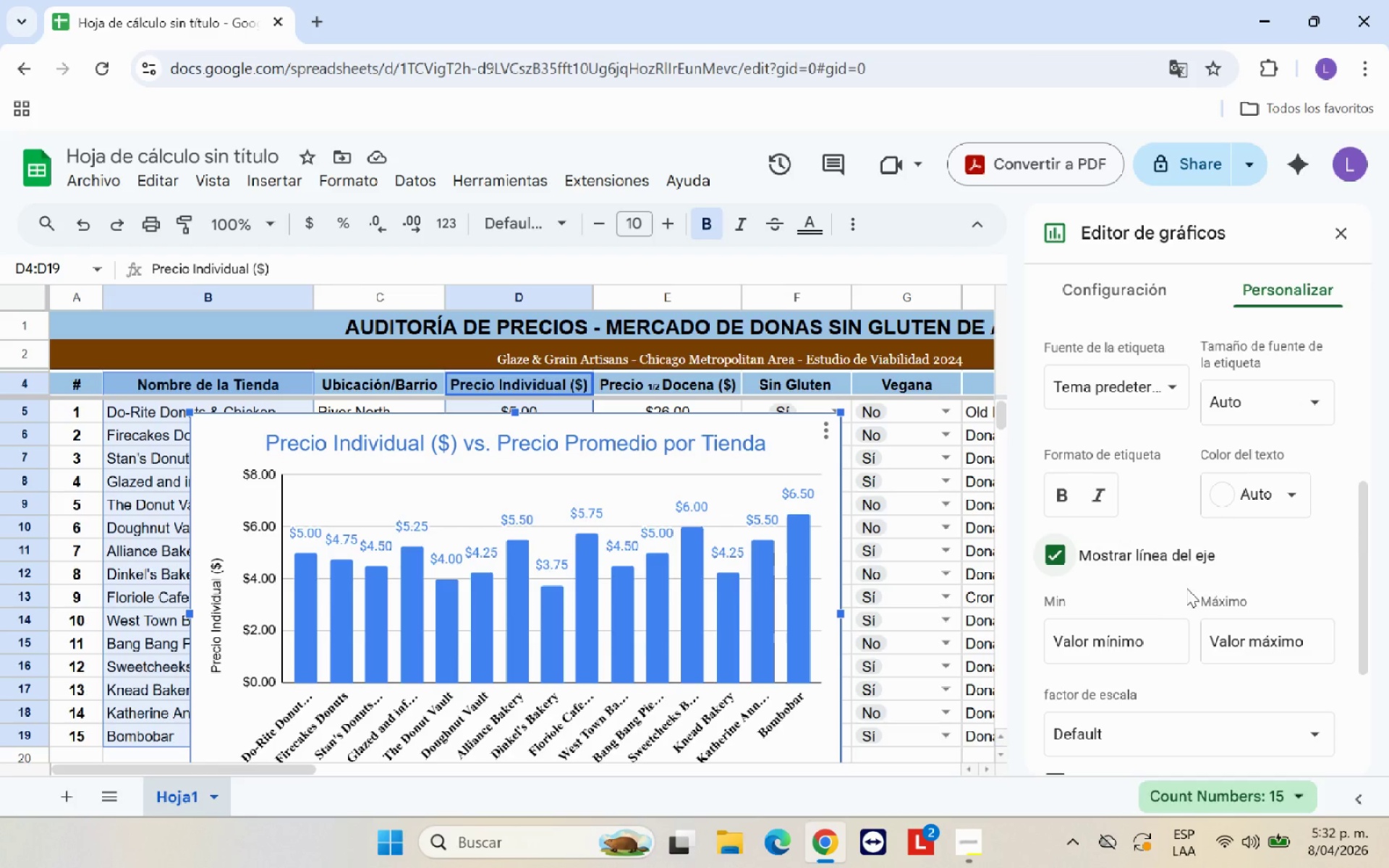 
scroll: coordinate [1186, 588], scroll_direction: down, amount: 3.0
 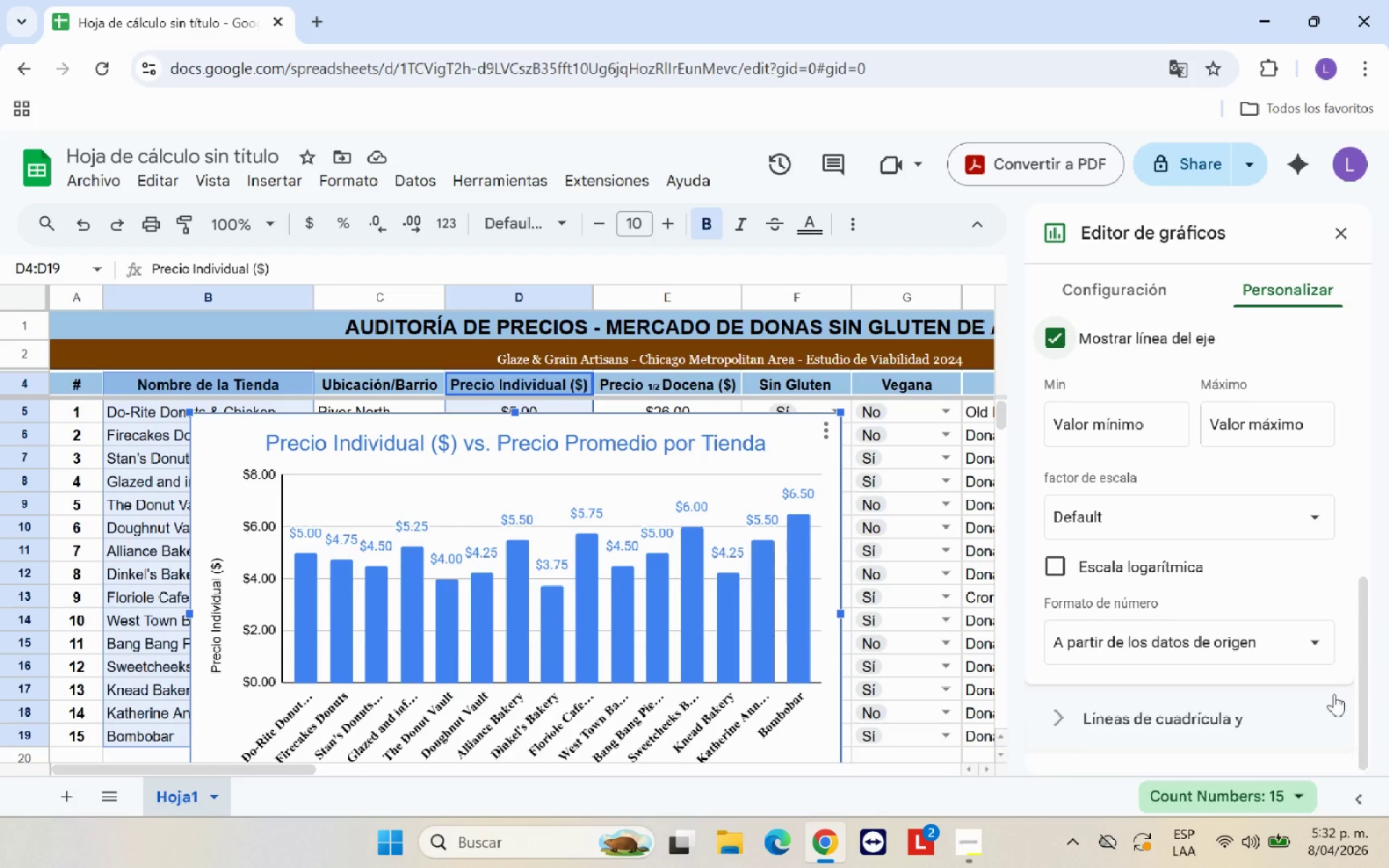 
scroll: coordinate [1210, 638], scroll_direction: up, amount: 6.0
 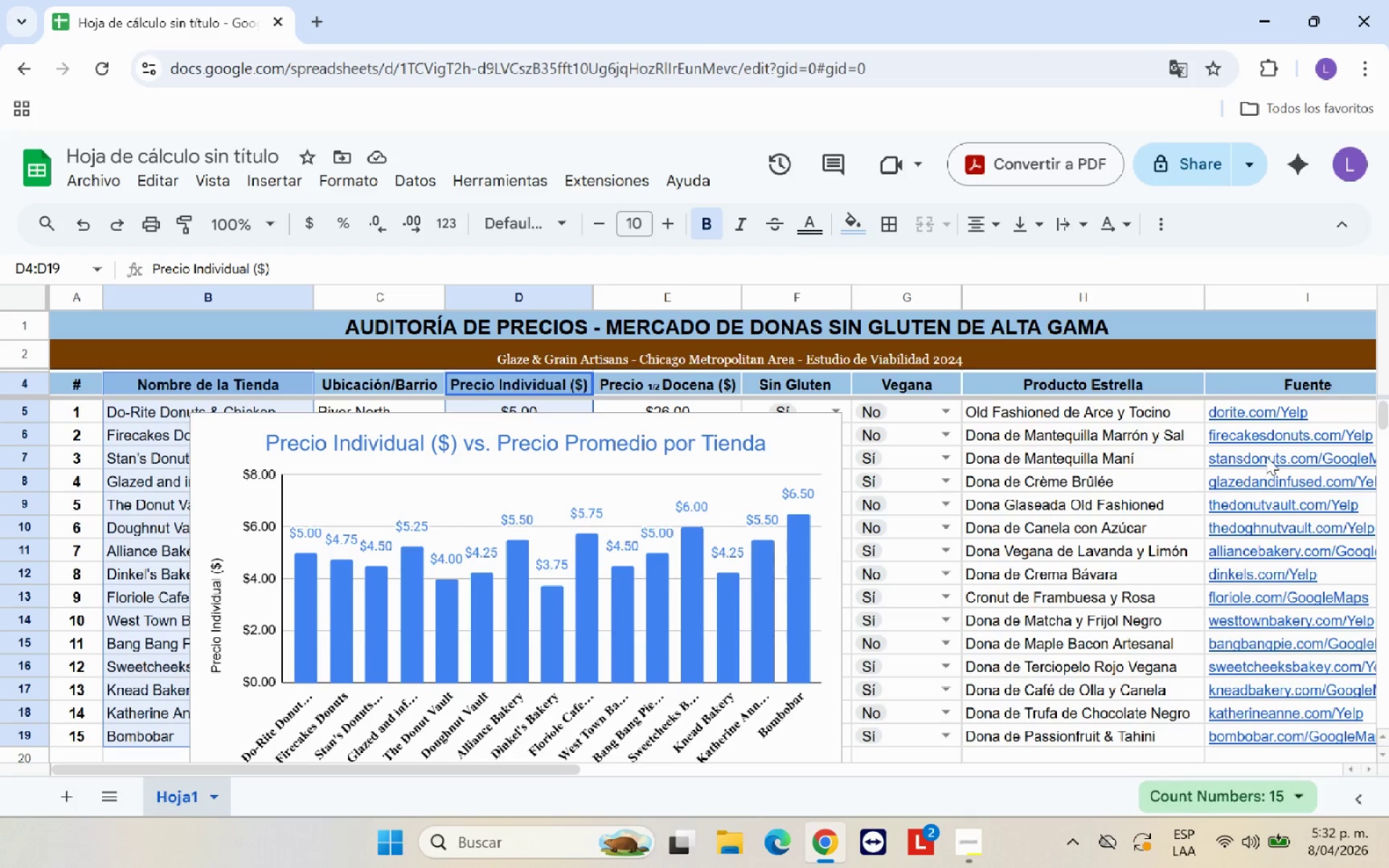 
scroll: coordinate [1045, 548], scroll_direction: down, amount: 1.0
 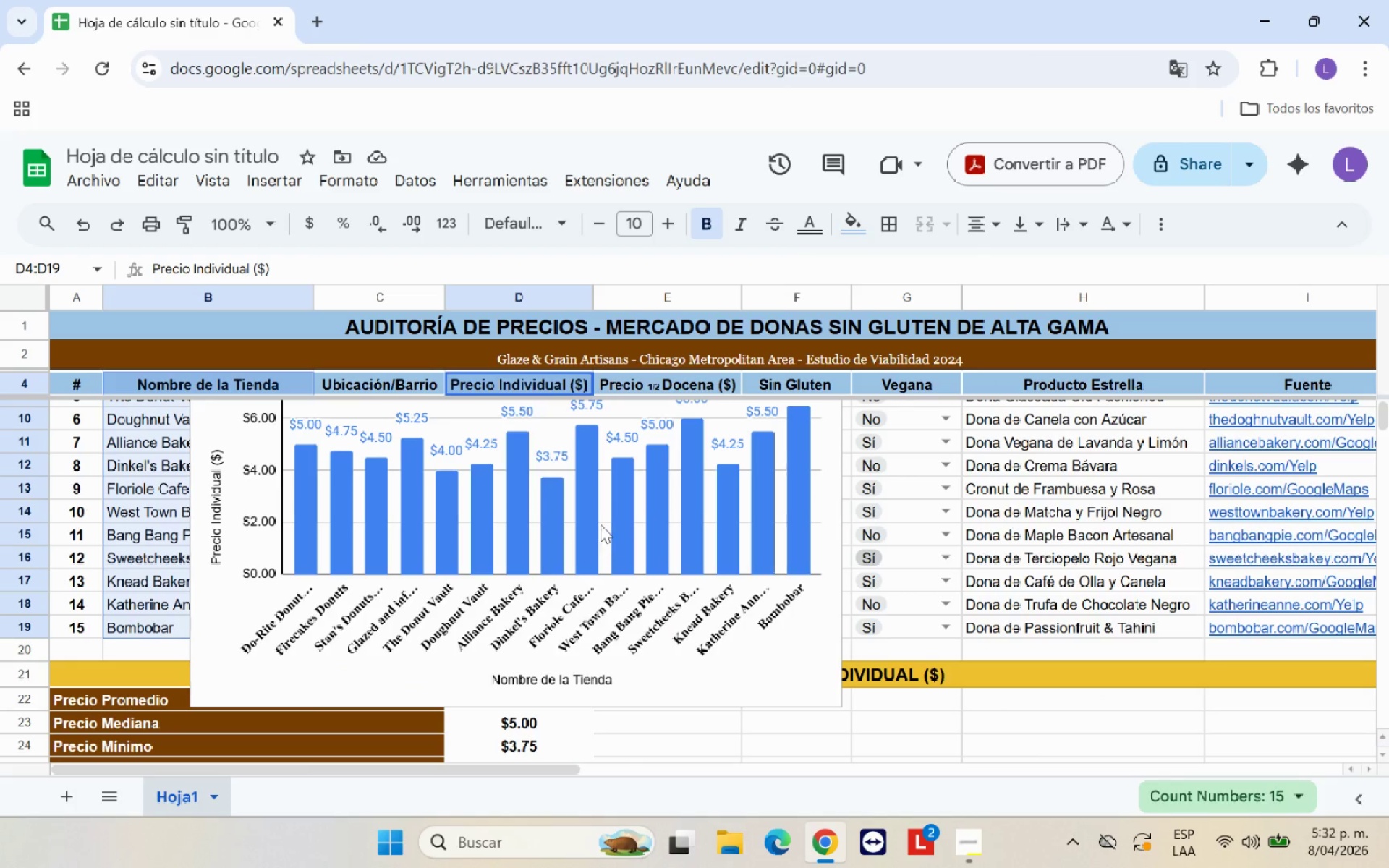 
left_click_drag(start_coordinate=[598, 501], to_coordinate=[569, 650])
 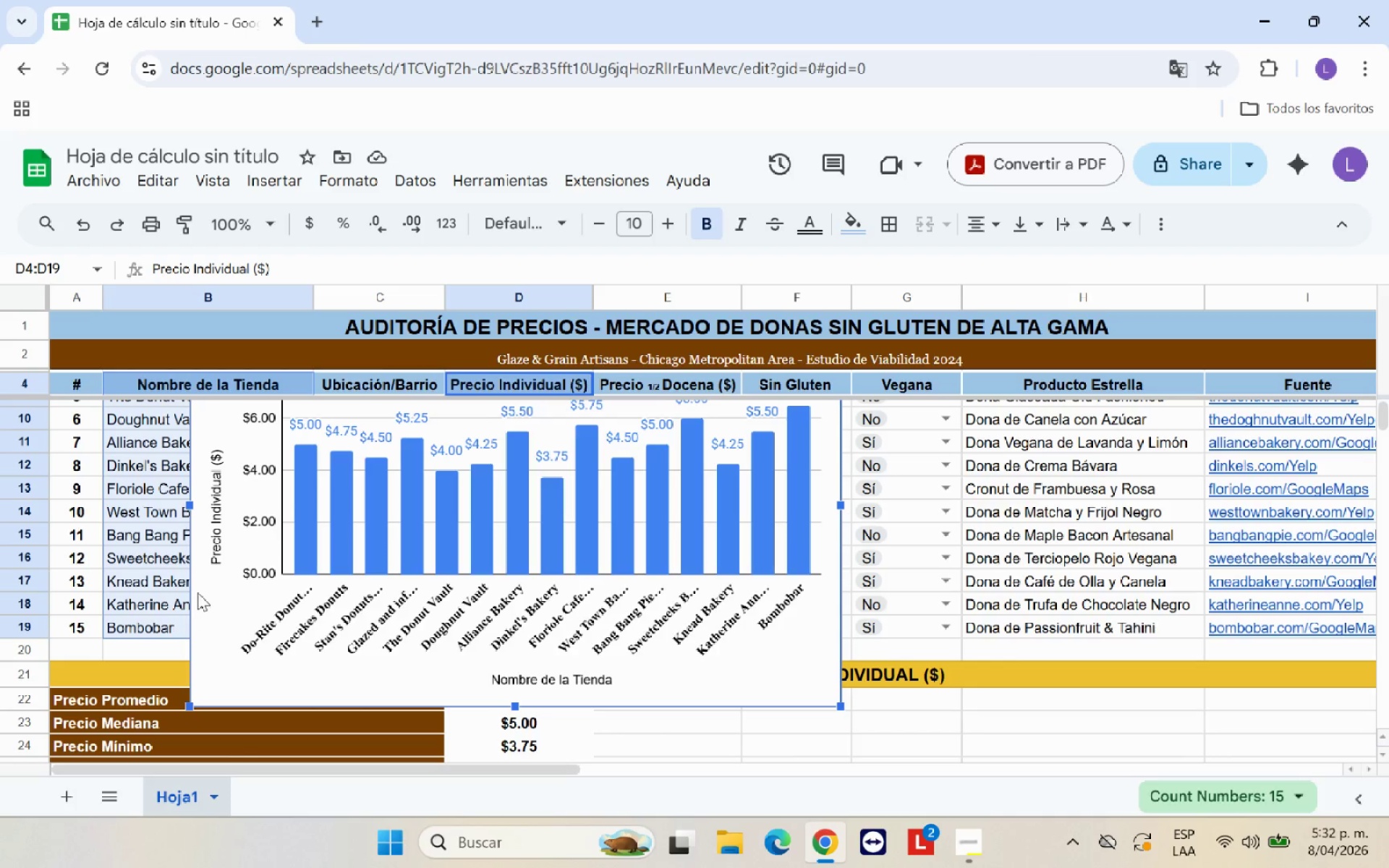 
scroll: coordinate [548, 591], scroll_direction: up, amount: 3.0
 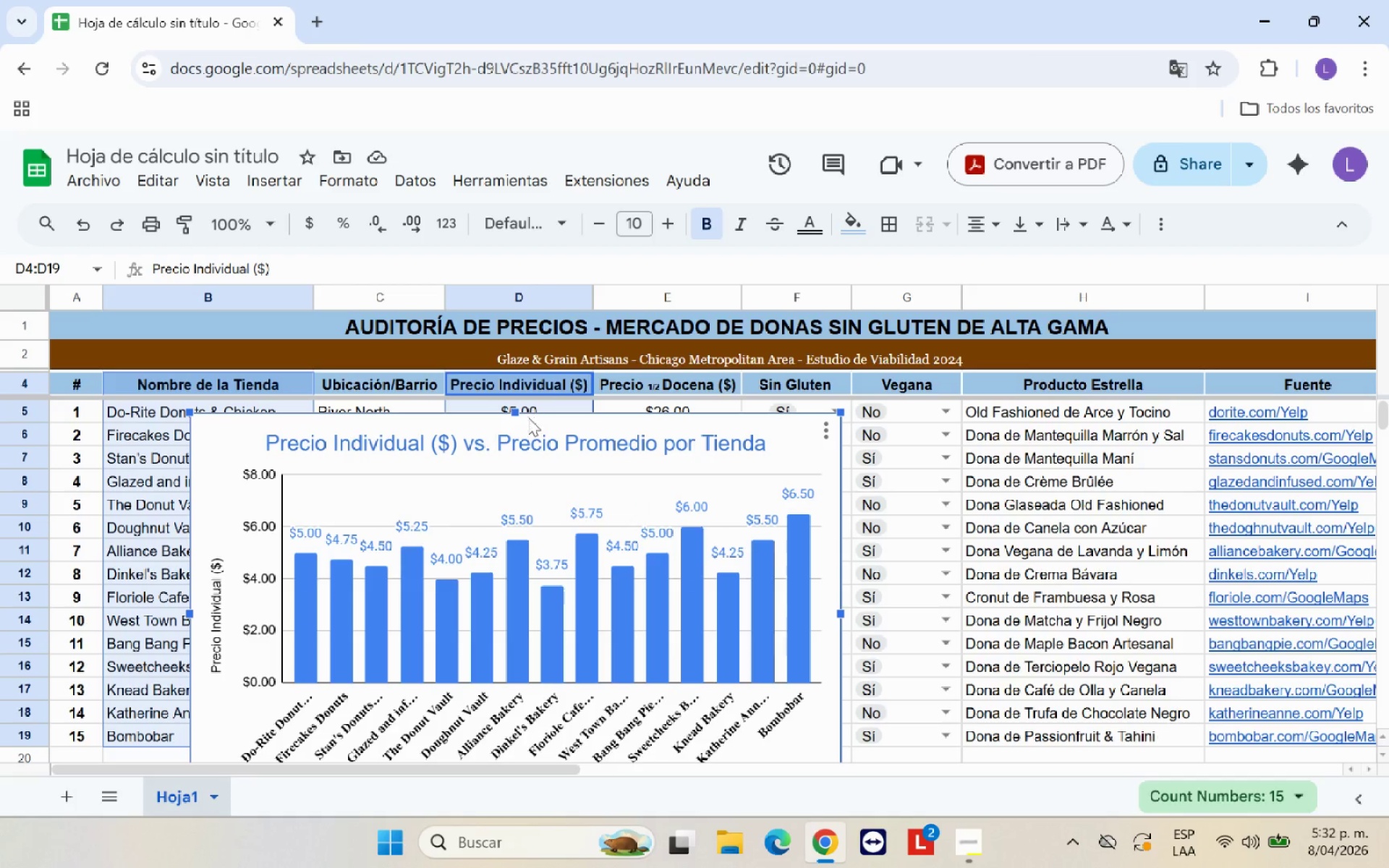 
left_click([538, 419])
 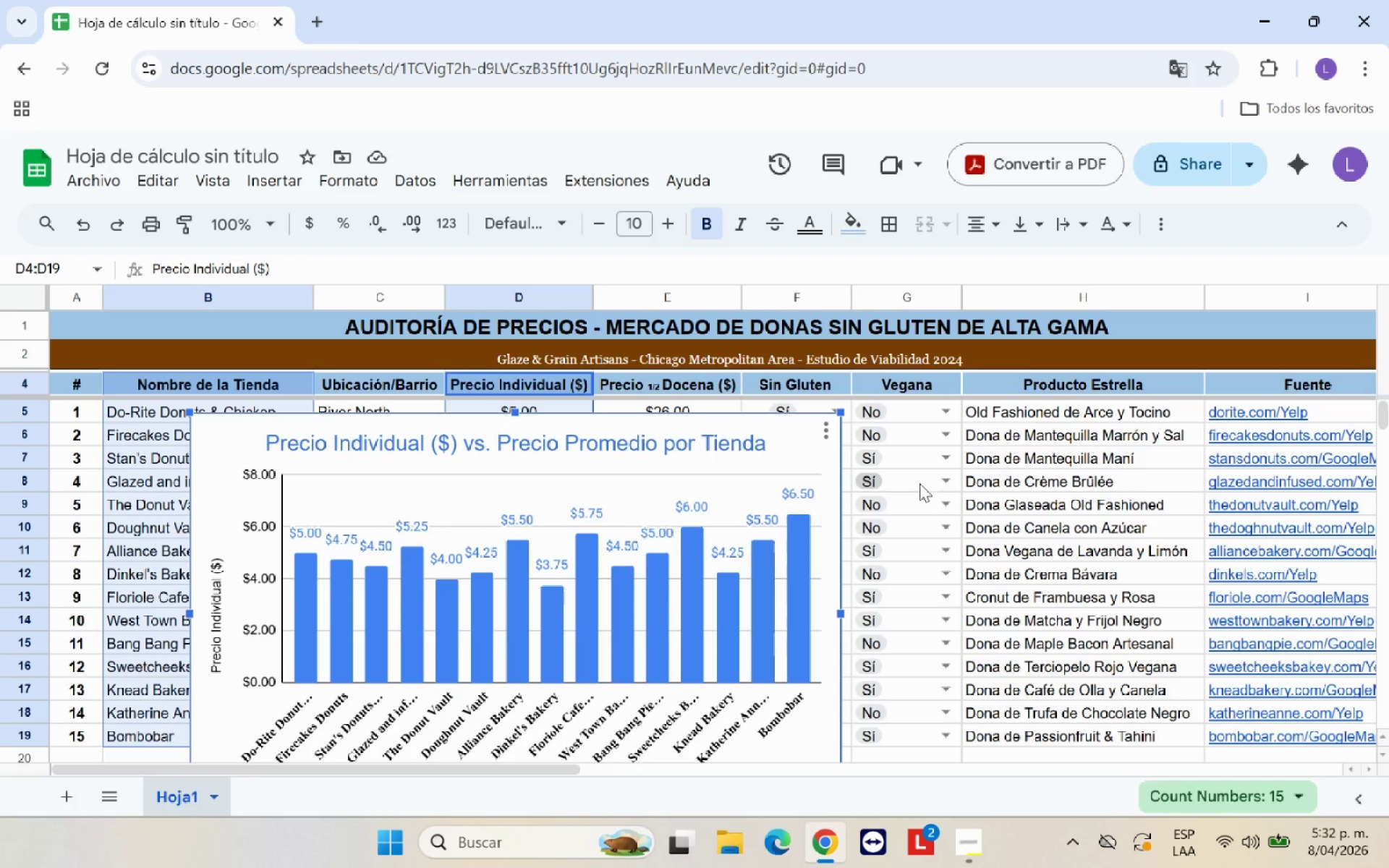 
left_click([1055, 501])
 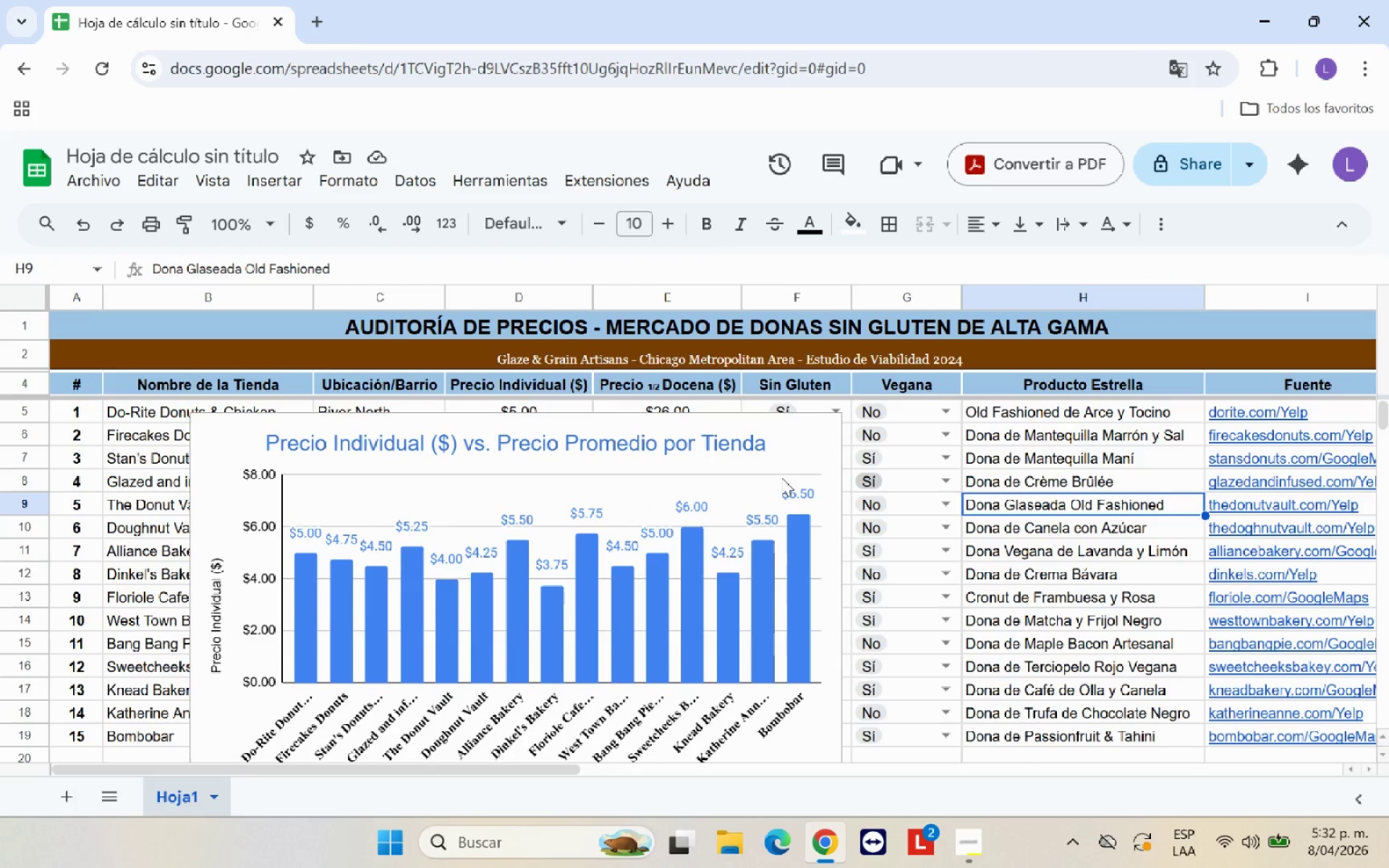 
left_click([780, 477])
 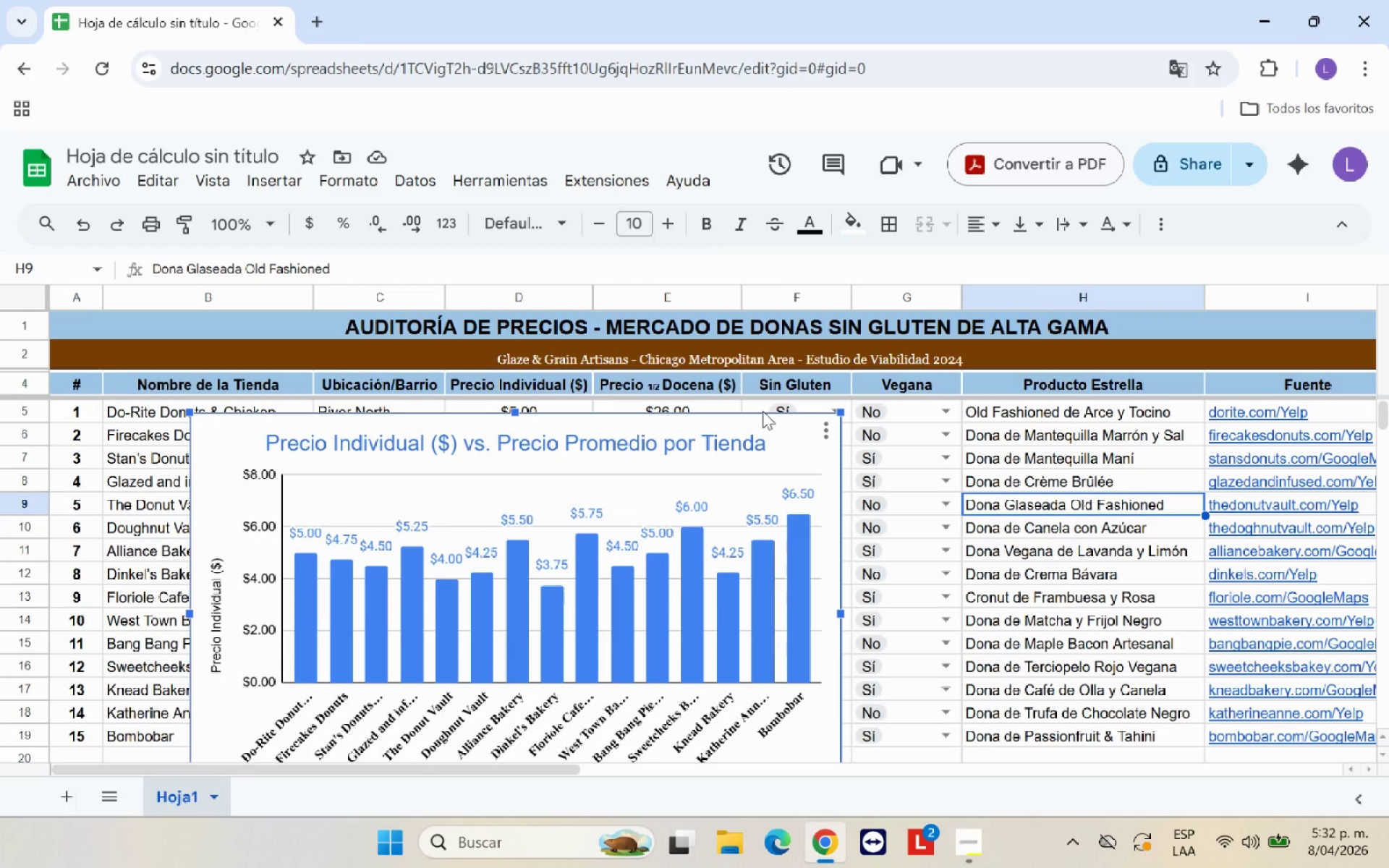 
left_click_drag(start_coordinate=[759, 414], to_coordinate=[684, 801])
 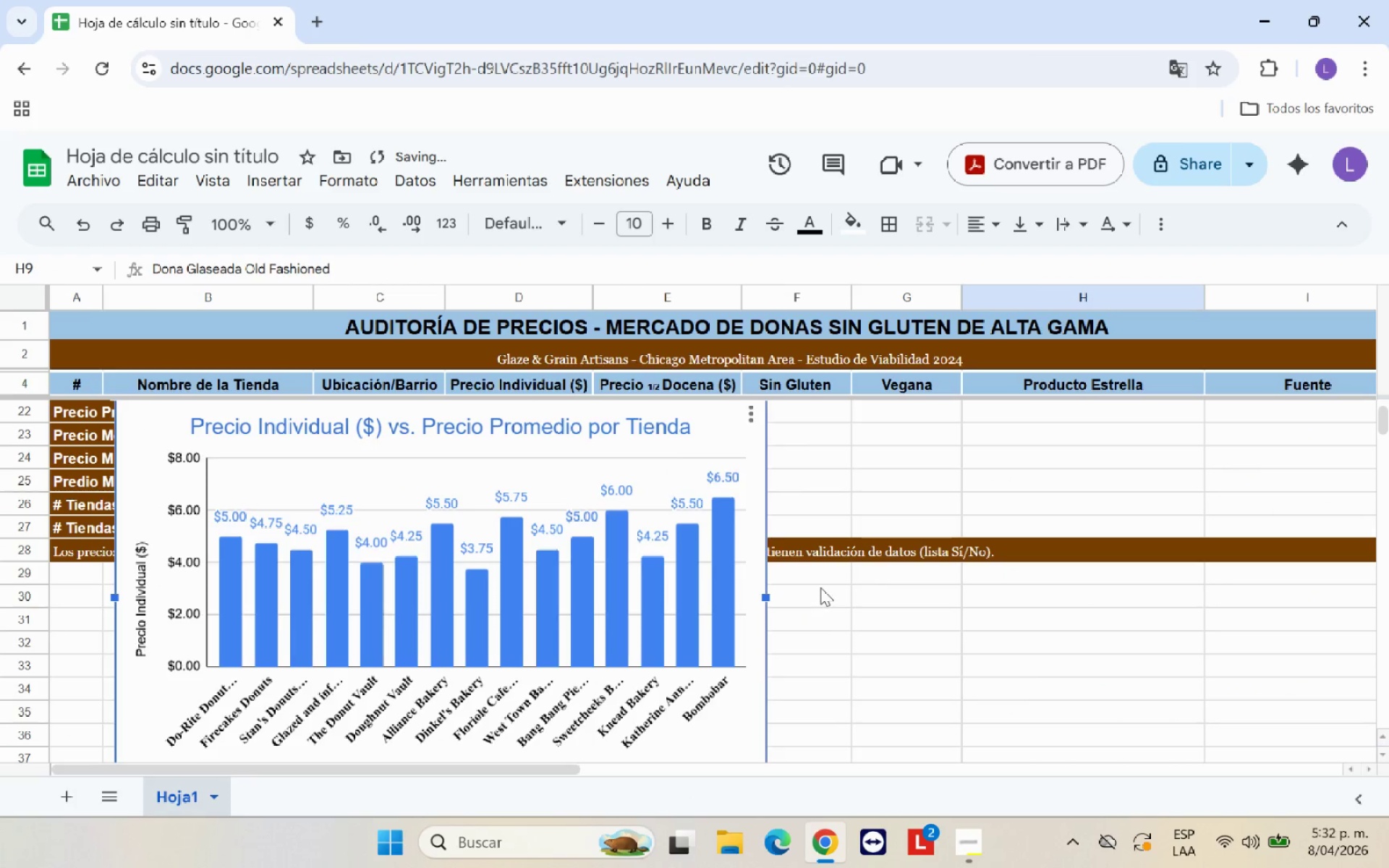 
scroll: coordinate [820, 586], scroll_direction: down, amount: 1.0
 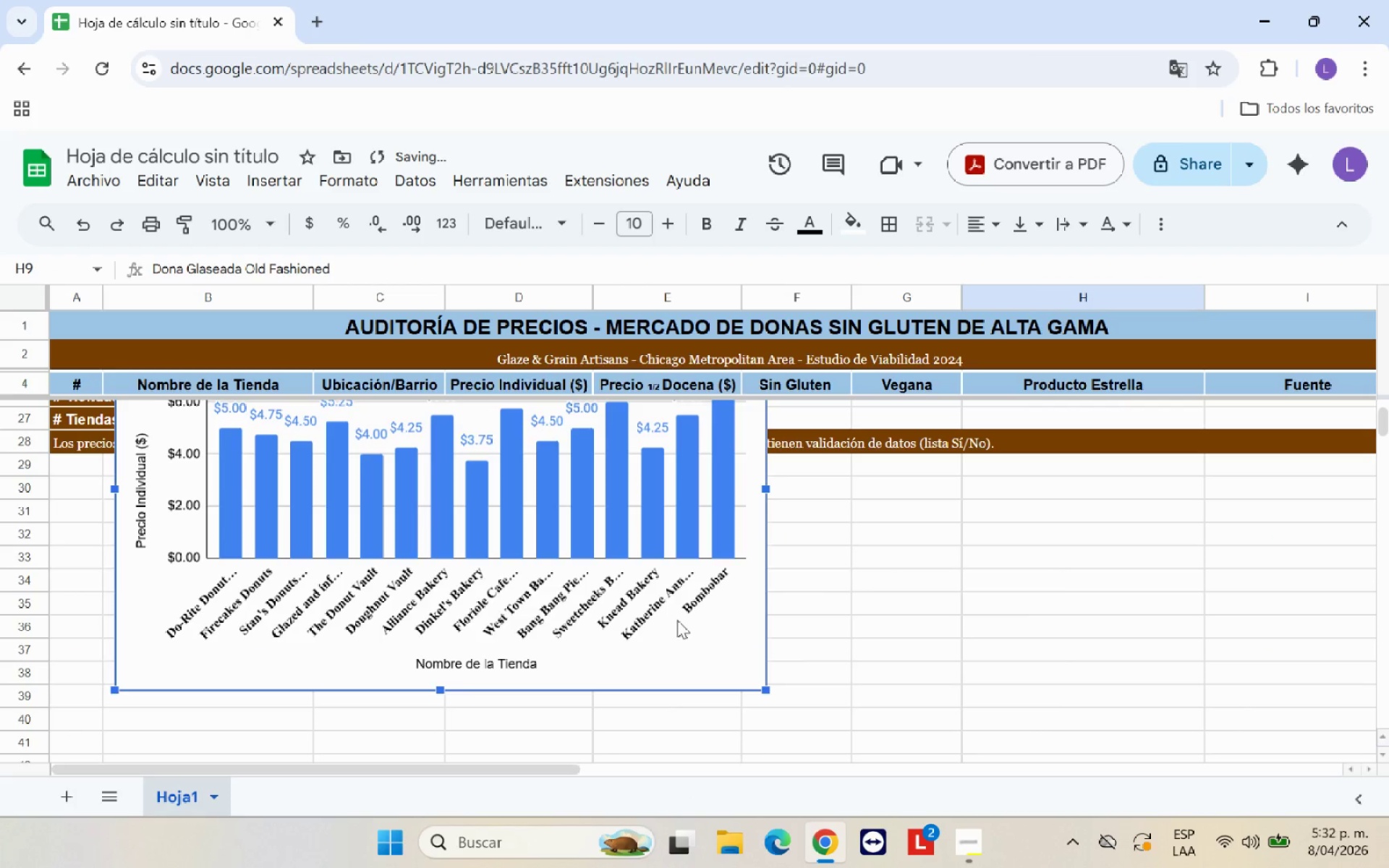 
left_click_drag(start_coordinate=[681, 658], to_coordinate=[692, 846])
 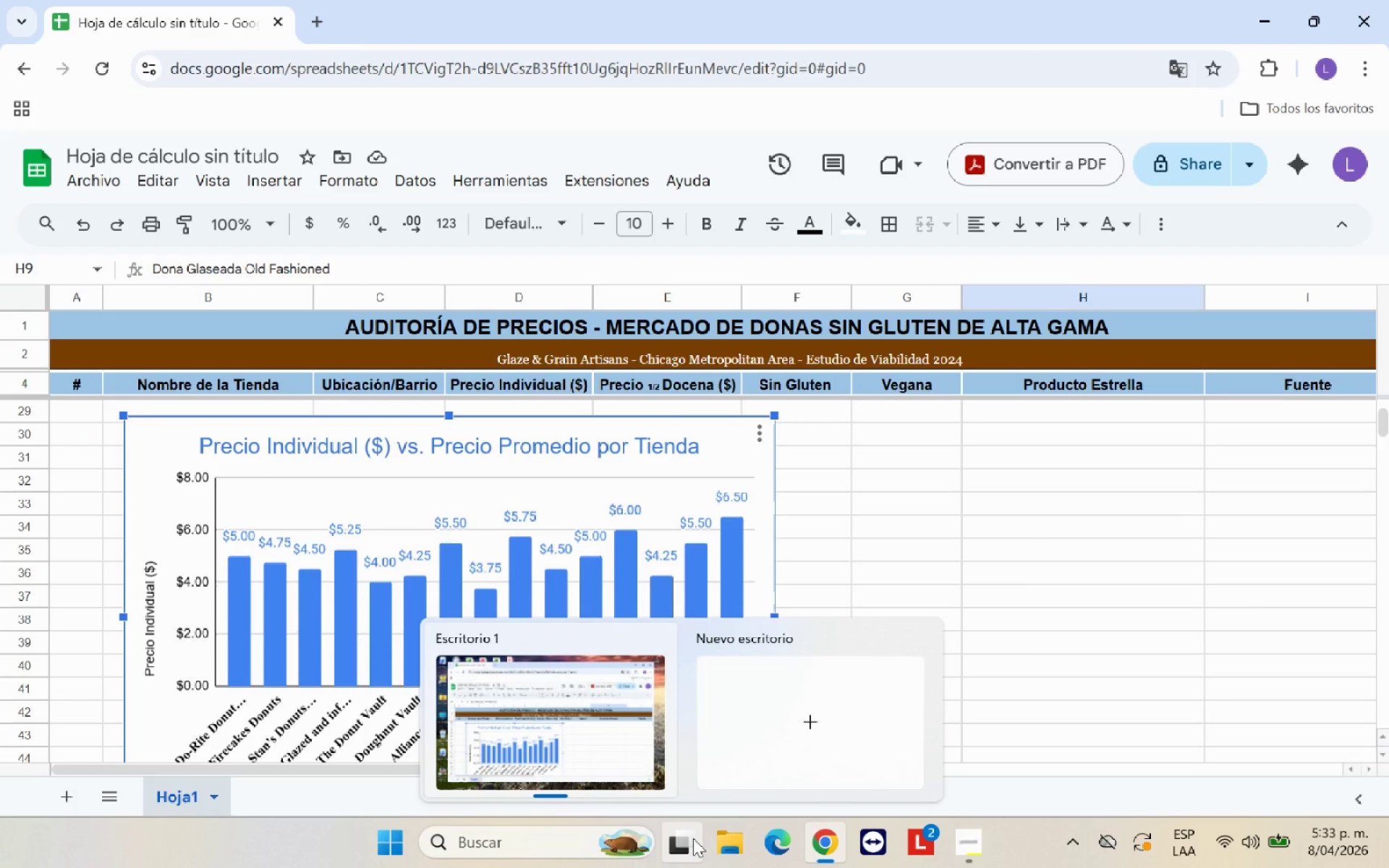 
wait(12.33)
 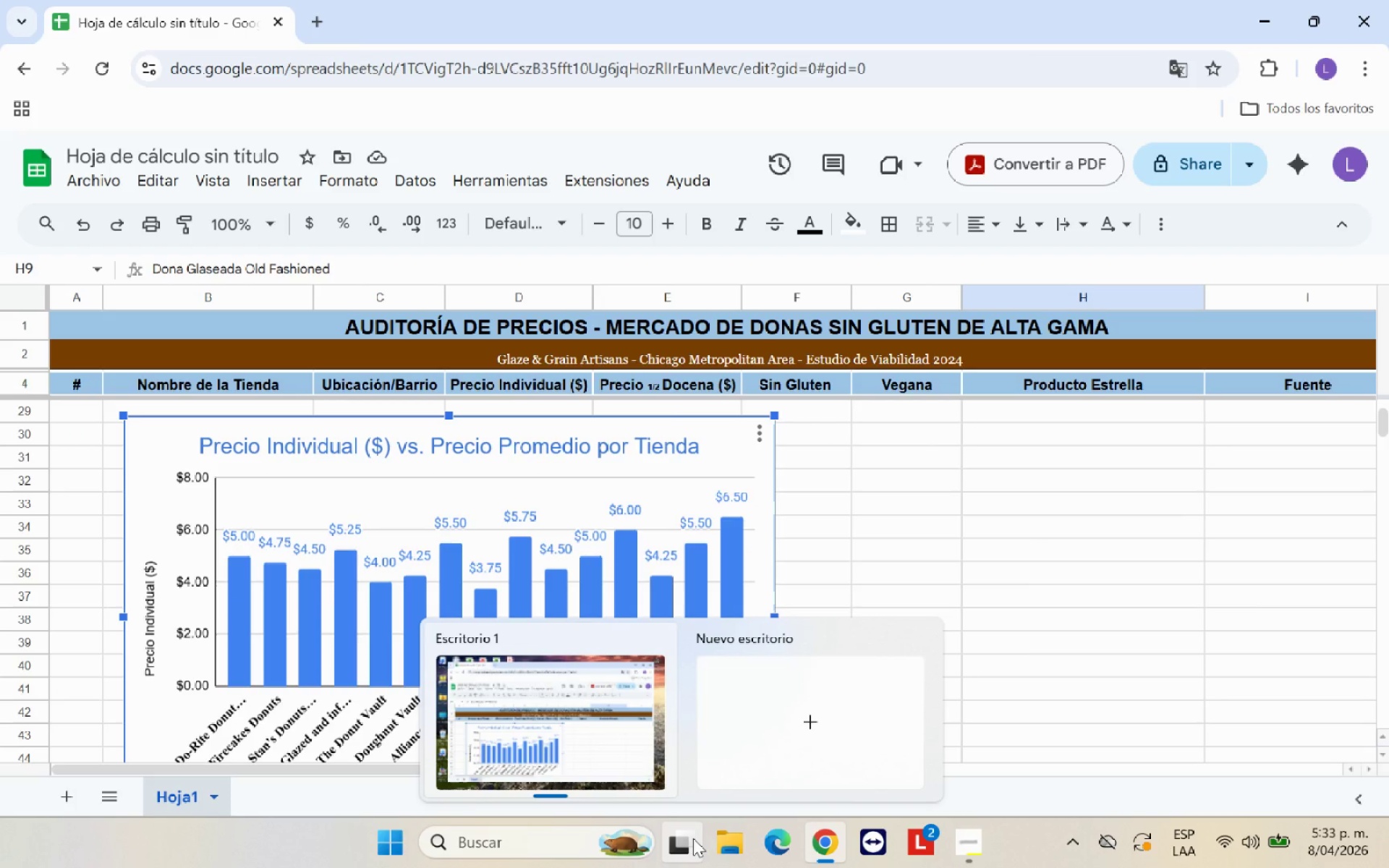 
scroll: coordinate [946, 552], scroll_direction: down, amount: 1.0
 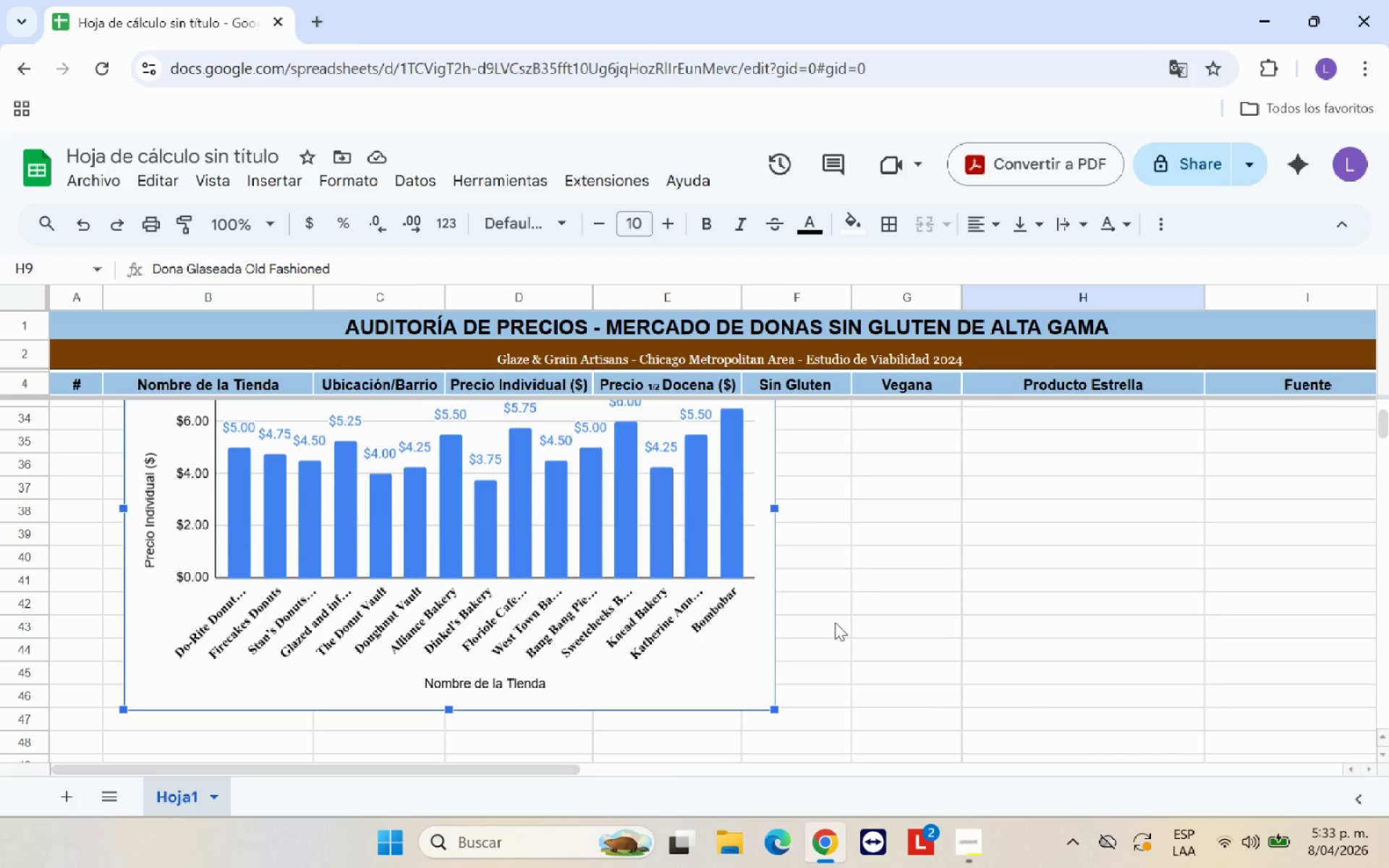 
scroll: coordinate [847, 619], scroll_direction: up, amount: 2.0
 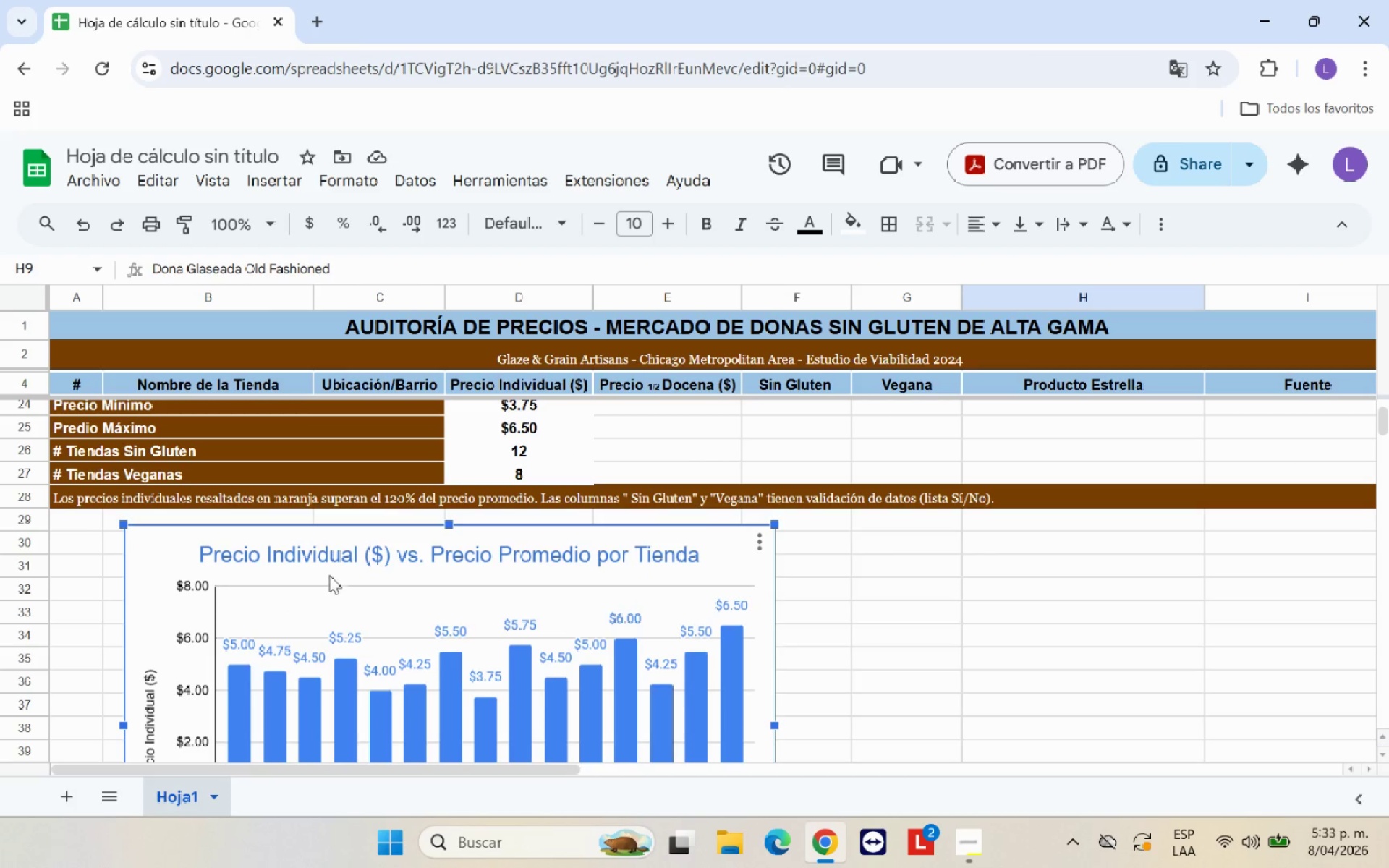 
left_click_drag(start_coordinate=[167, 548], to_coordinate=[145, 554])
 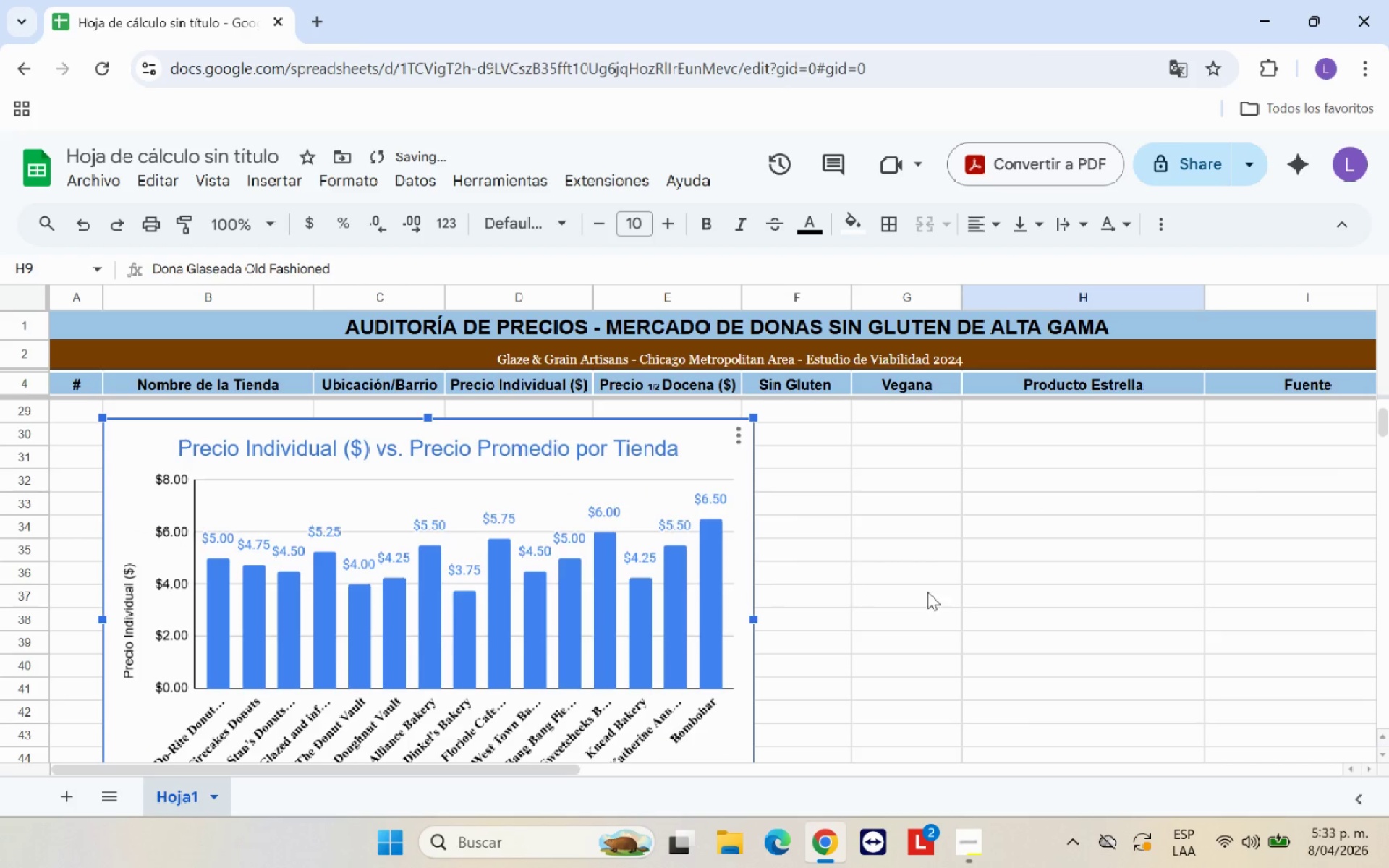 
left_click([969, 593])
 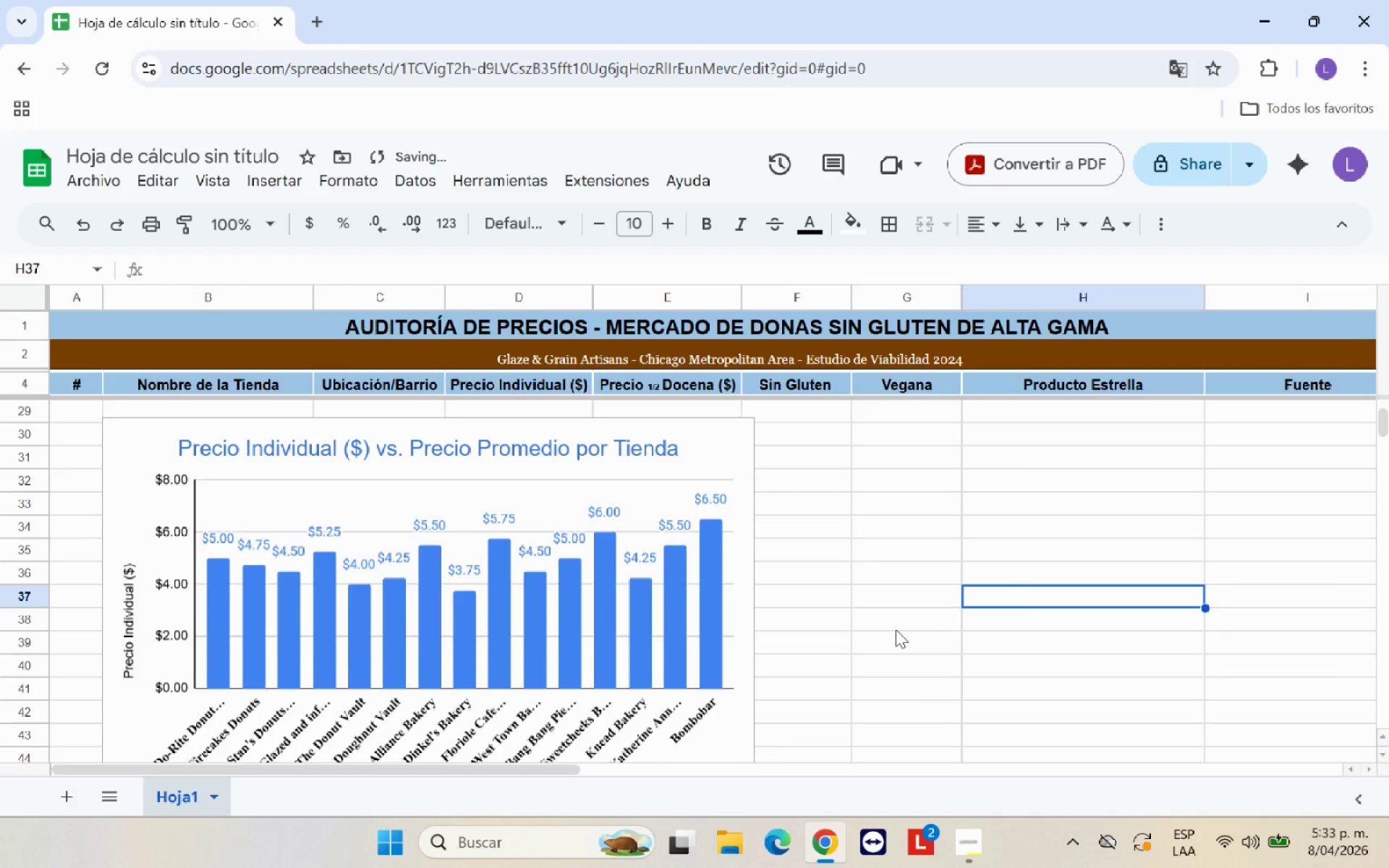 
scroll: coordinate [895, 630], scroll_direction: up, amount: 2.0
 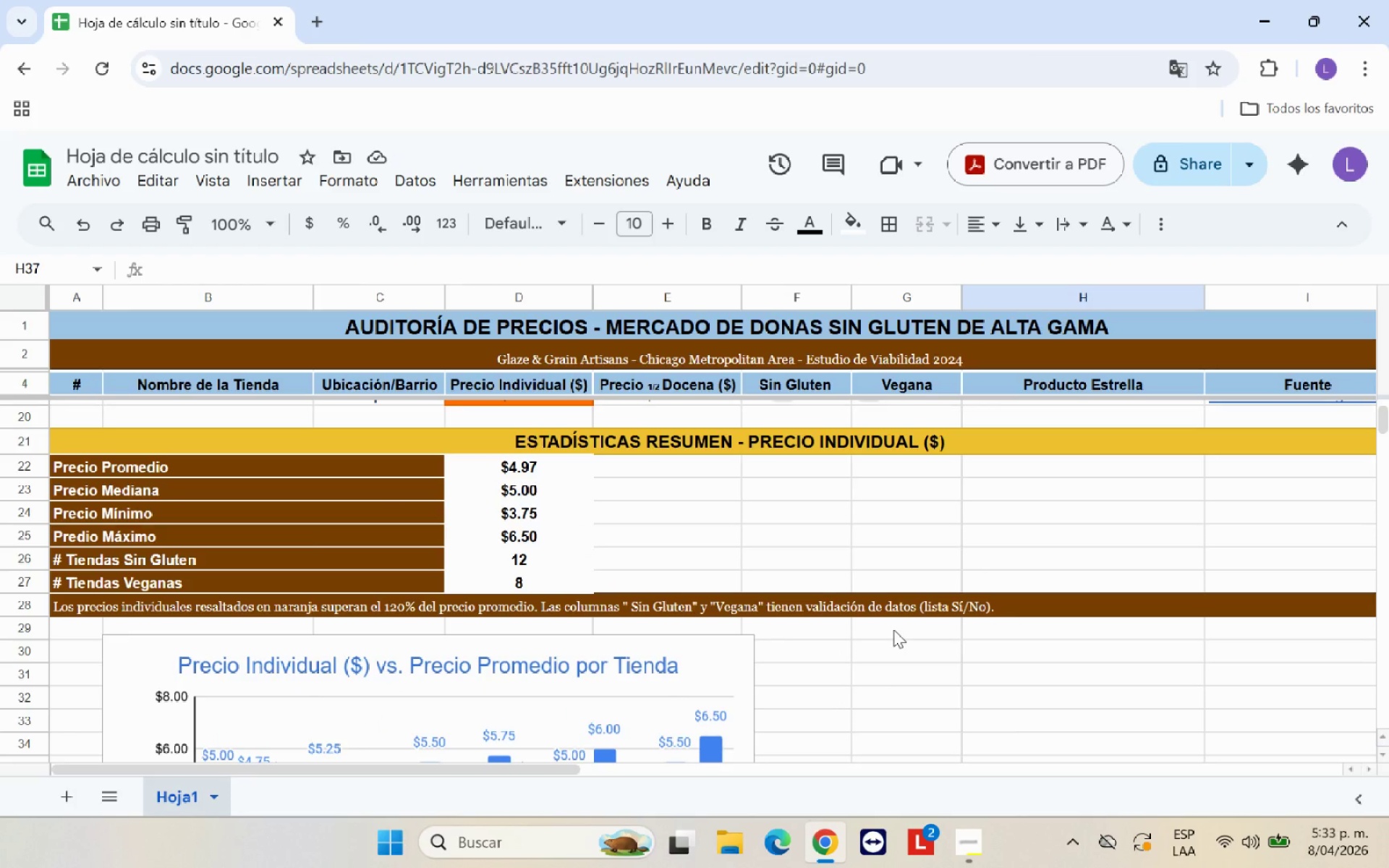 
mouse_move([27, 596])
 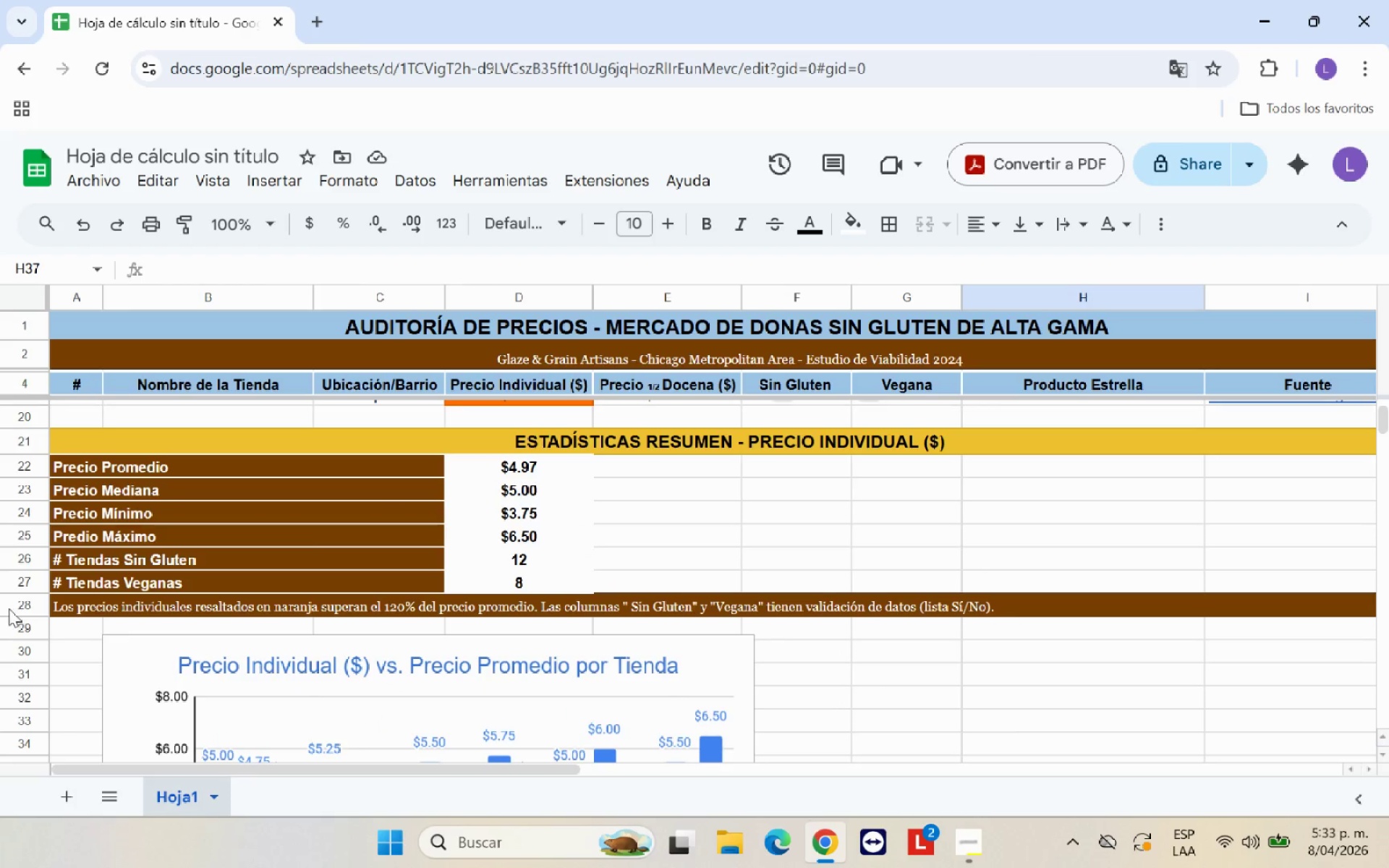 
left_click([0, 608])
 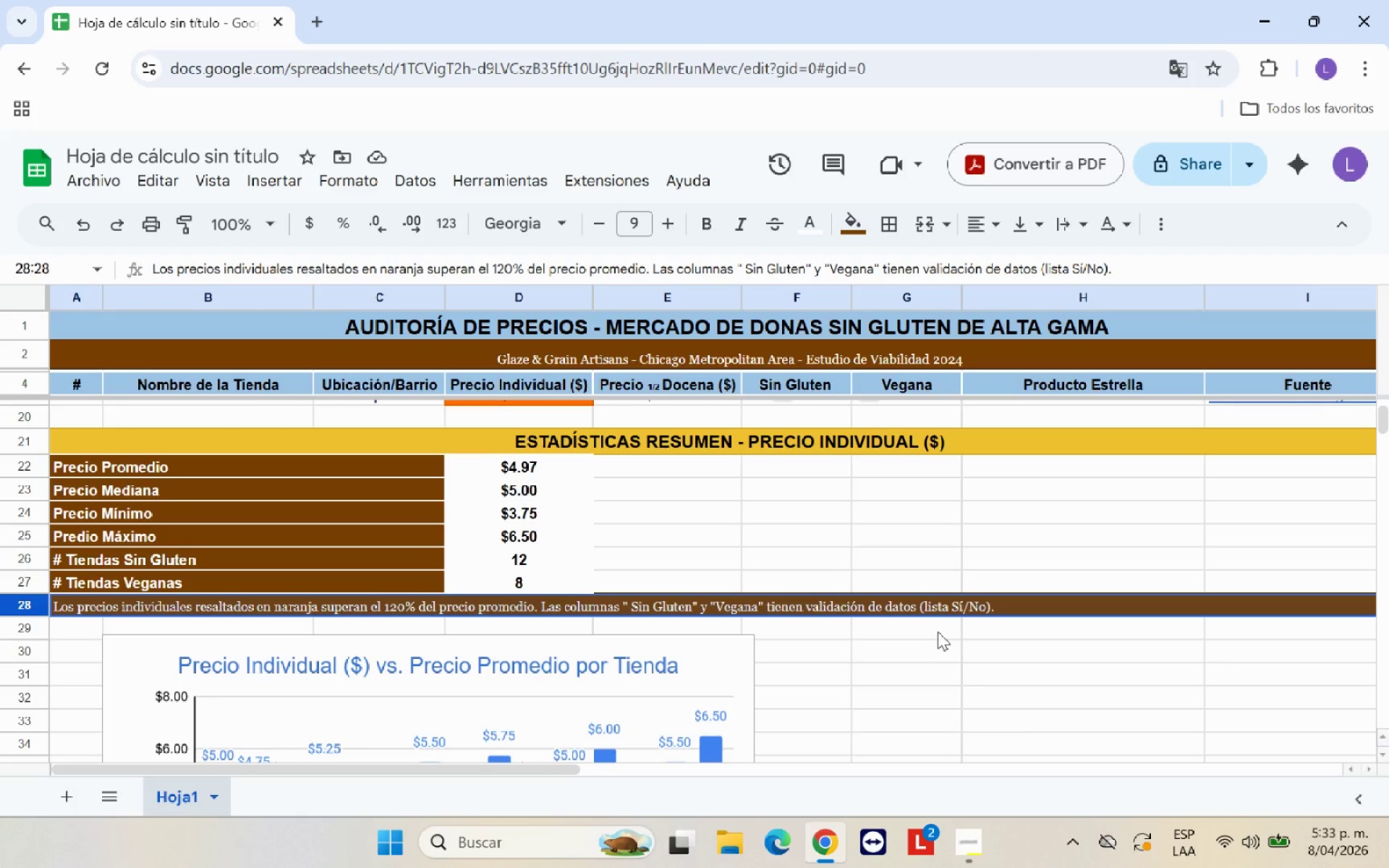 
wait(13.41)
 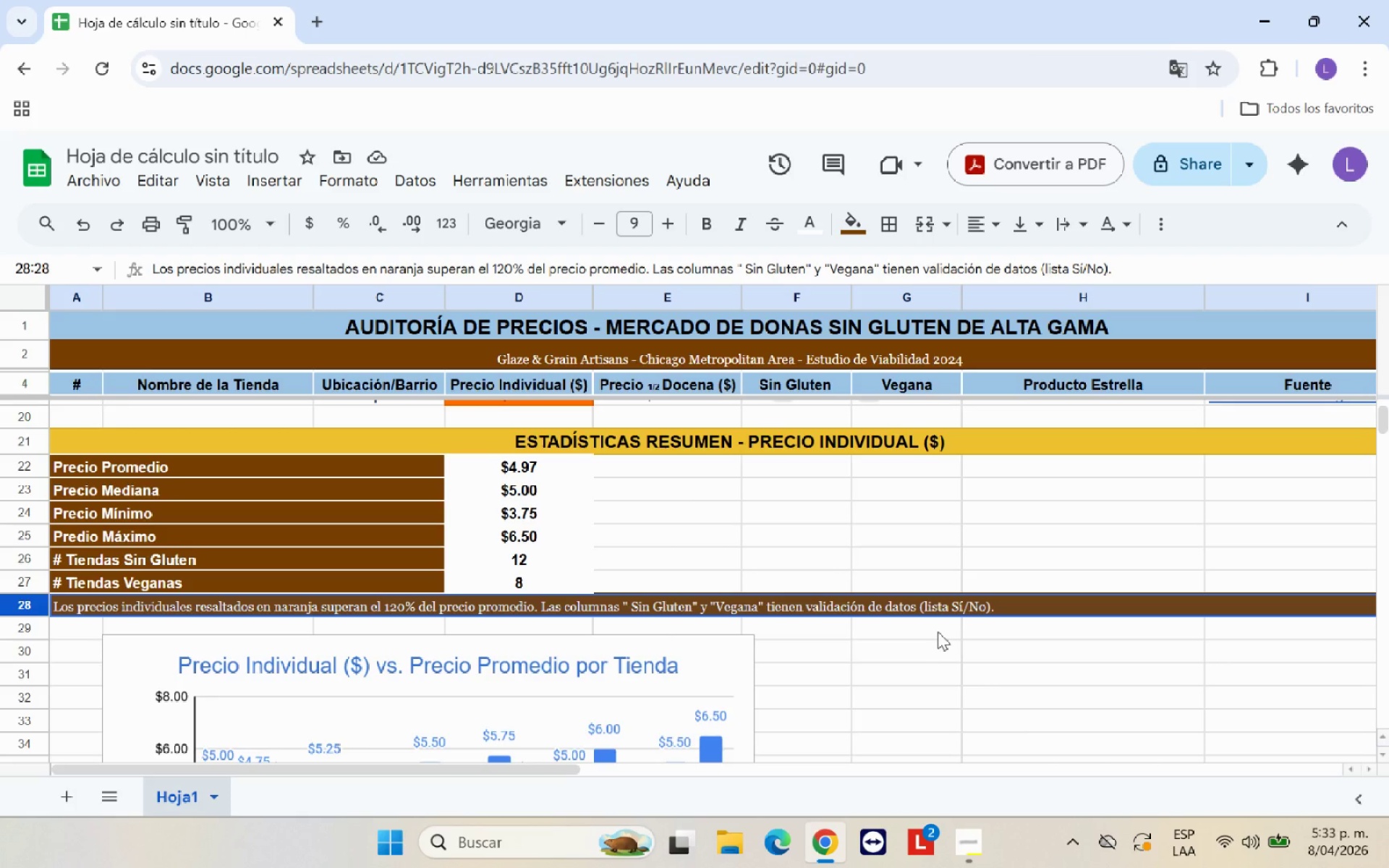 
right_click([406, 602])
 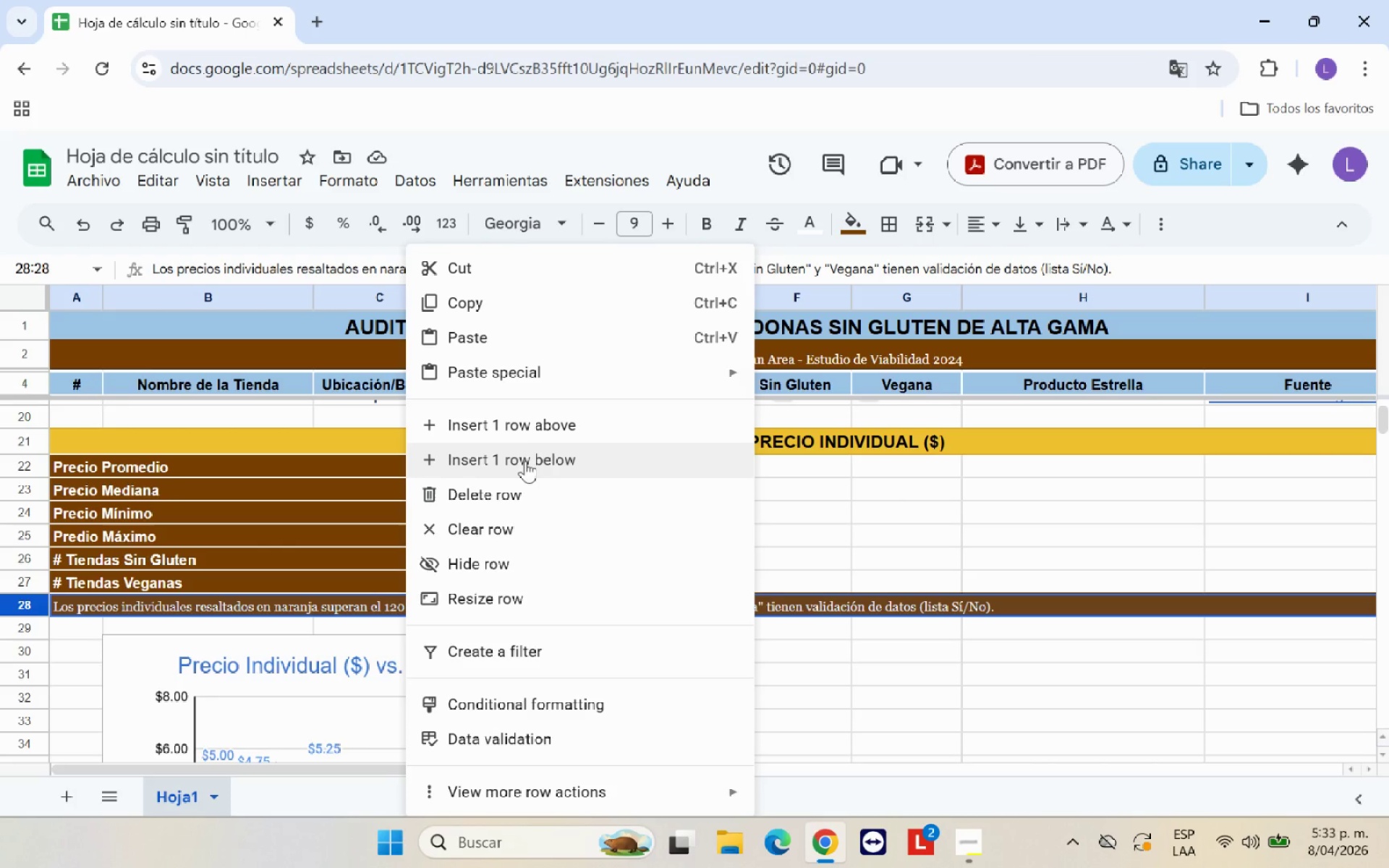 
left_click([530, 430])
 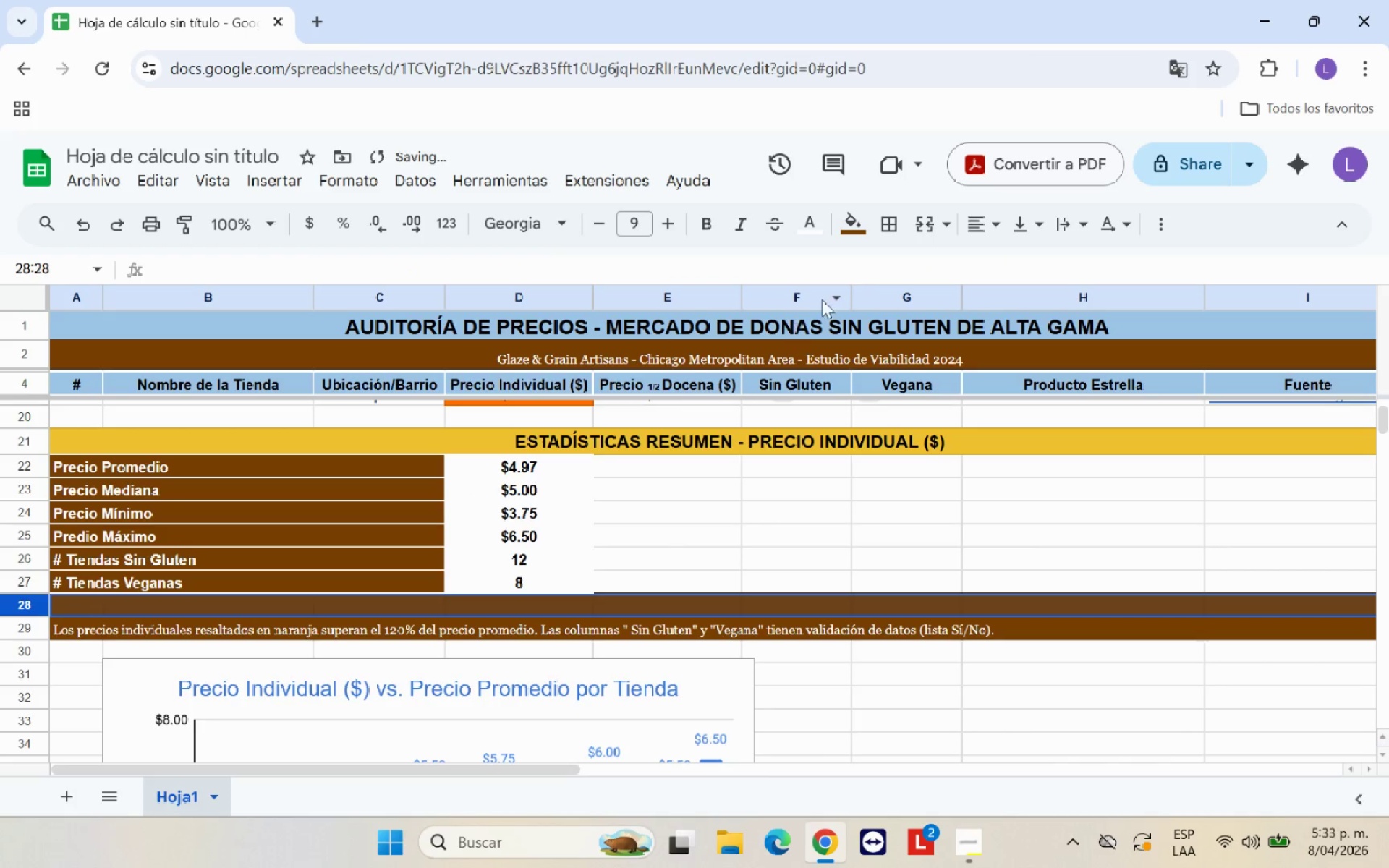 
left_click([862, 226])
 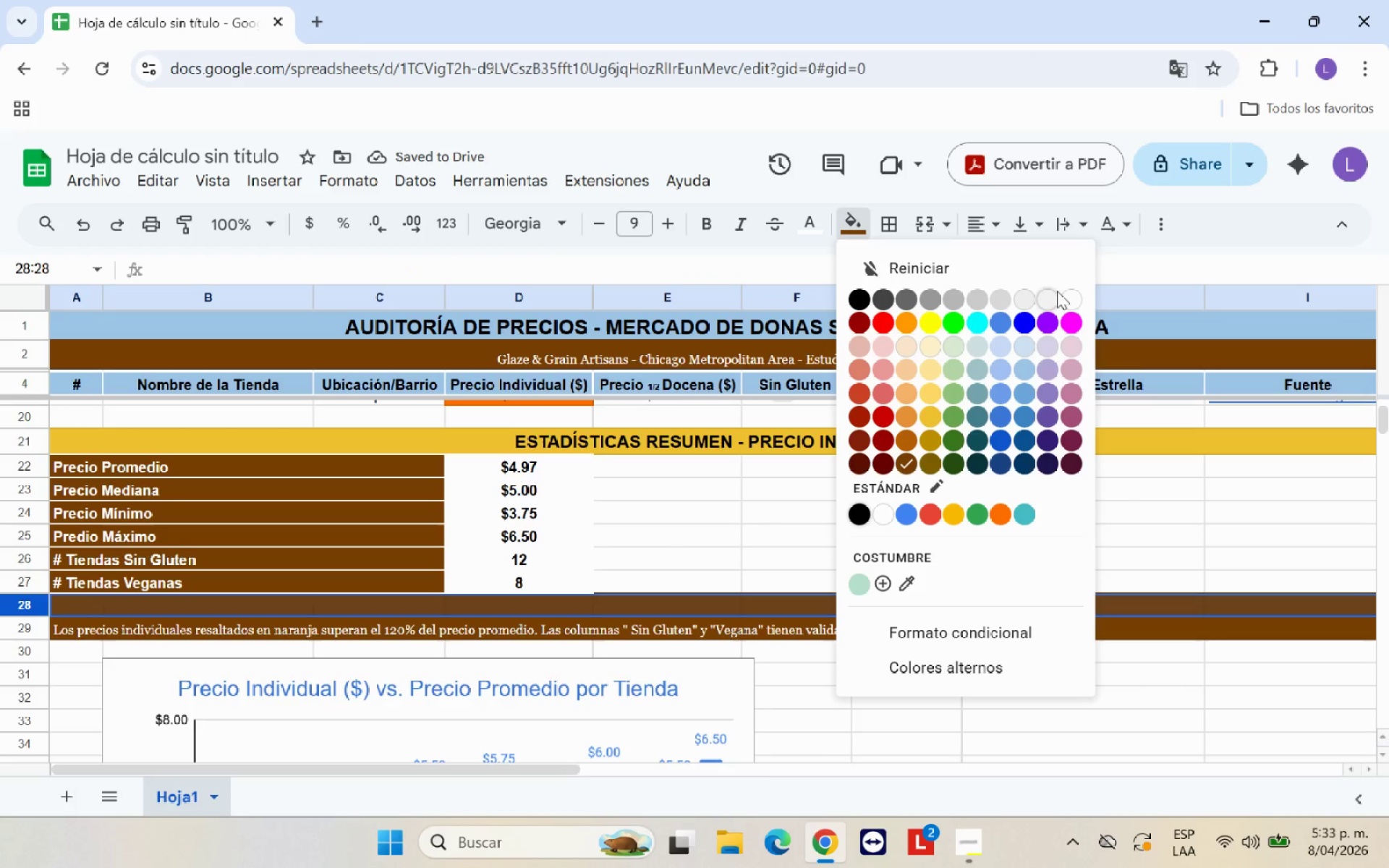 
left_click([1079, 299])
 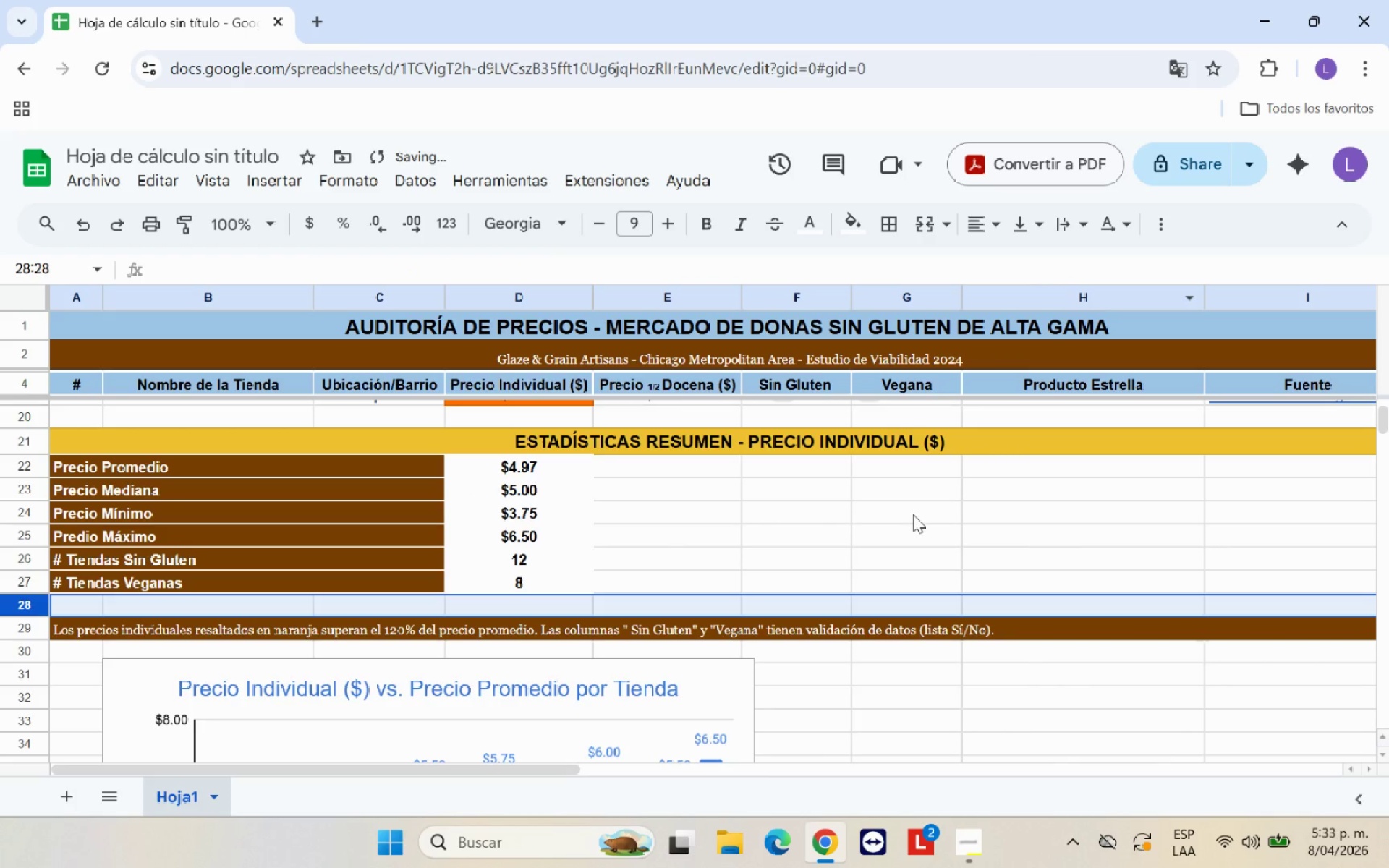 
left_click([913, 514])
 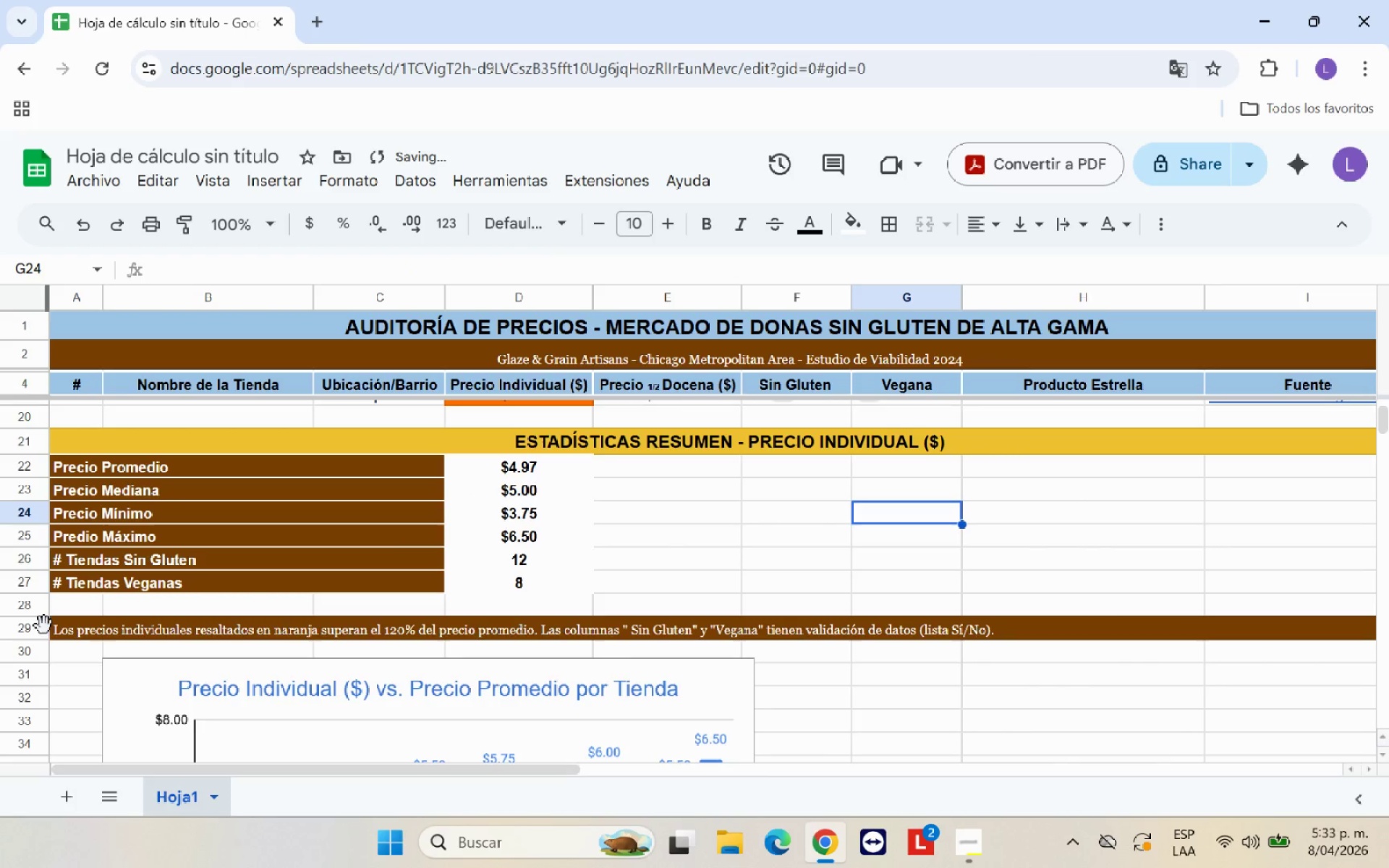 
left_click([39, 621])
 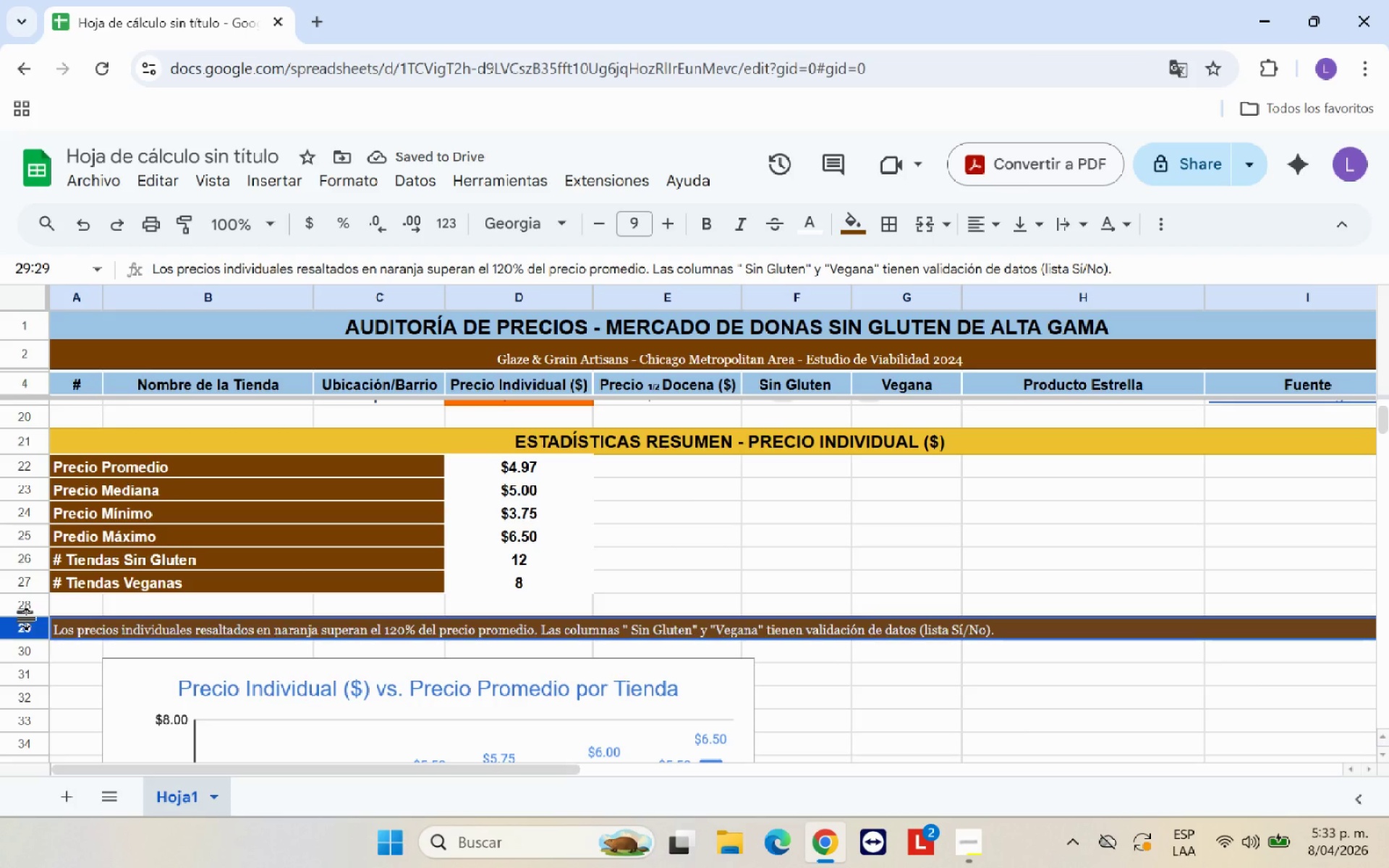 
left_click_drag(start_coordinate=[27, 618], to_coordinate=[30, 609])
 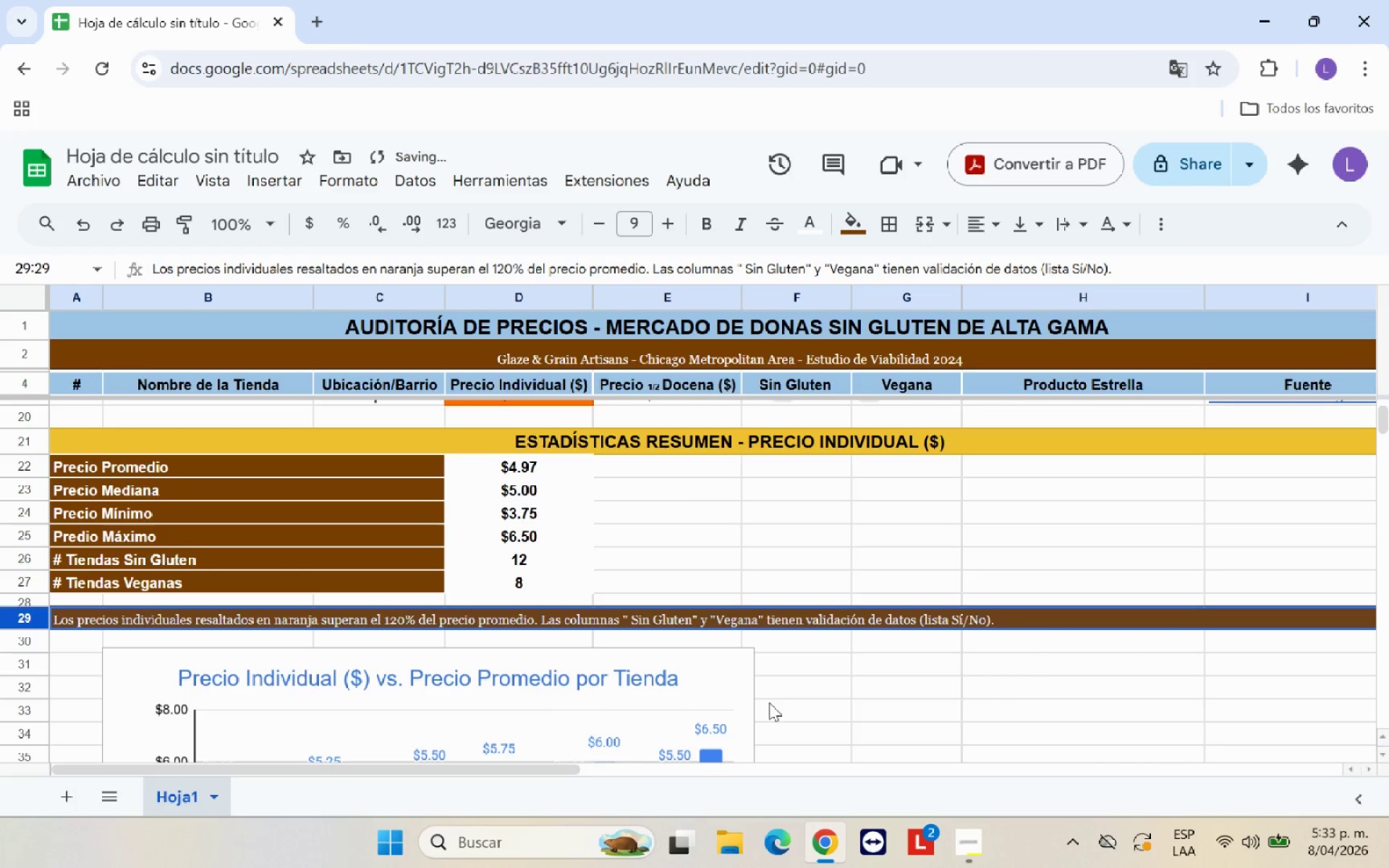 
left_click([877, 695])
 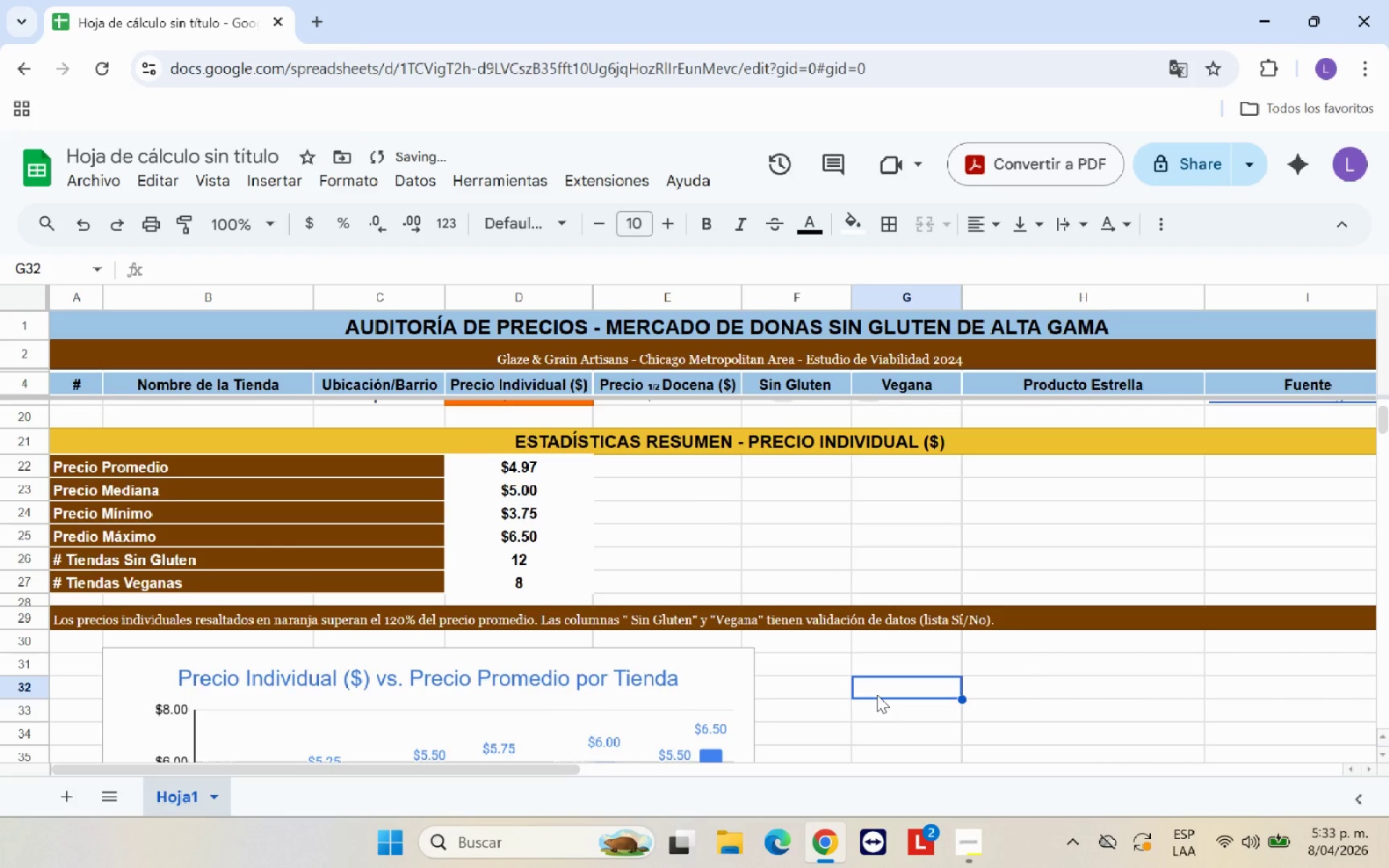 
scroll: coordinate [877, 694], scroll_direction: down, amount: 3.0
 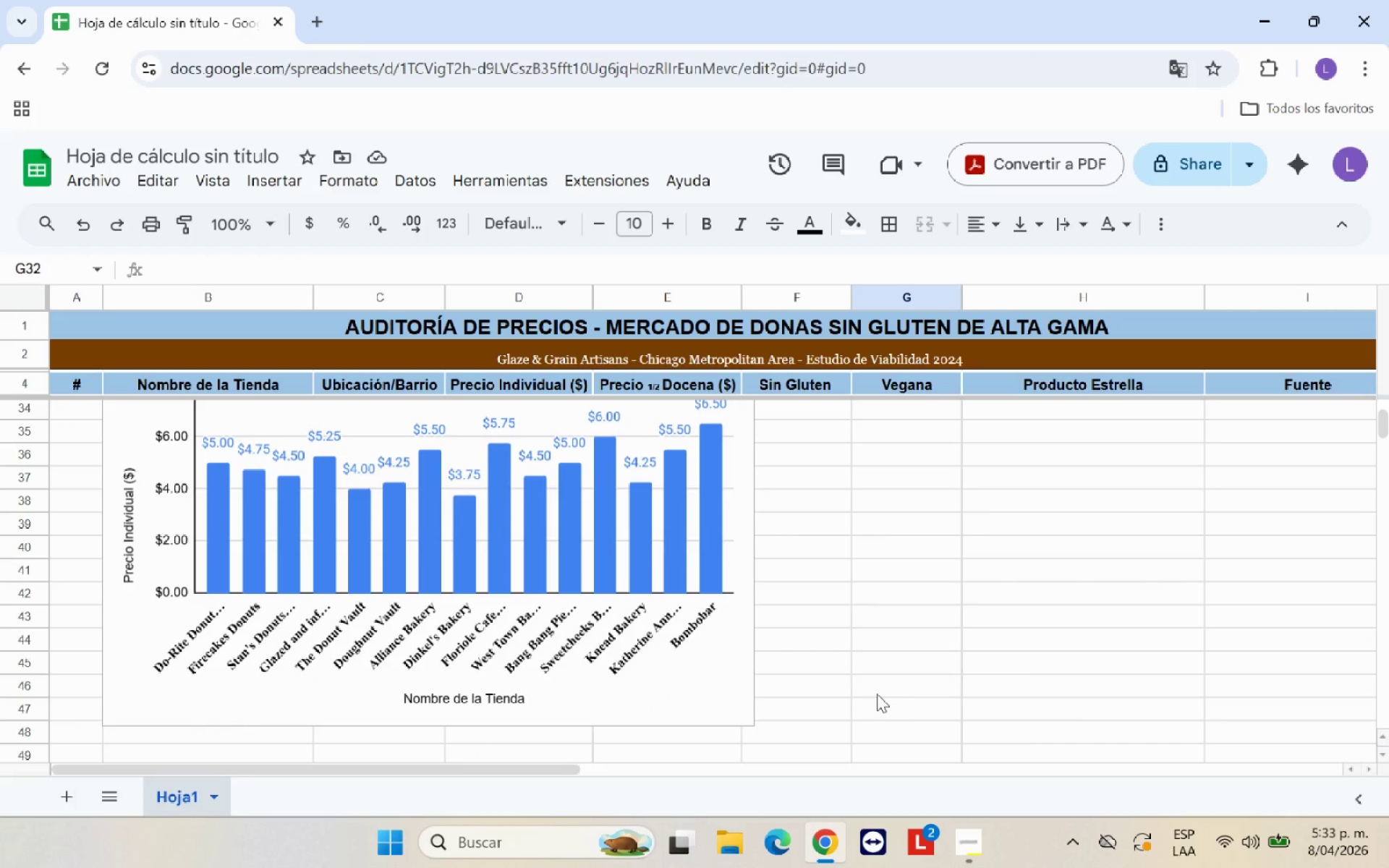 
scroll: coordinate [687, 626], scroll_direction: up, amount: 4.0
 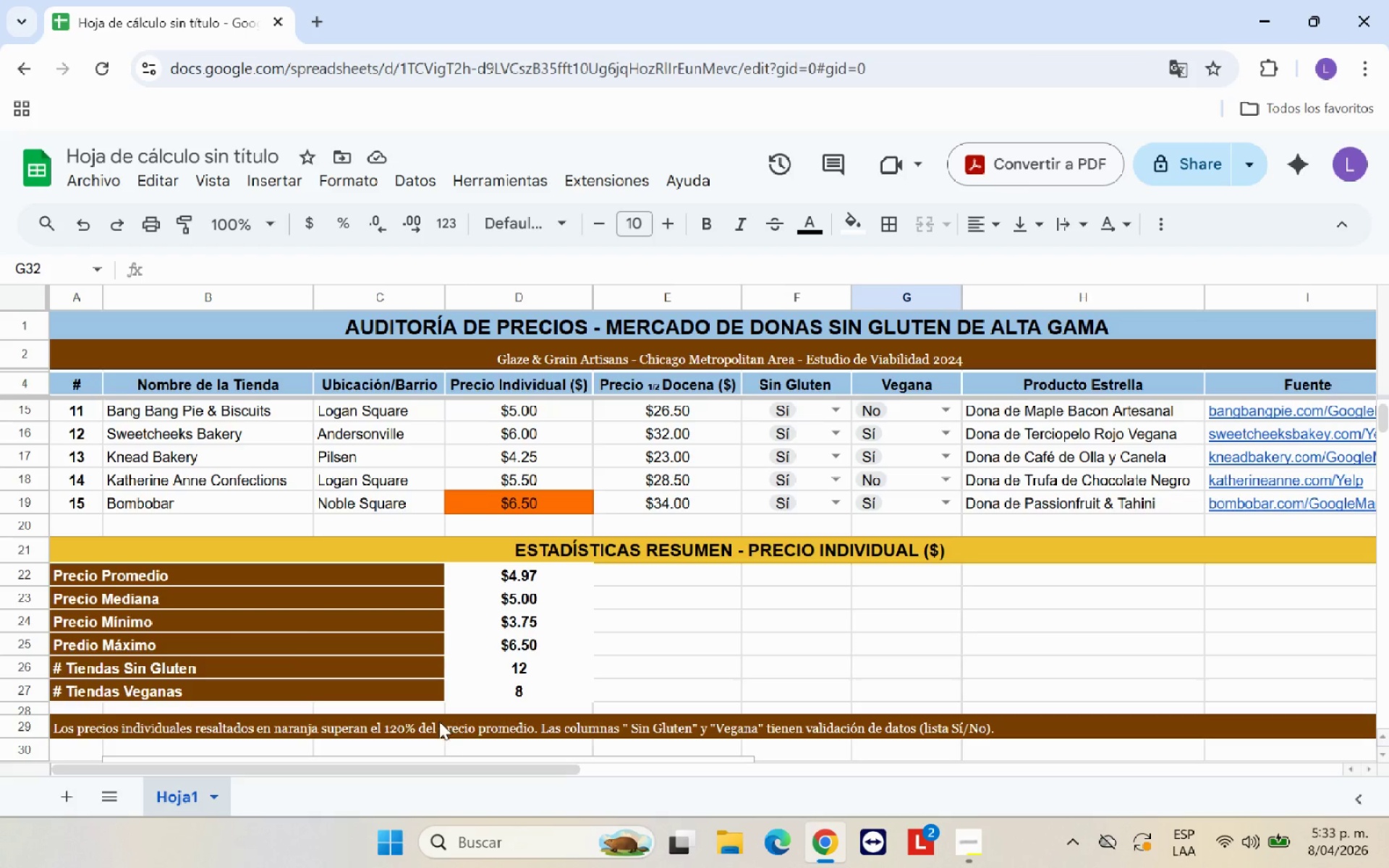 
left_click([451, 728])
 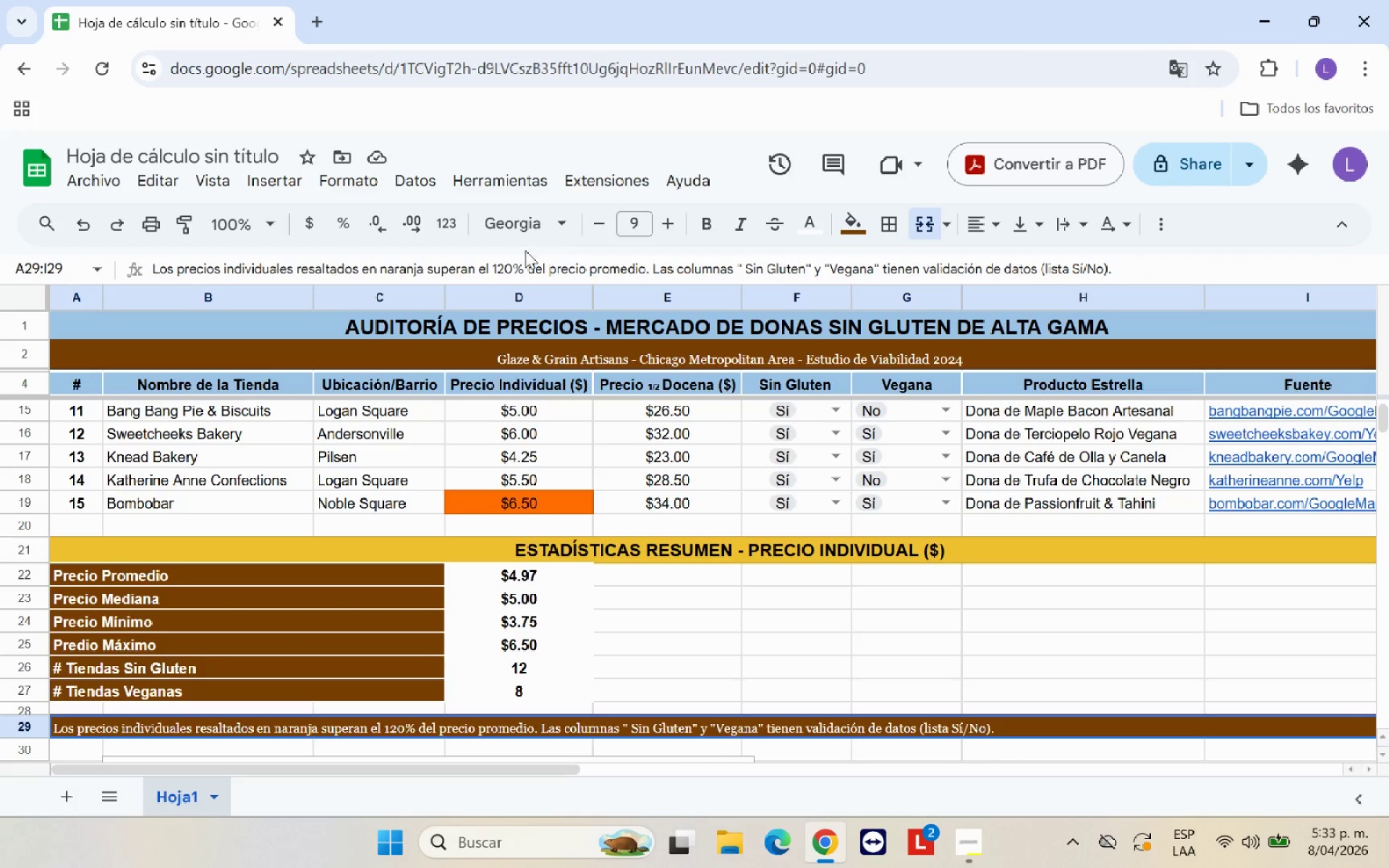 
left_click_drag(start_coordinate=[525, 264], to_coordinate=[492, 264])
 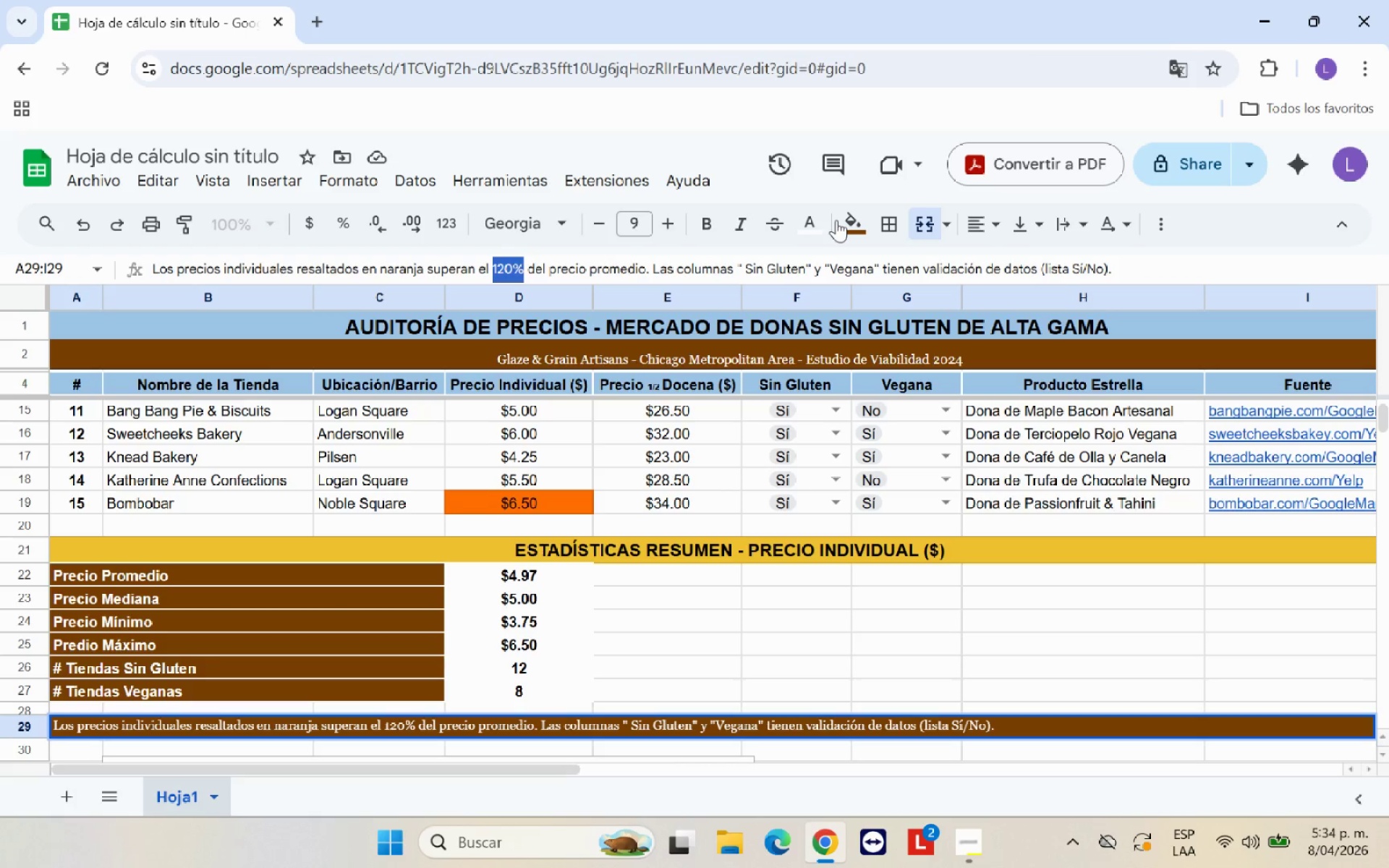 
left_click([844, 219])
 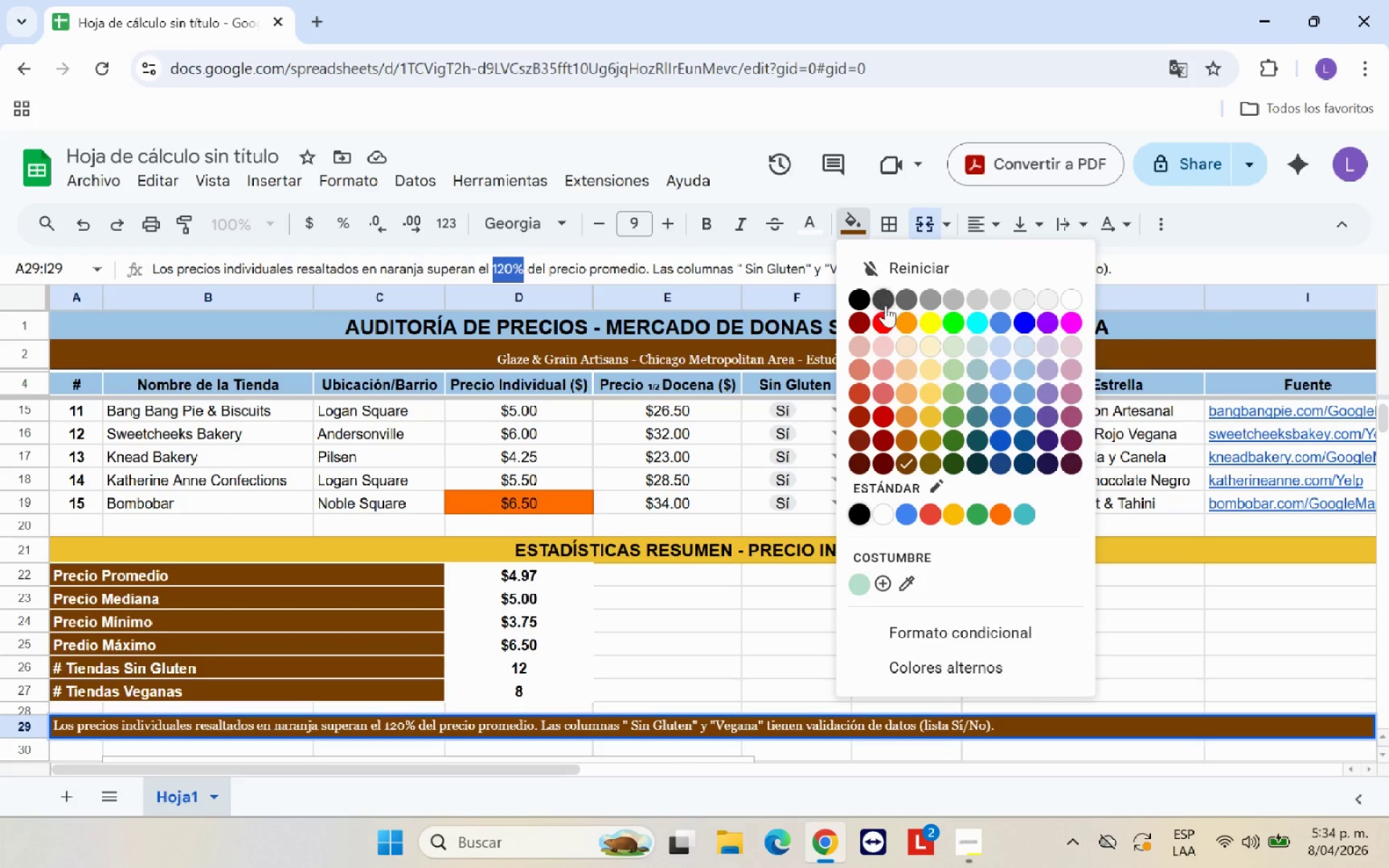 
left_click([883, 320])
 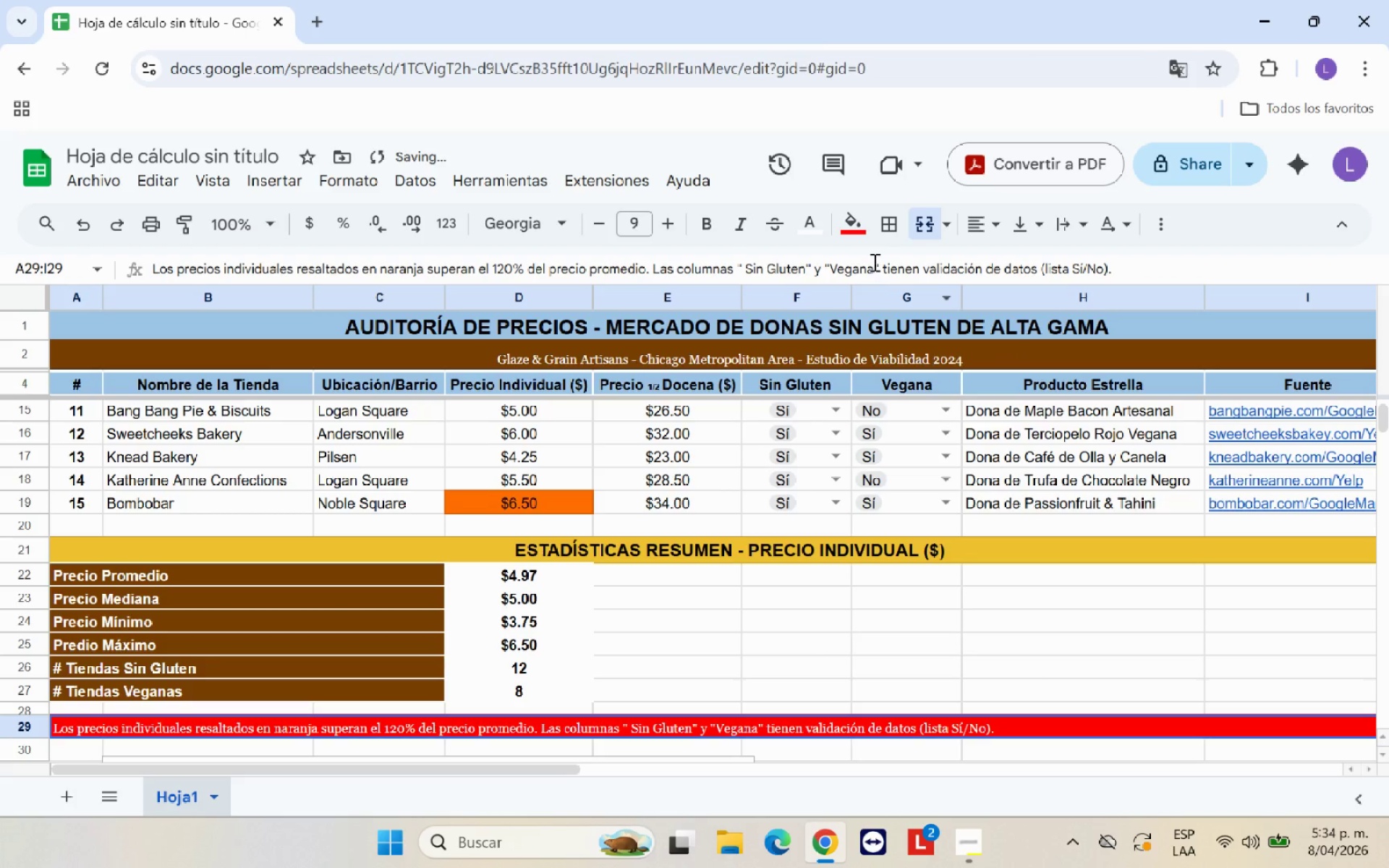 
left_click([865, 229])
 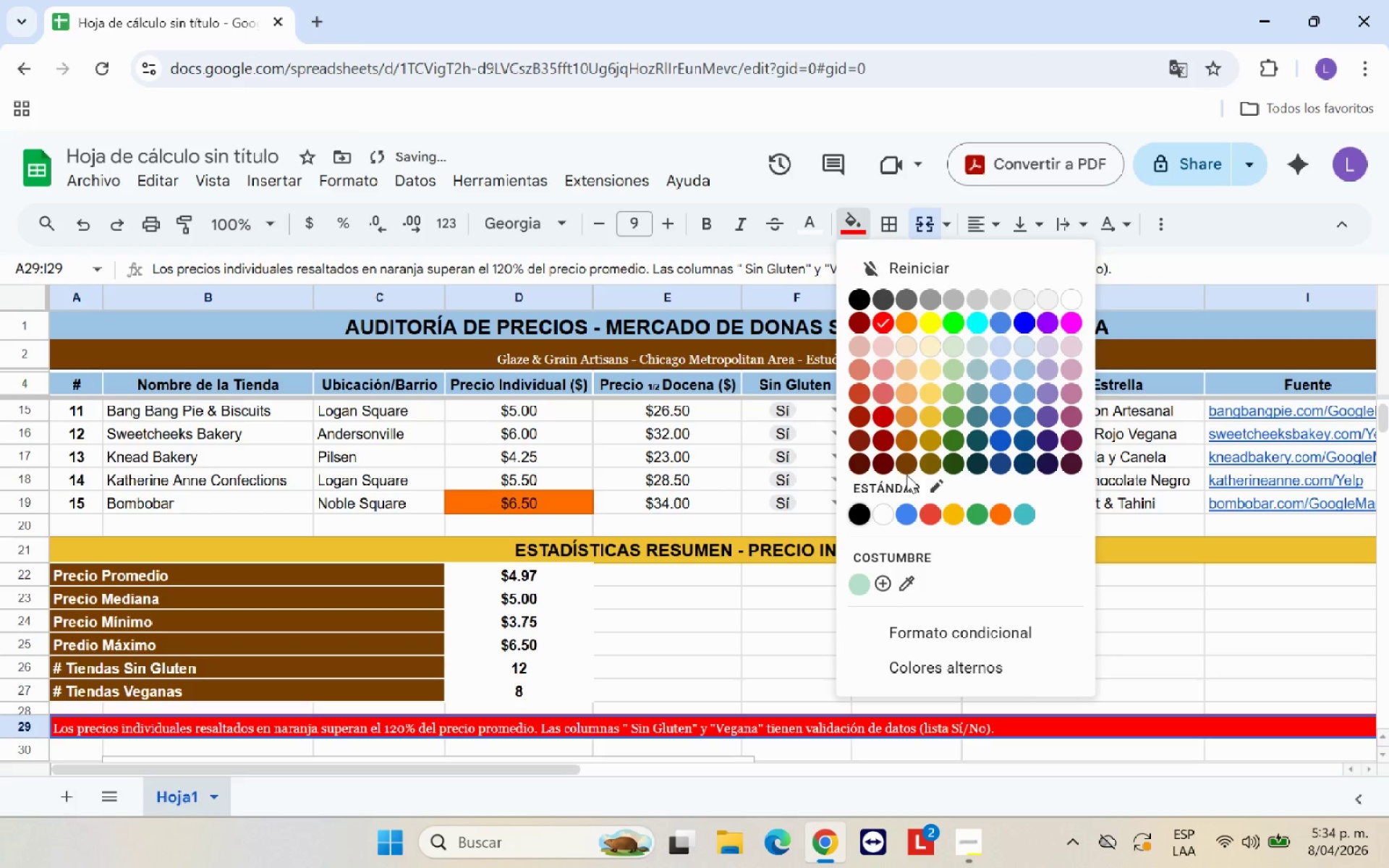 
left_click([912, 464])
 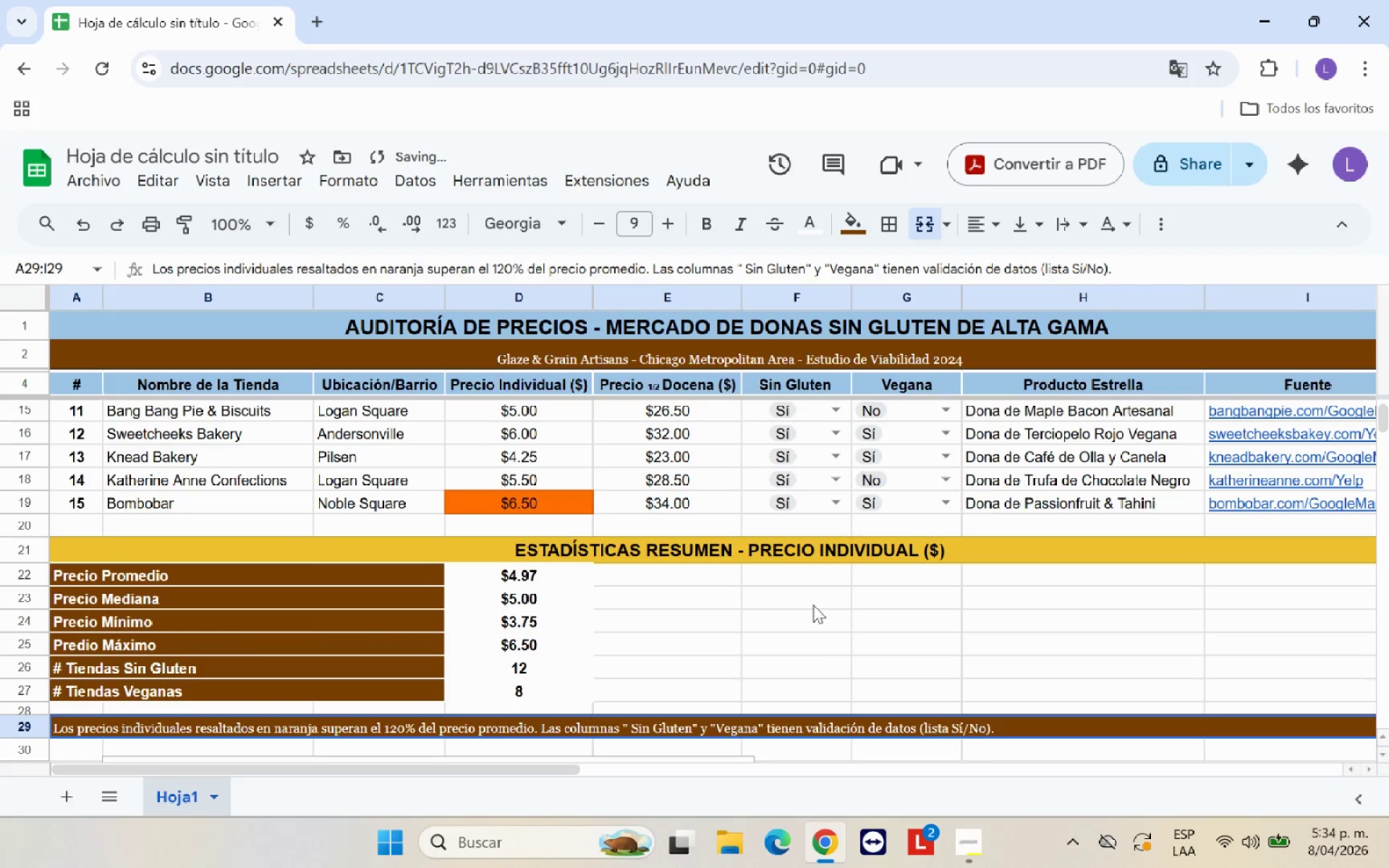 
left_click([813, 656])
 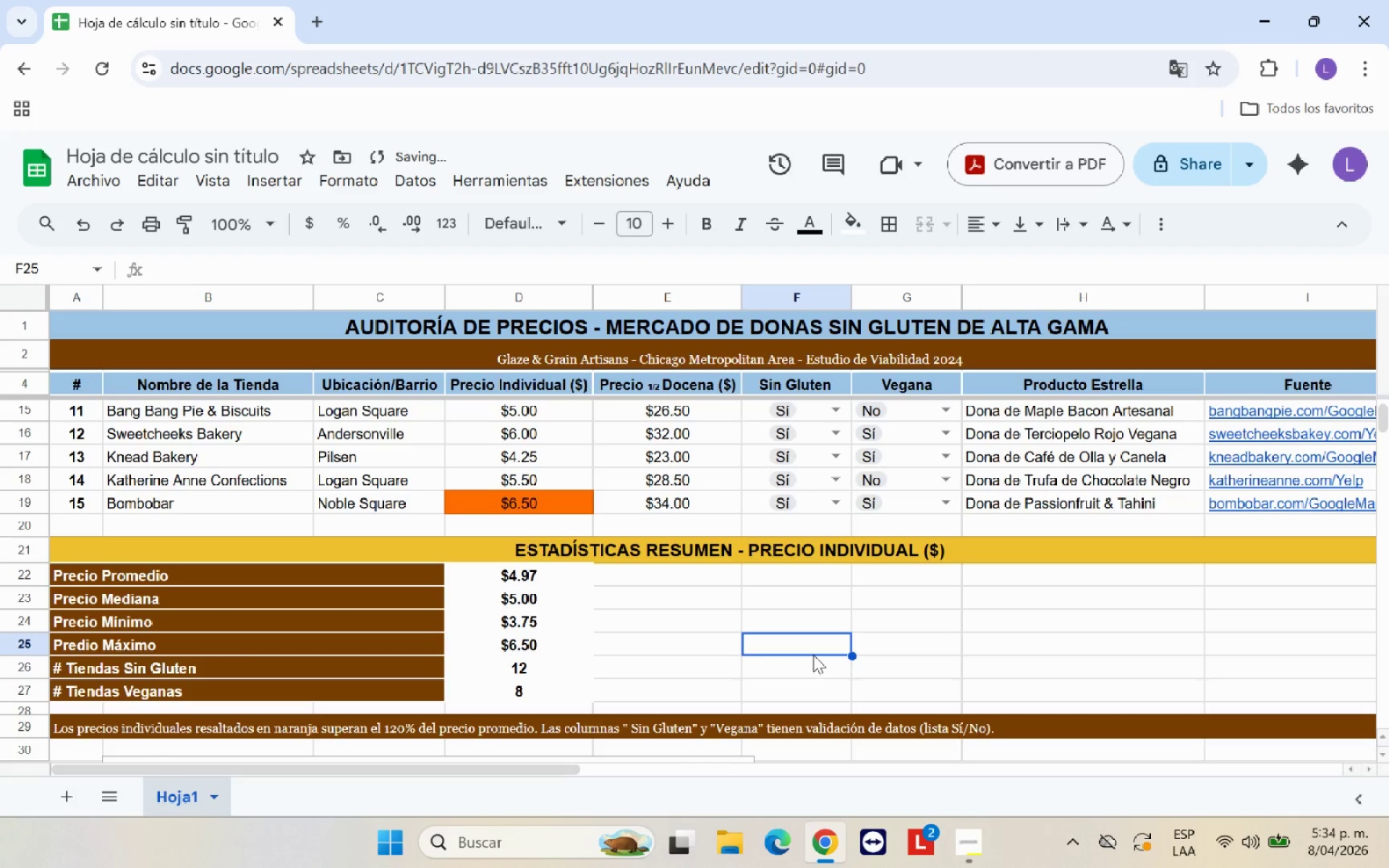 
scroll: coordinate [813, 655], scroll_direction: down, amount: 3.0
 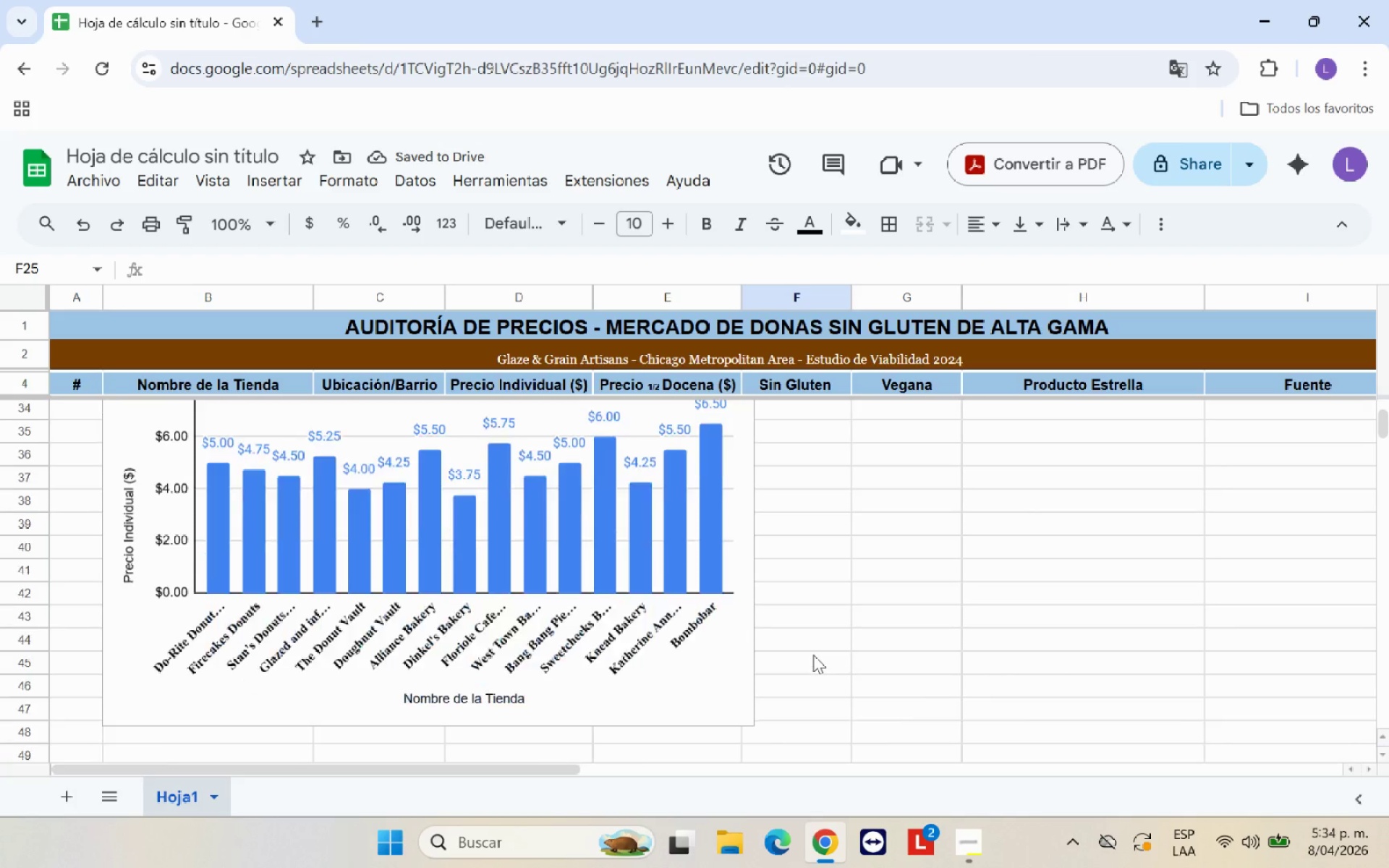 
scroll: coordinate [813, 655], scroll_direction: up, amount: 4.0
 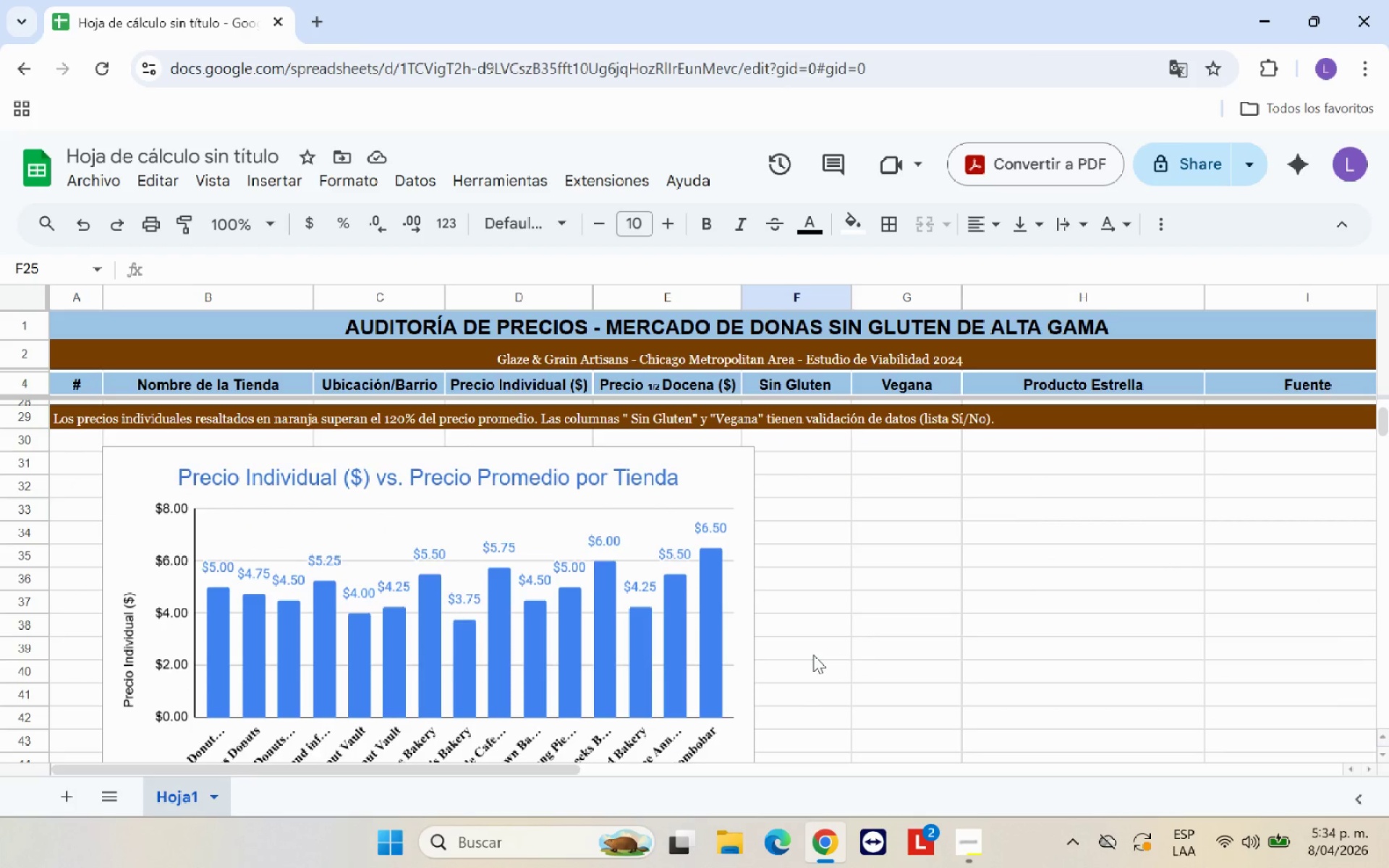 
left_click([557, 654])
 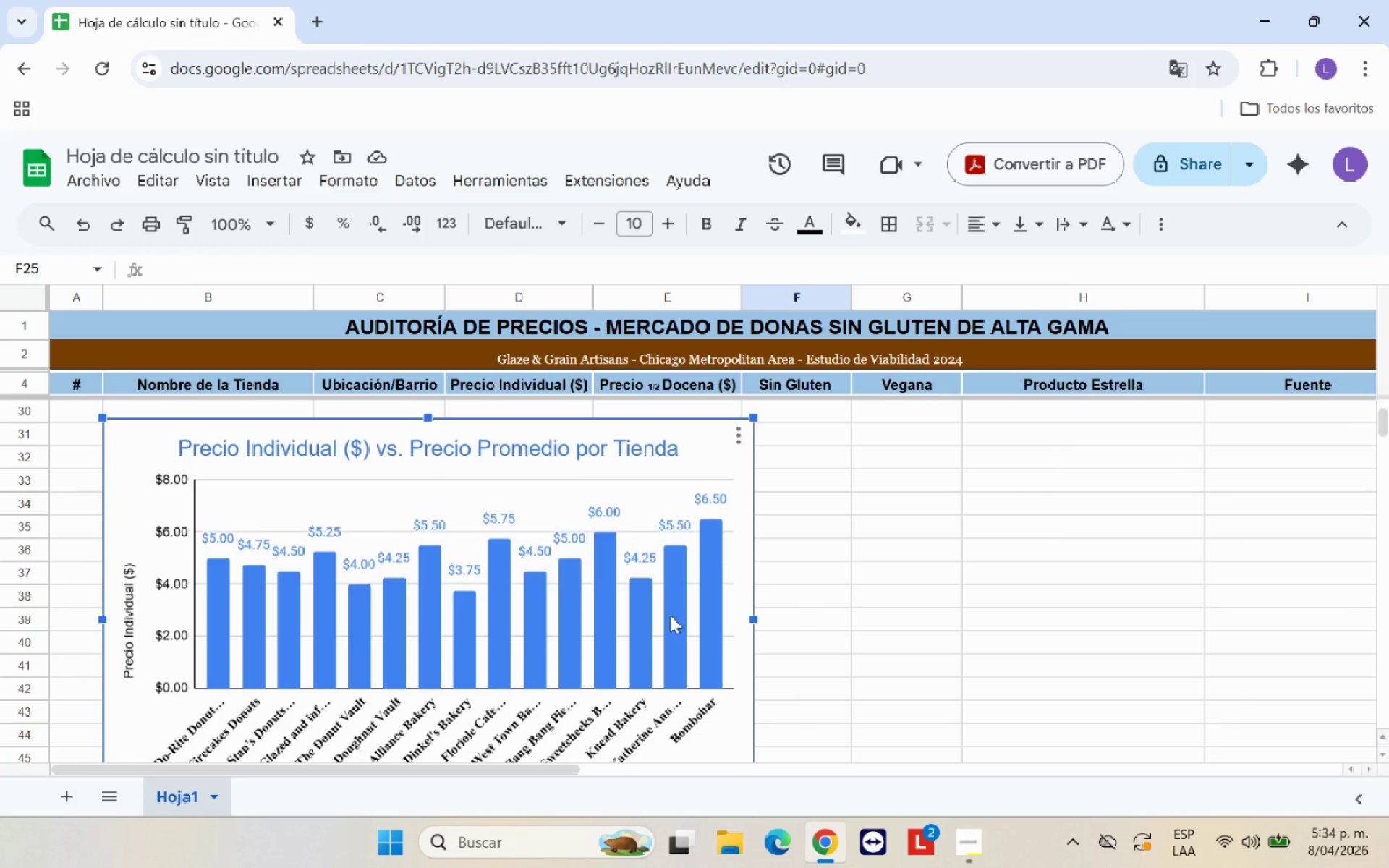 
right_click([588, 613])
 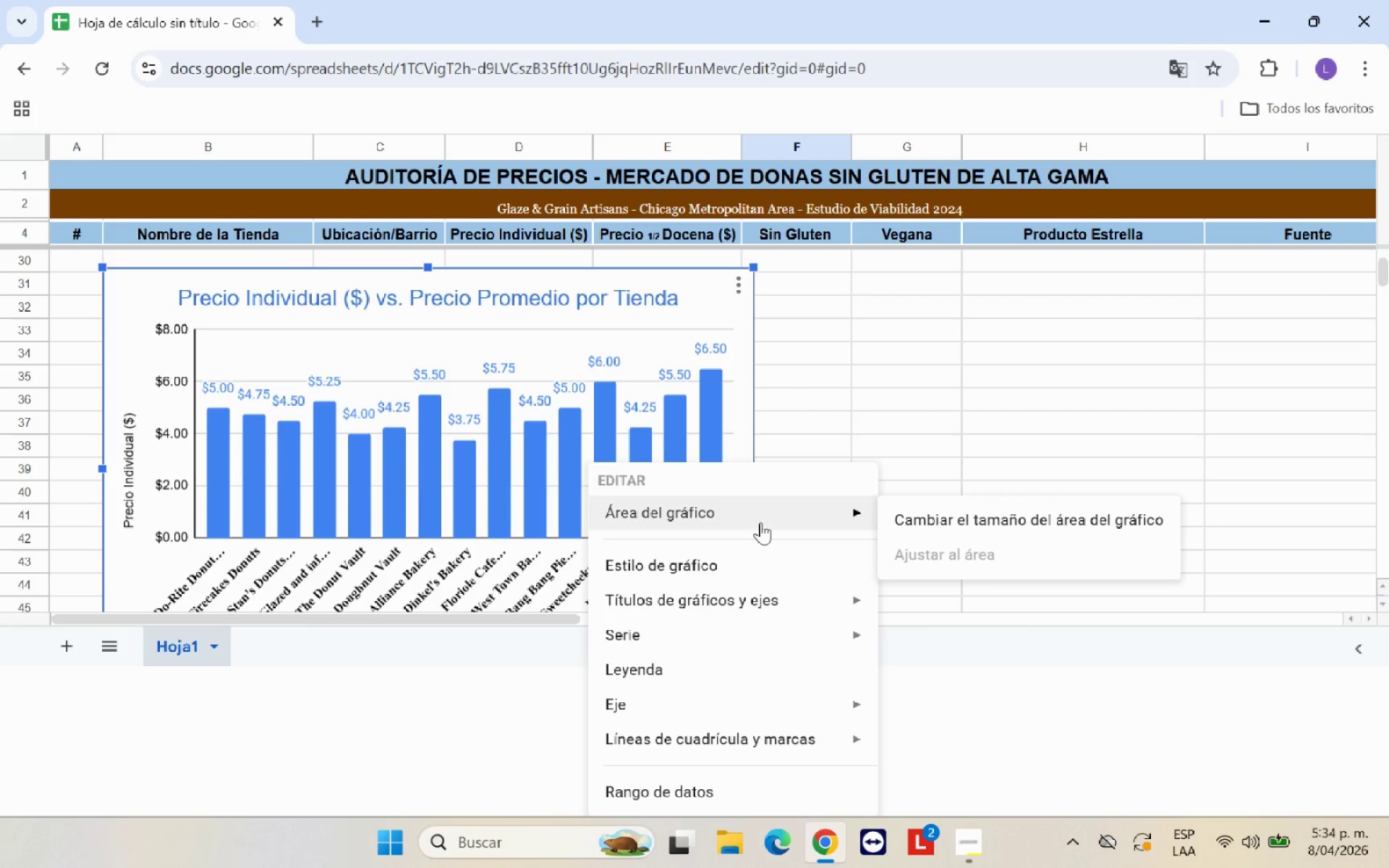 
wait(7.23)
 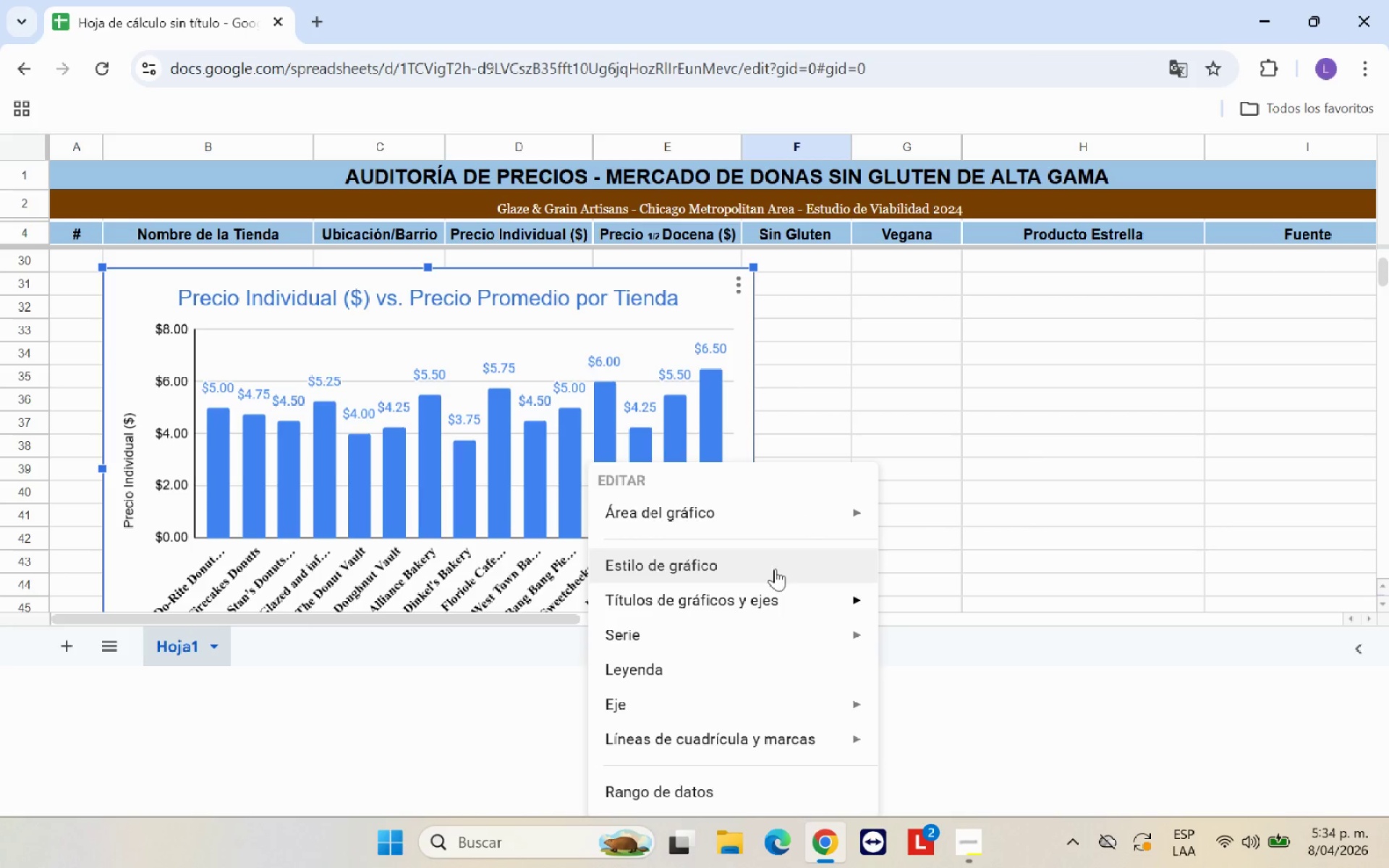 
mouse_move([735, 597])
 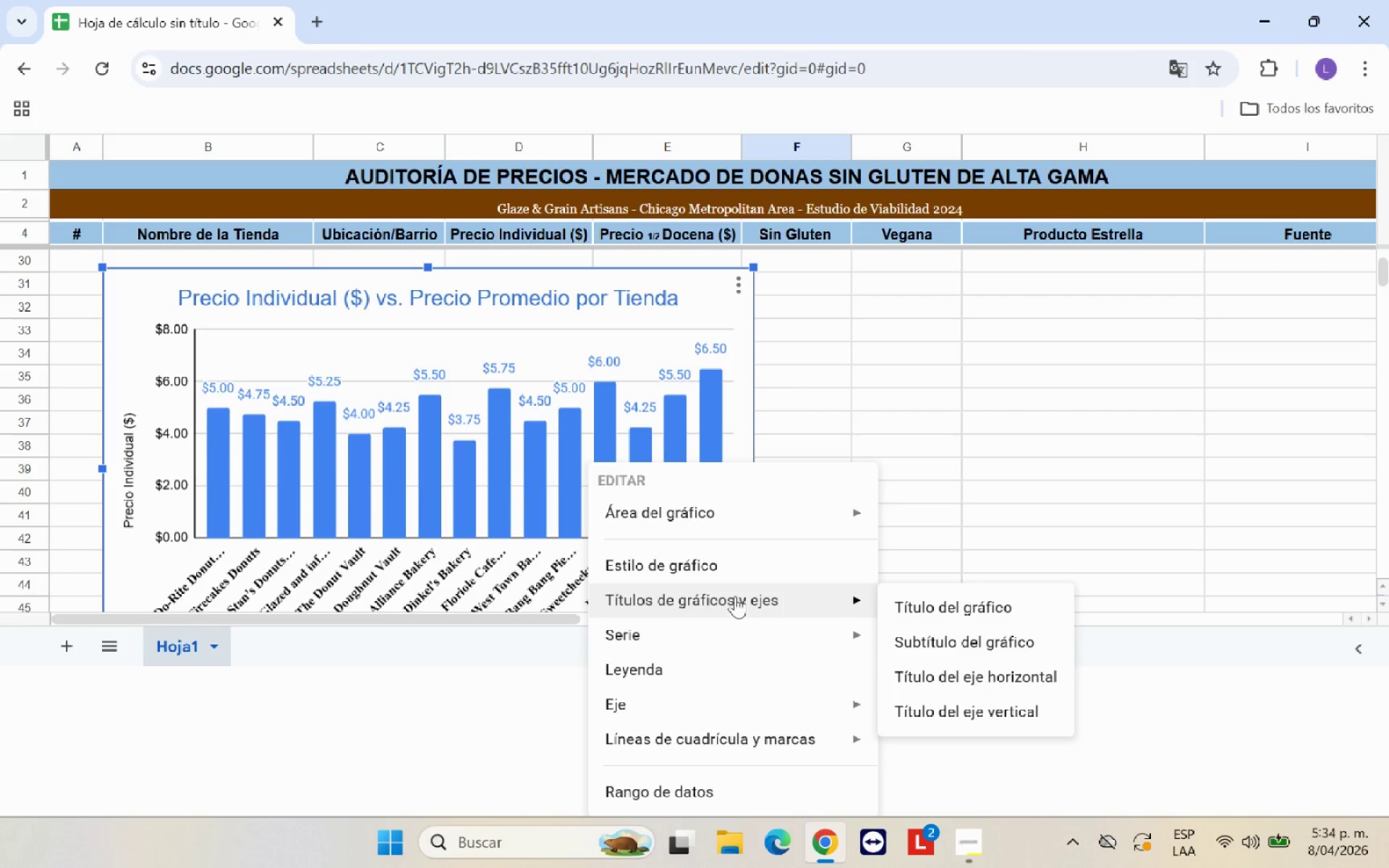 
mouse_move([738, 614])
 